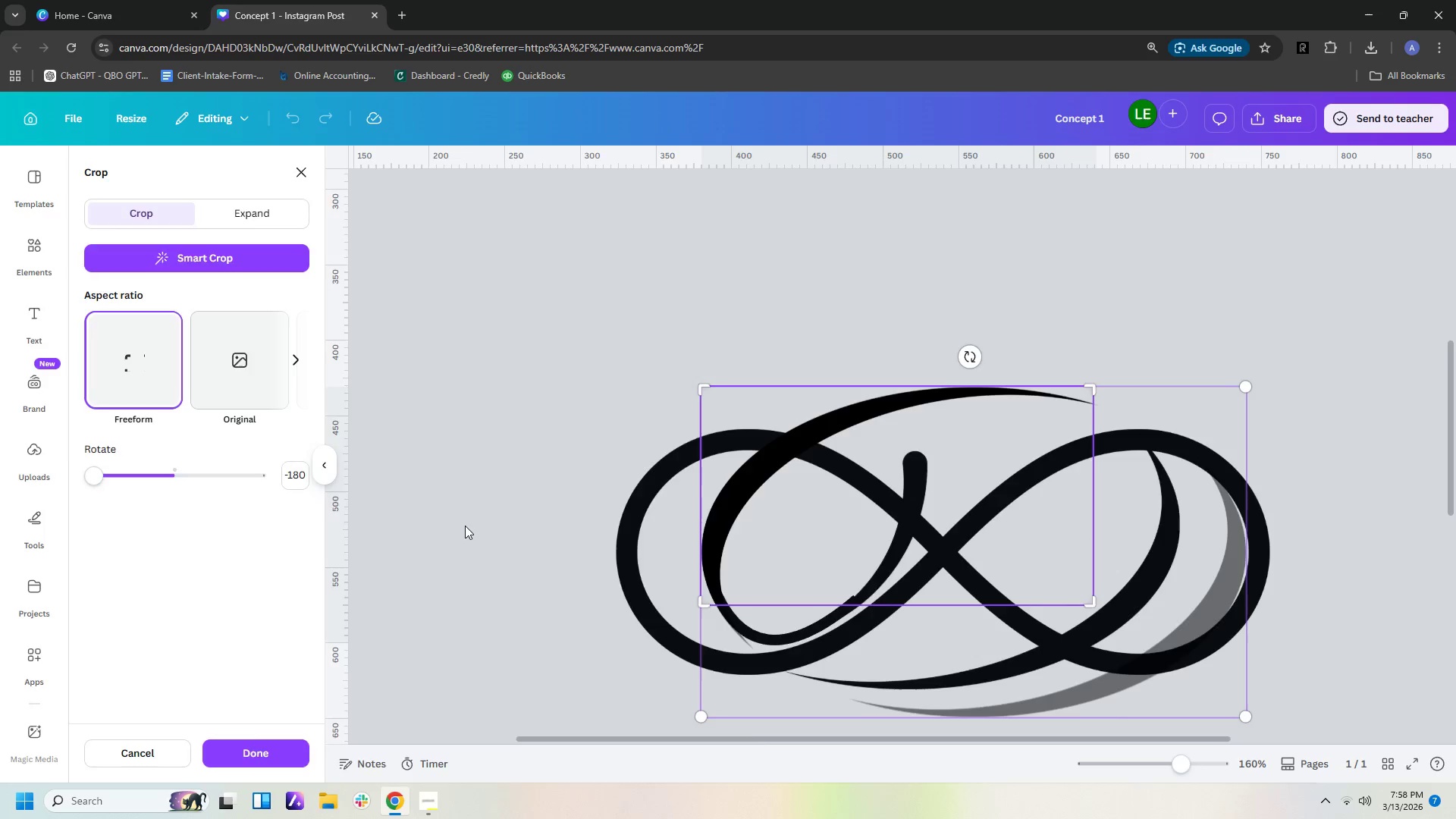 
left_click([463, 526])
 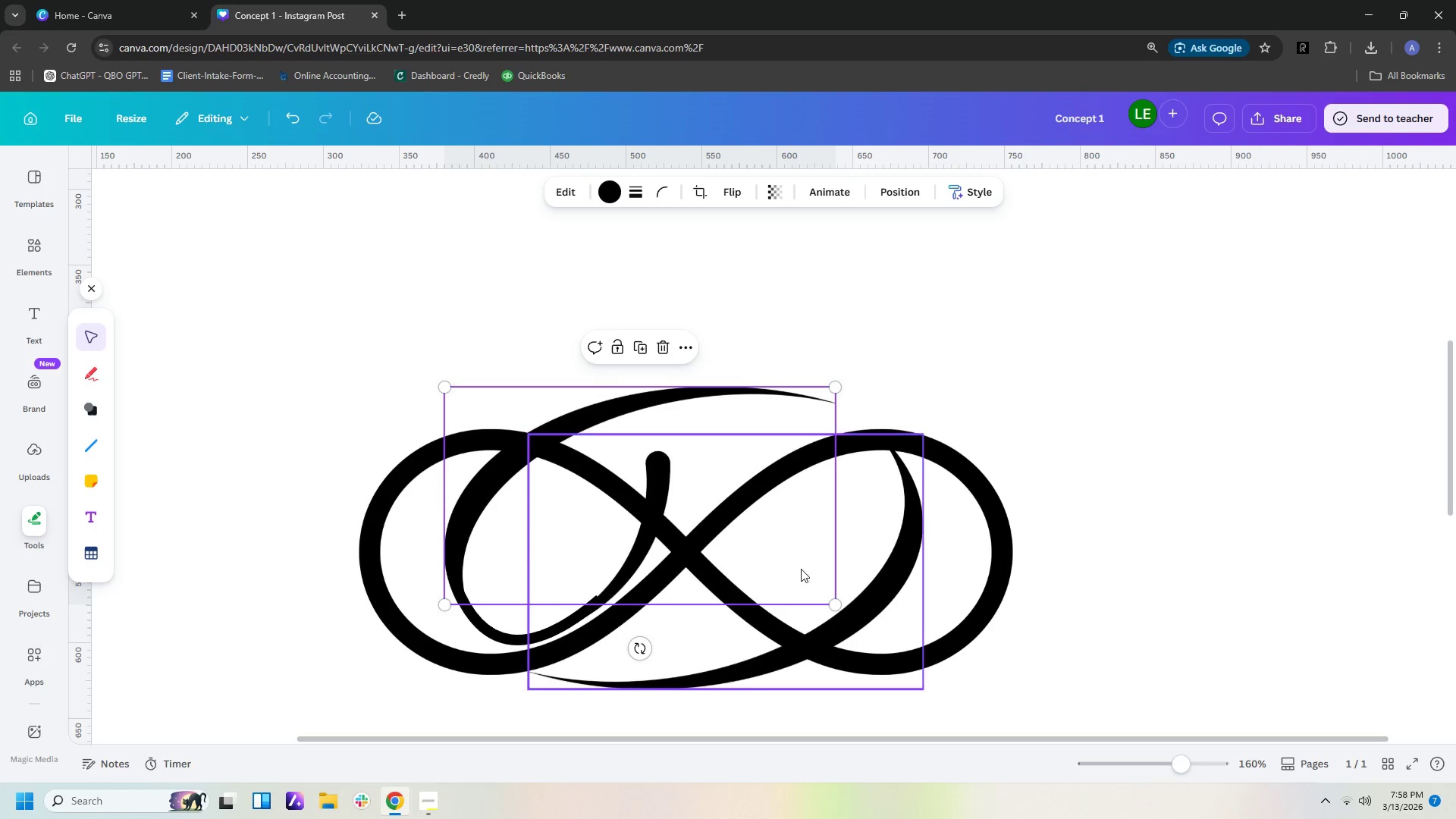 
hold_key(key=ControlLeft, duration=0.77)
scroll: coordinate [1123, 583], scroll_direction: up, amount: 2.0
 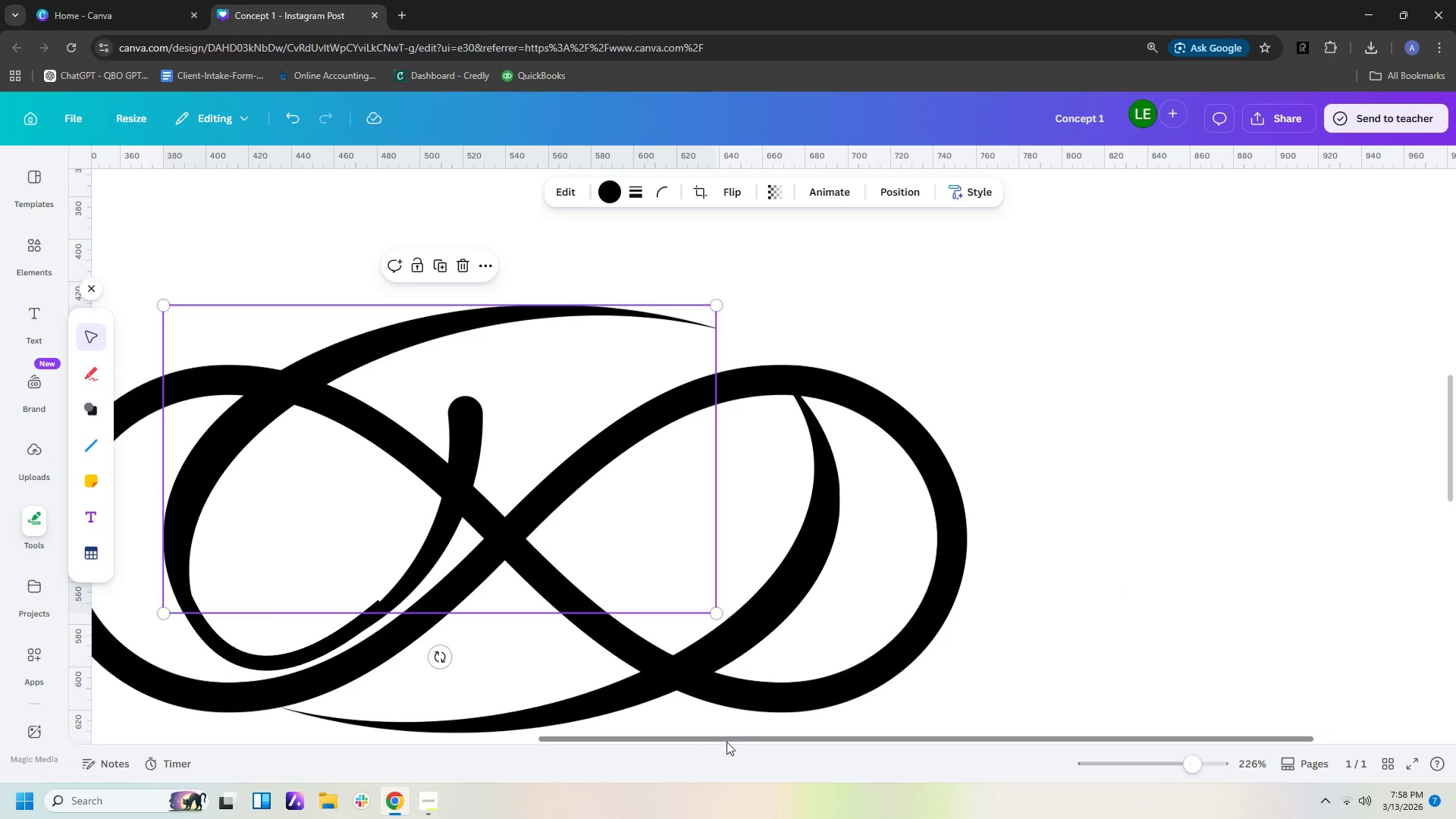 
left_click_drag(start_coordinate=[726, 739], to_coordinate=[606, 733])
 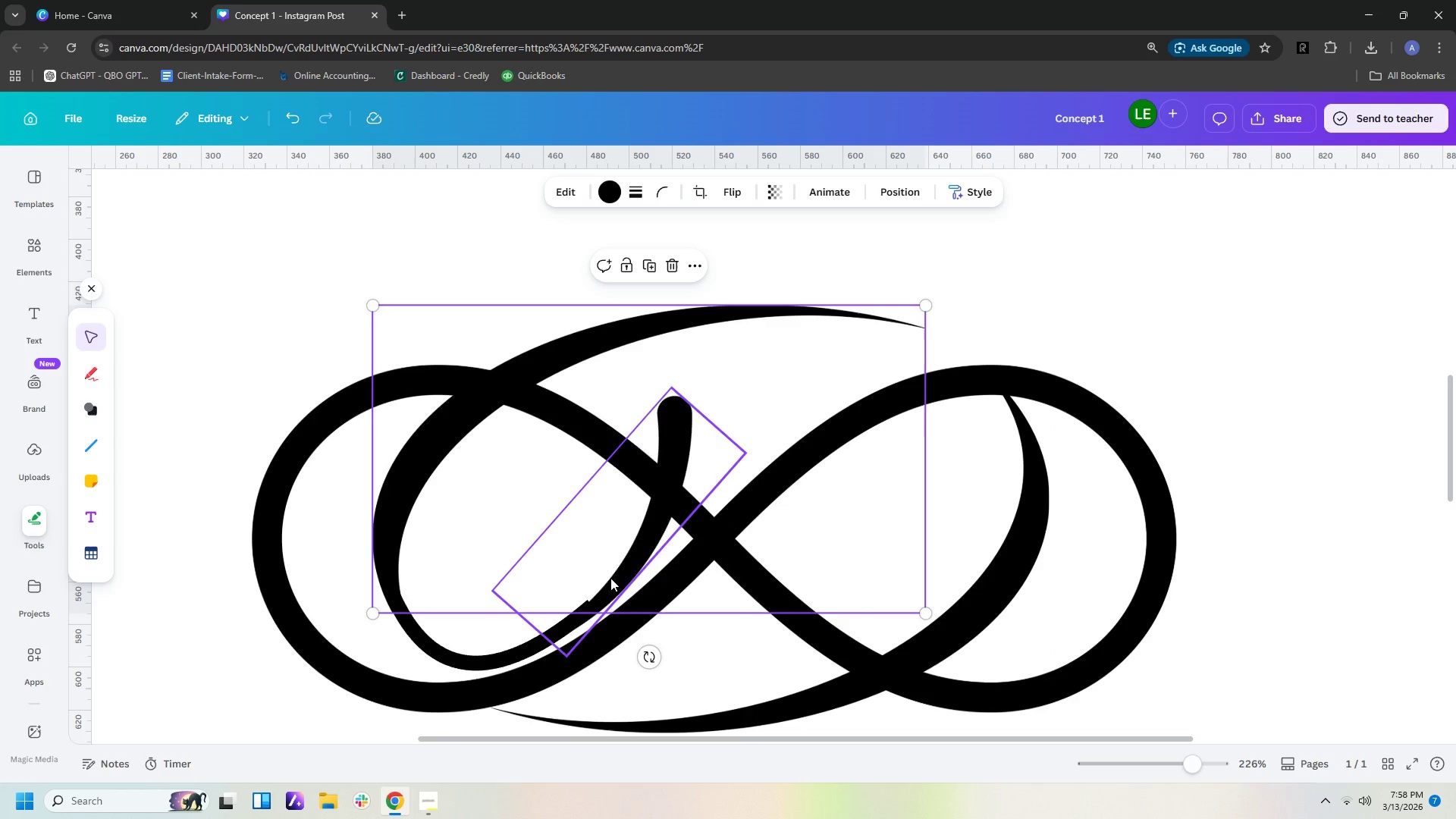 
left_click([613, 578])
 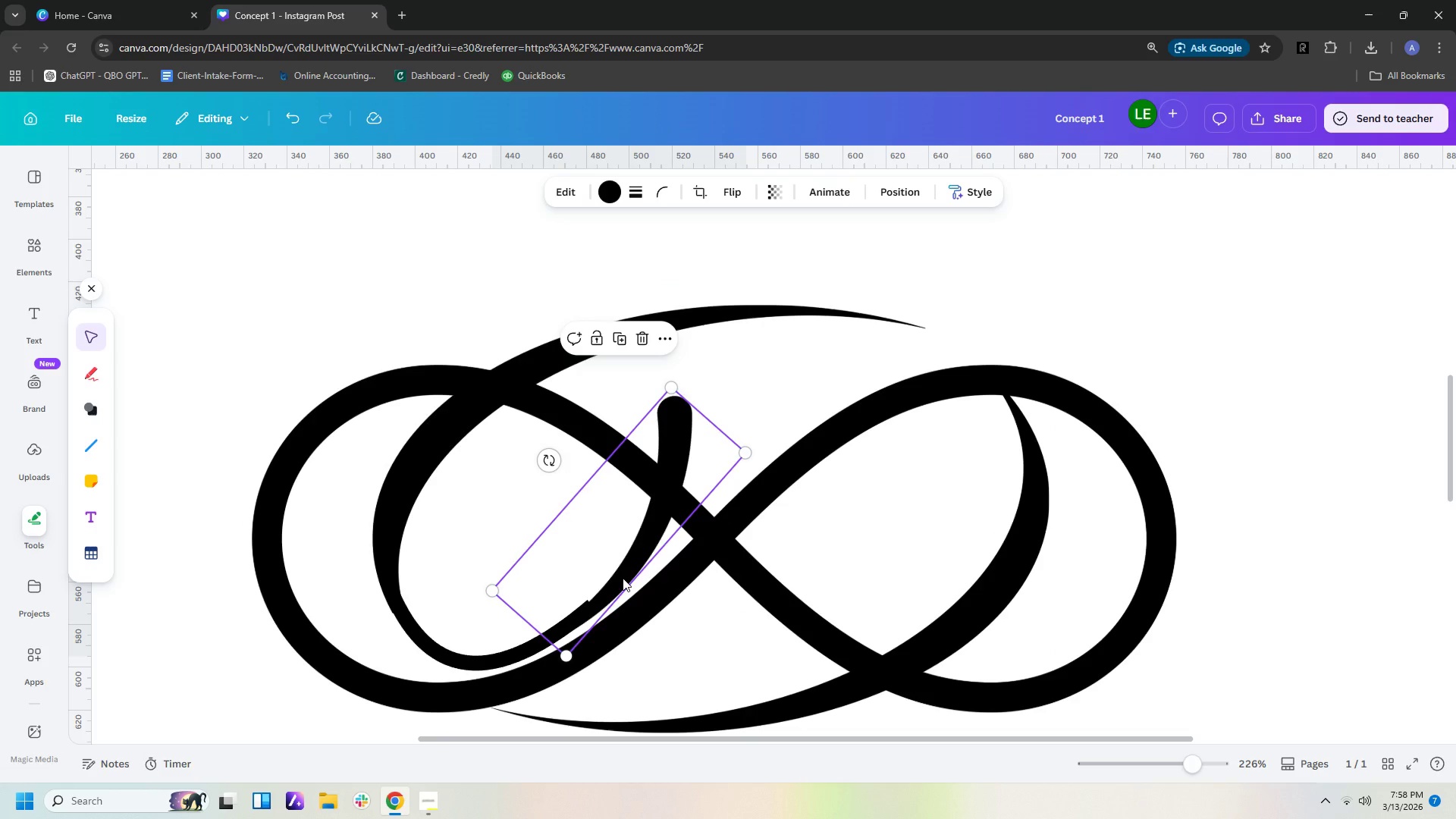 
key(ArrowUp)
 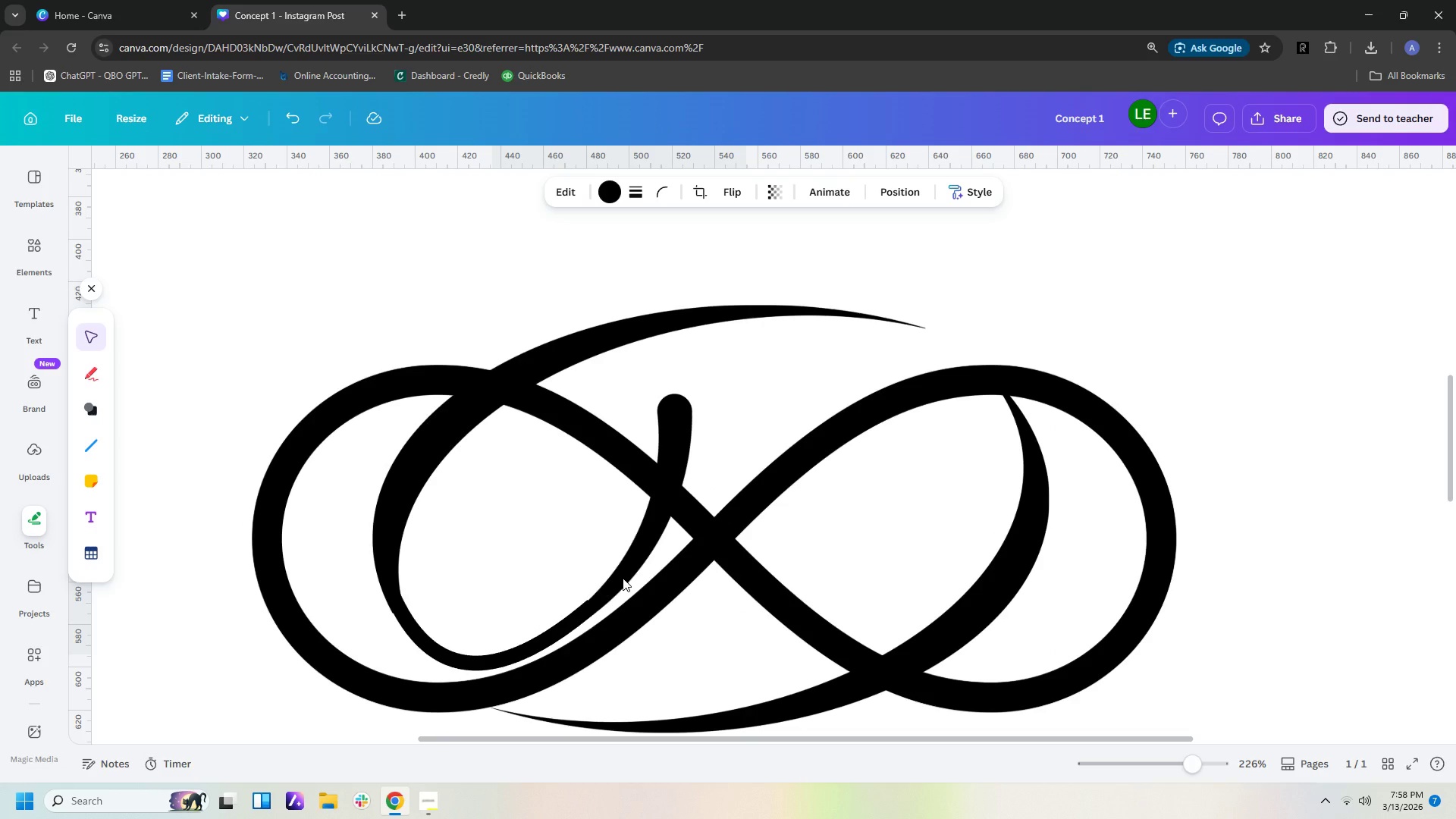 
key(ArrowUp)
 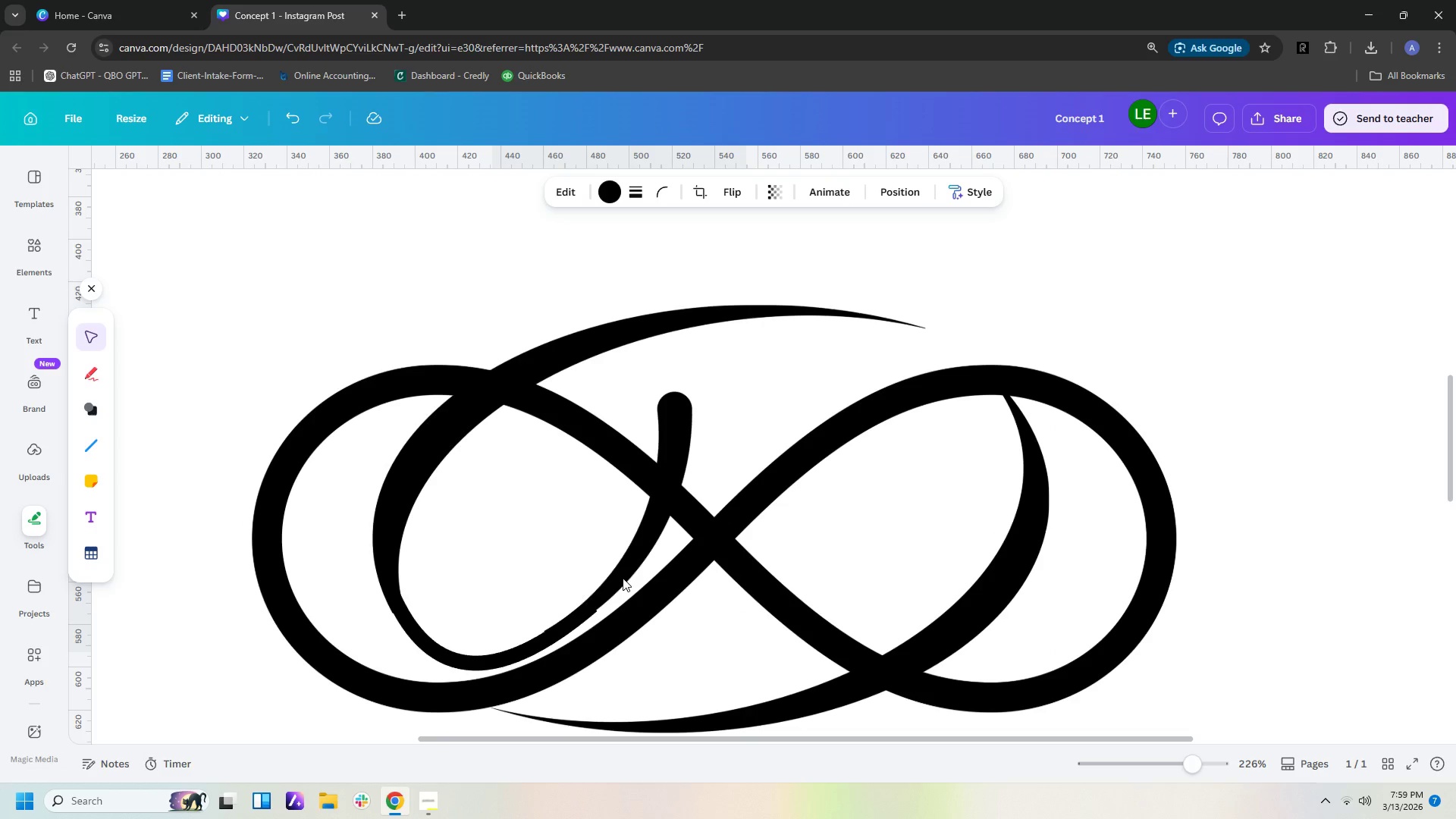 
key(ArrowDown)
 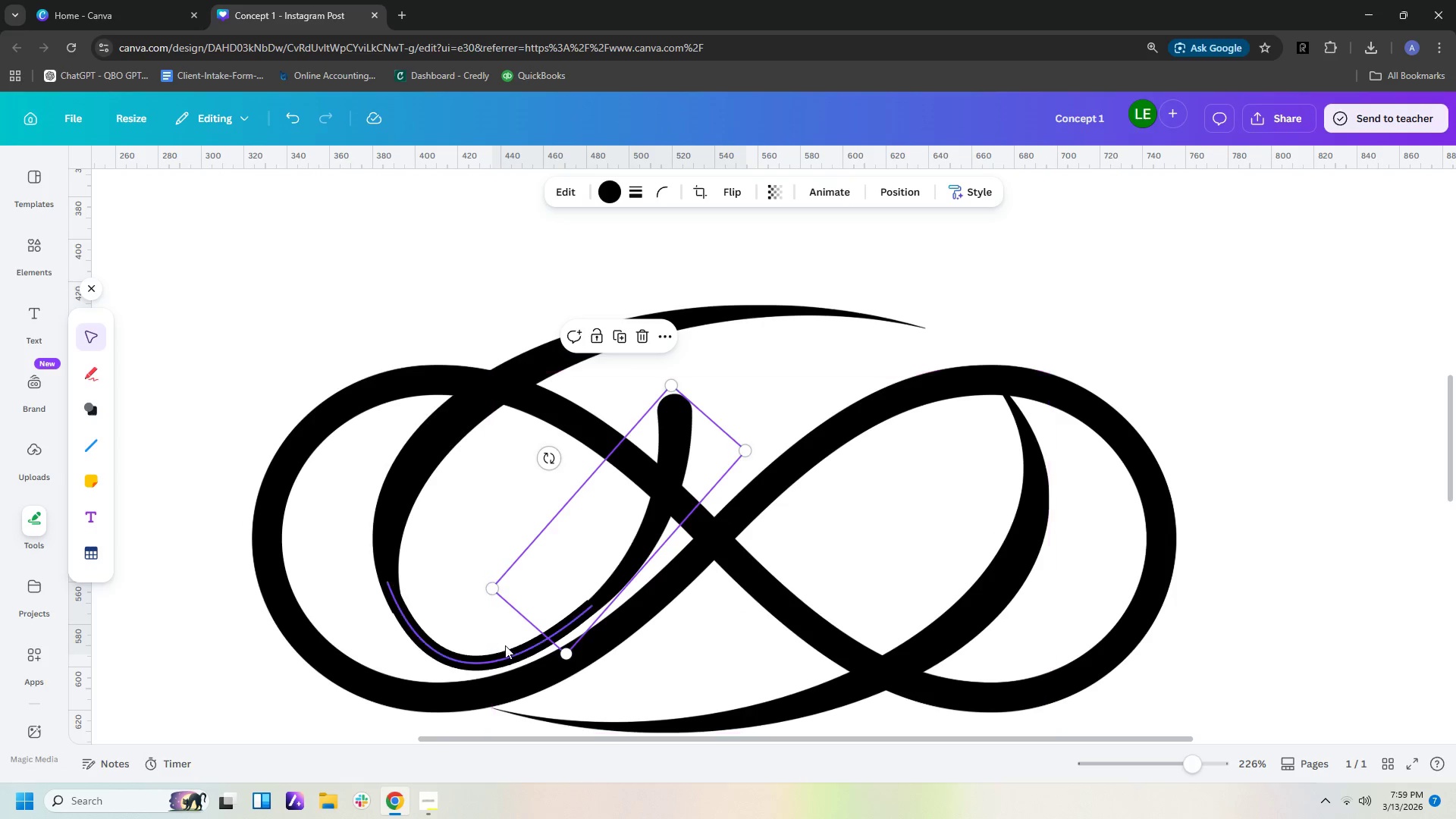 
left_click([507, 654])
 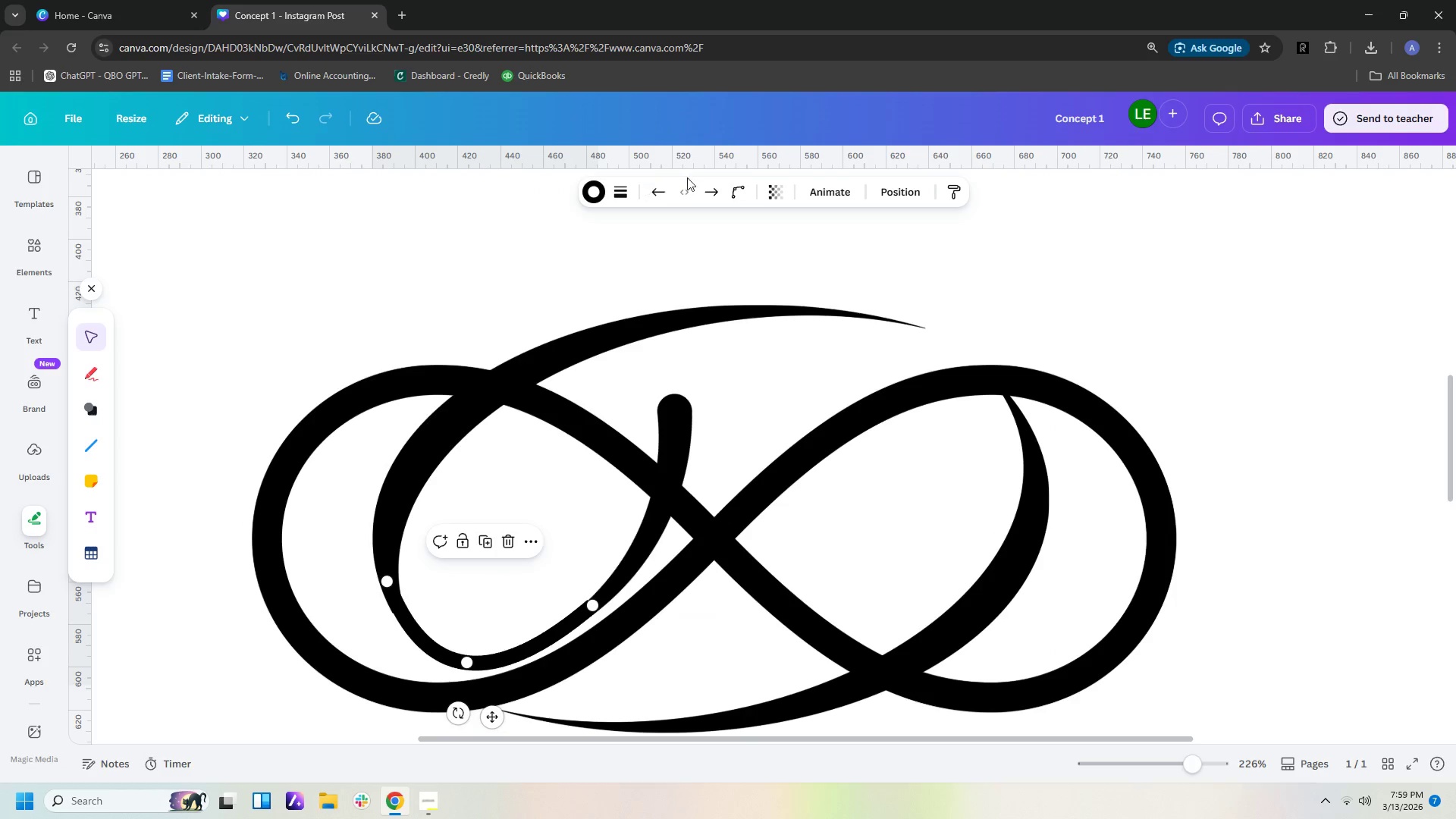 
left_click([627, 196])
 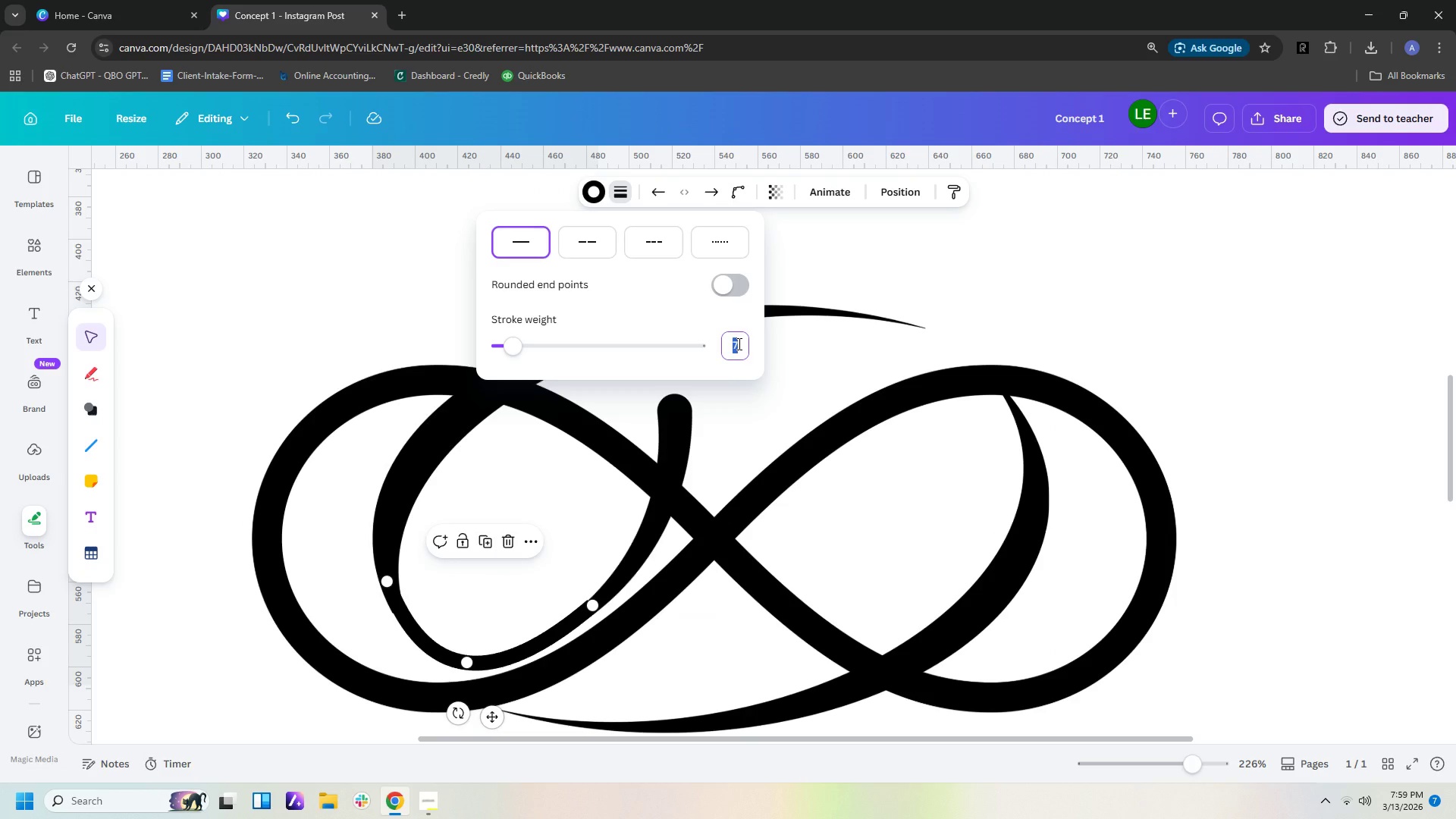 
key(6)
 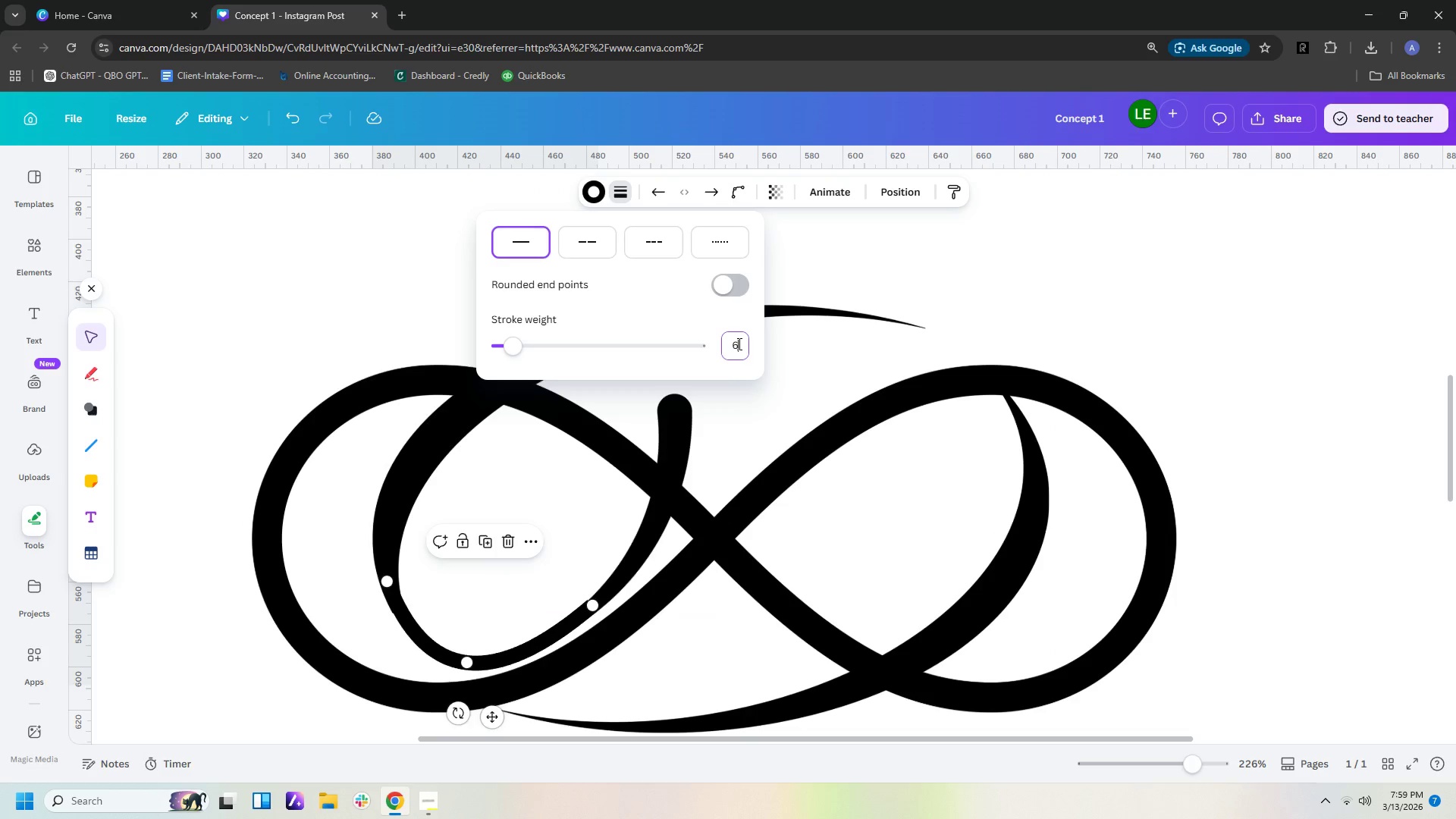 
key(Enter)
 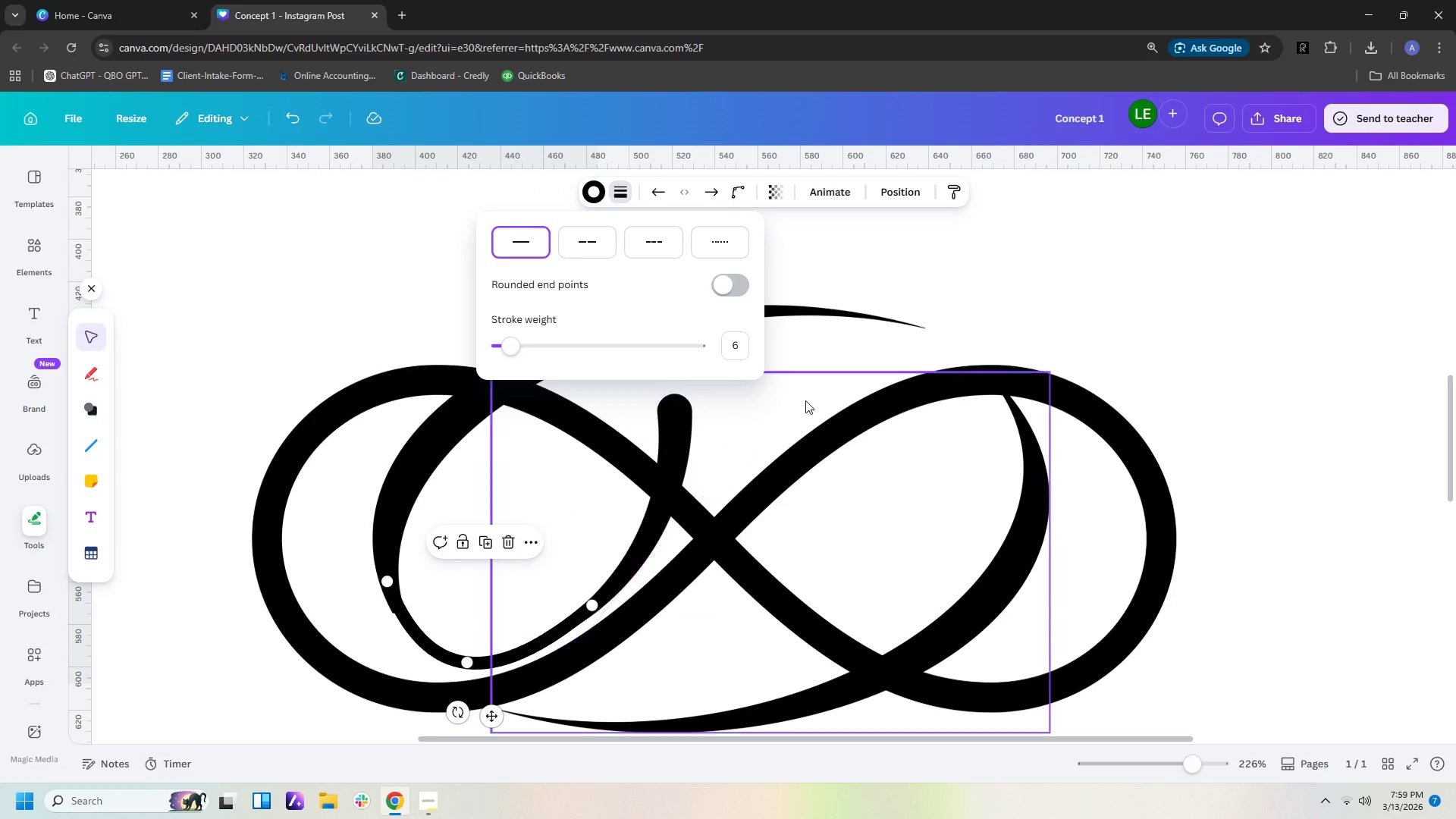 
left_click([1129, 328])
 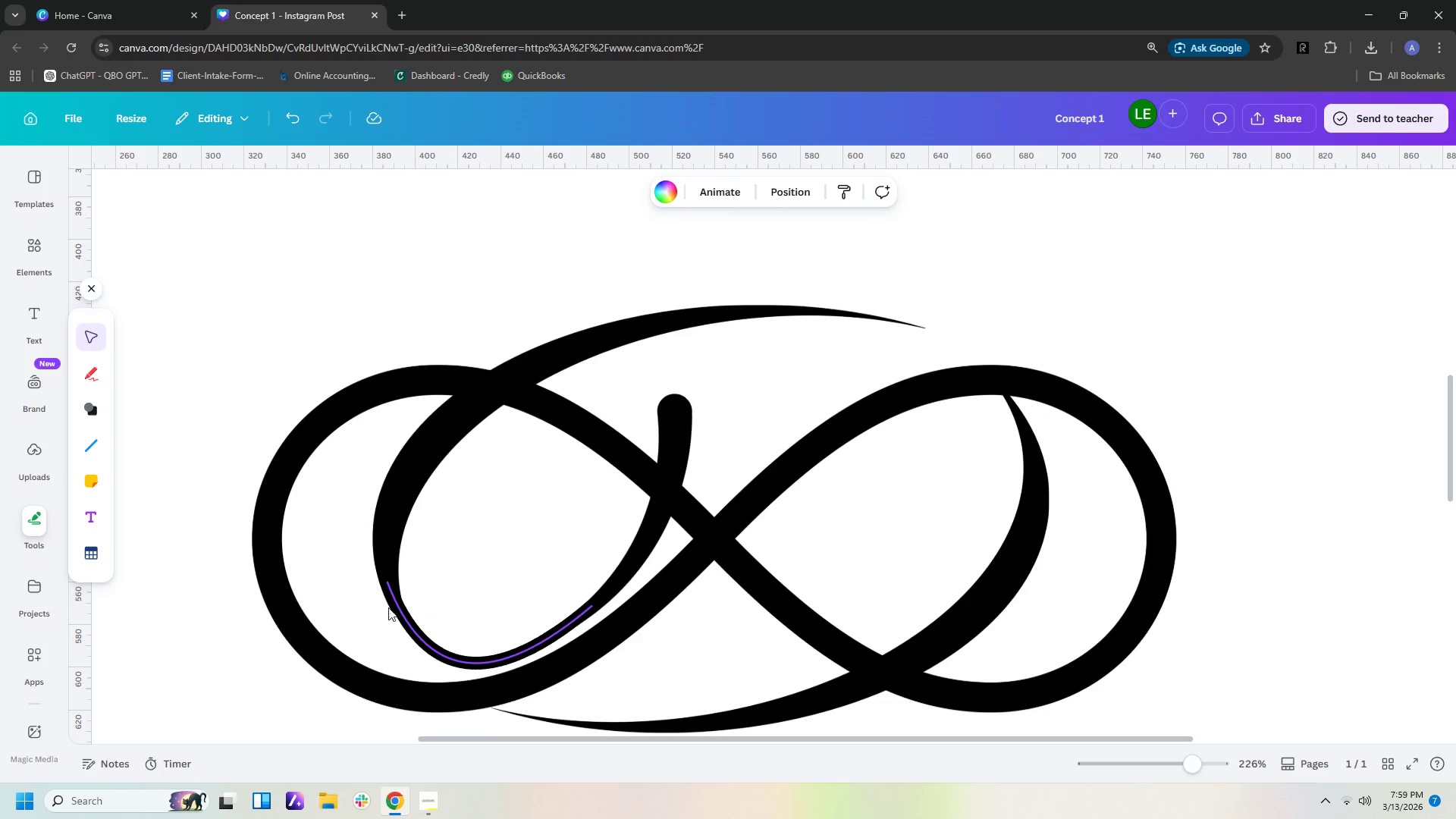 
left_click([398, 604])
 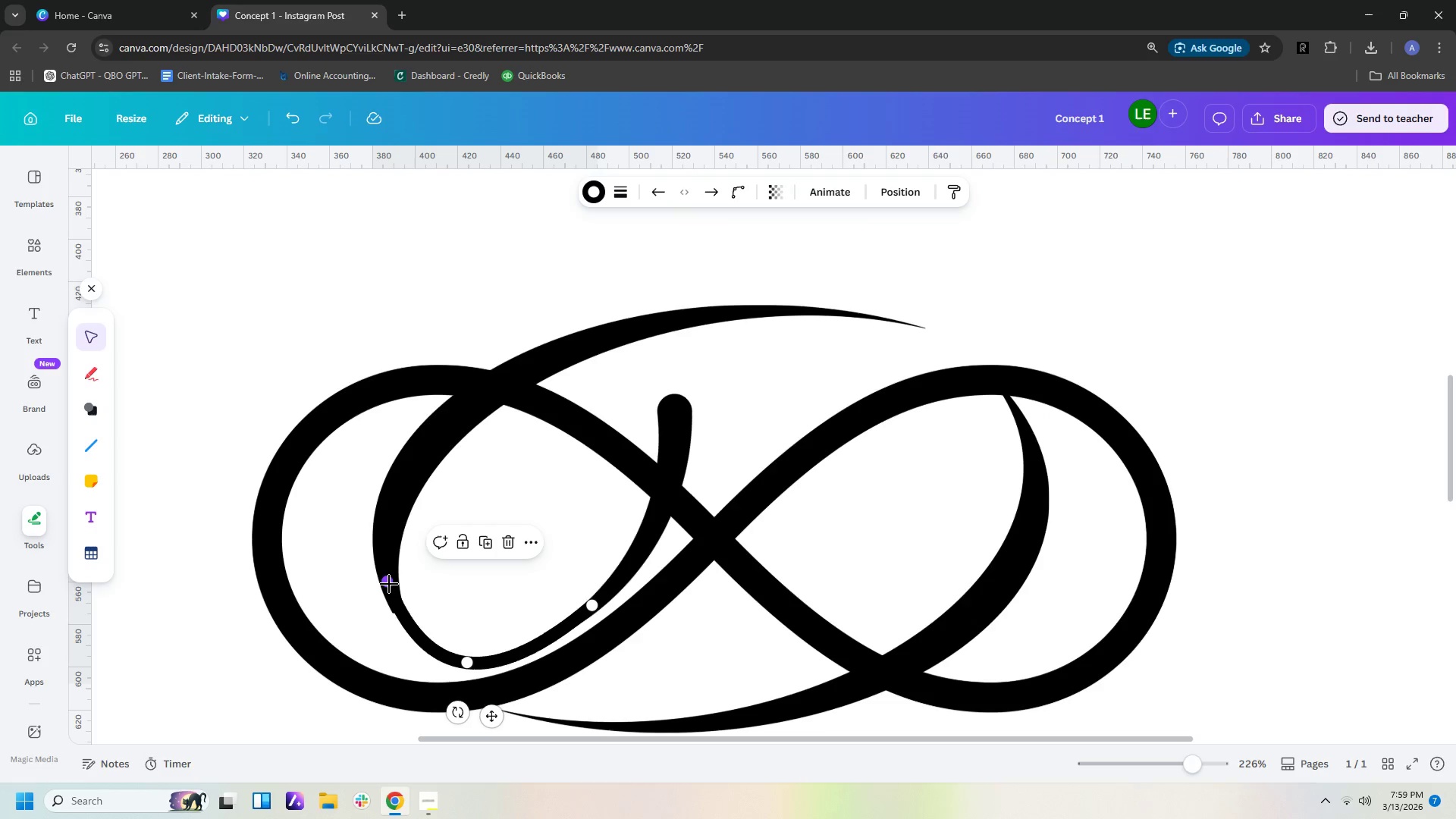 
left_click_drag(start_coordinate=[386, 583], to_coordinate=[390, 595])
 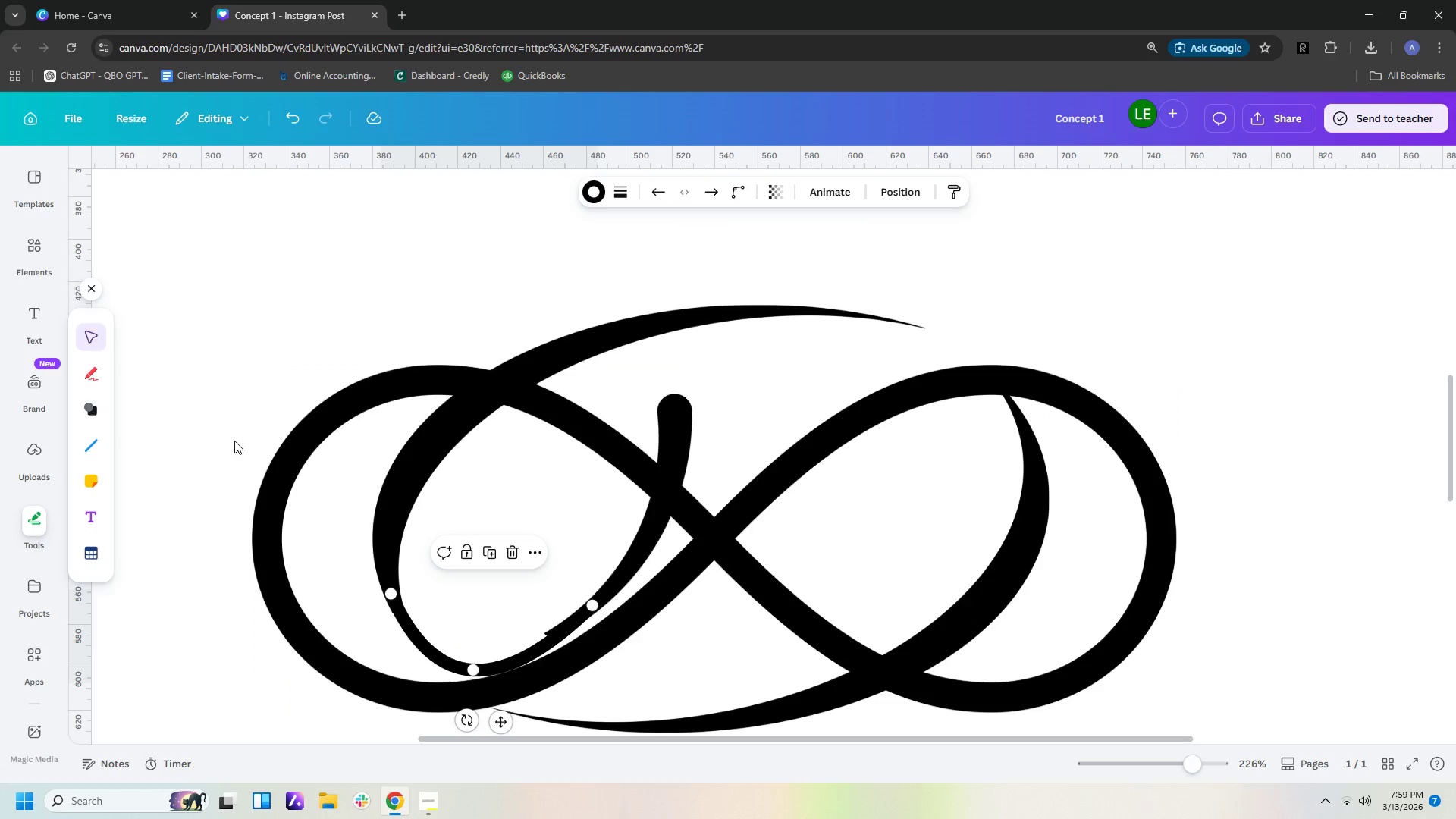 
left_click([231, 438])
 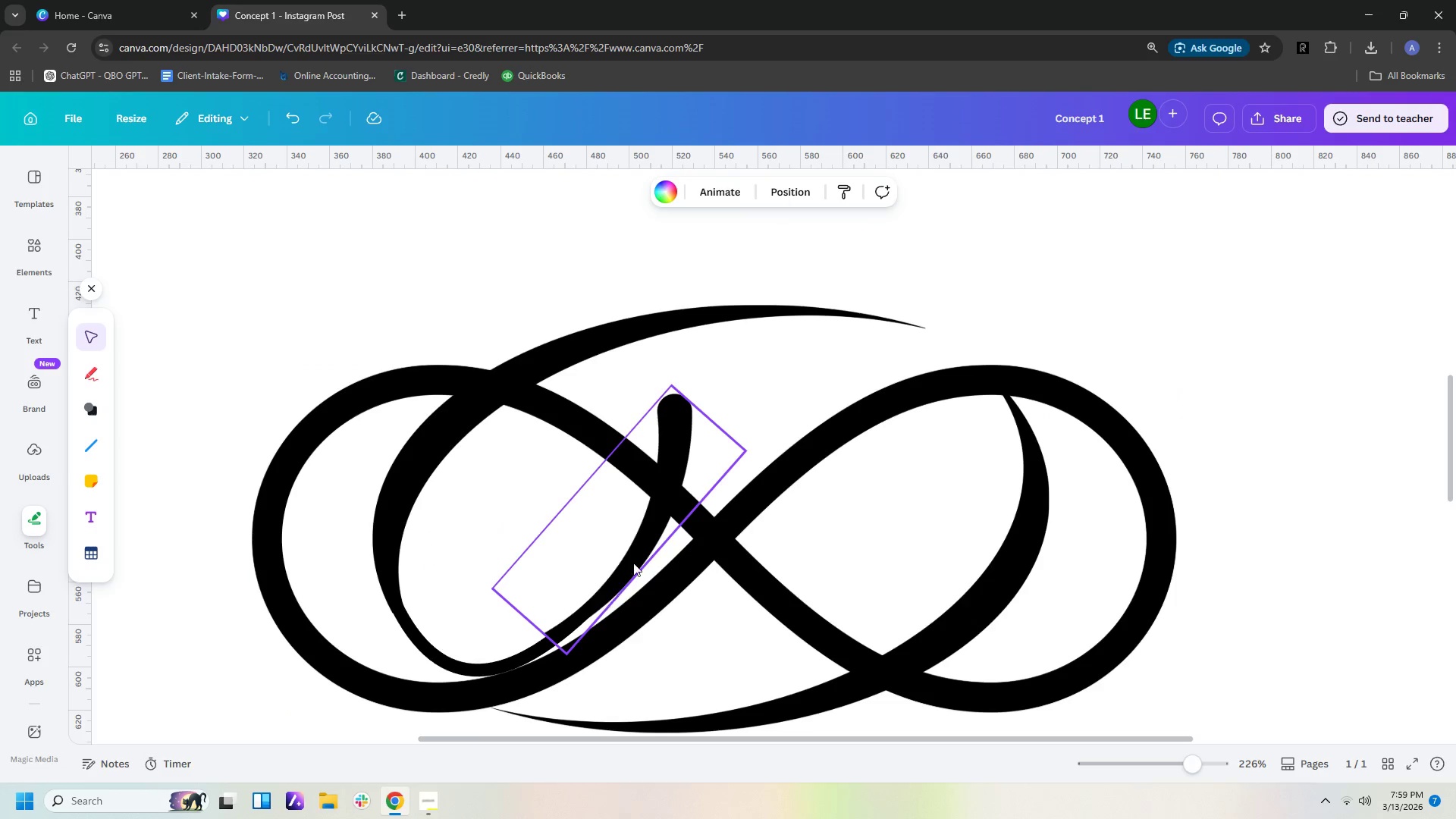 
left_click([673, 447])
 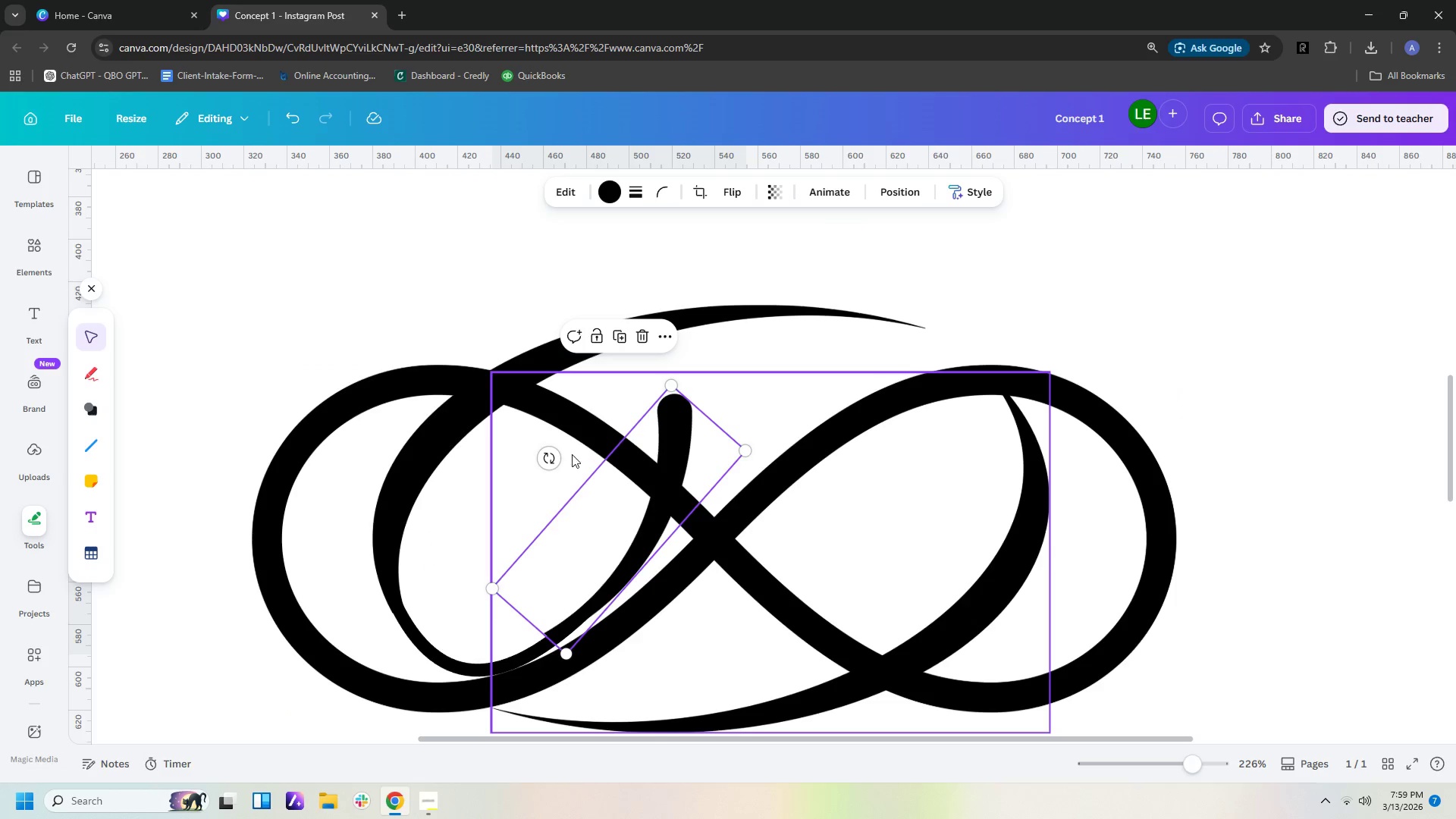 
left_click_drag(start_coordinate=[550, 457], to_coordinate=[539, 453])
 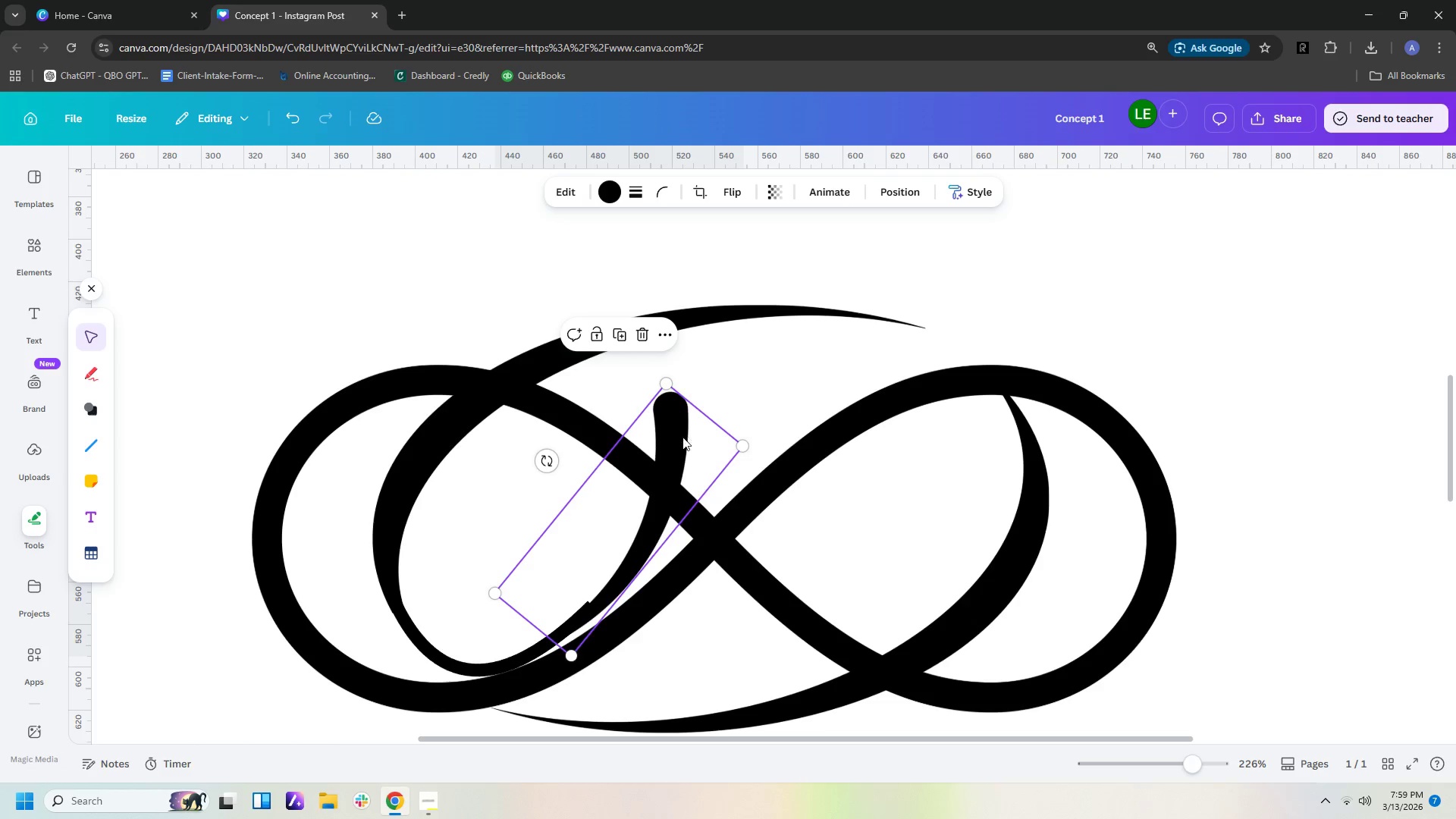 
left_click_drag(start_coordinate=[676, 438], to_coordinate=[657, 450])
 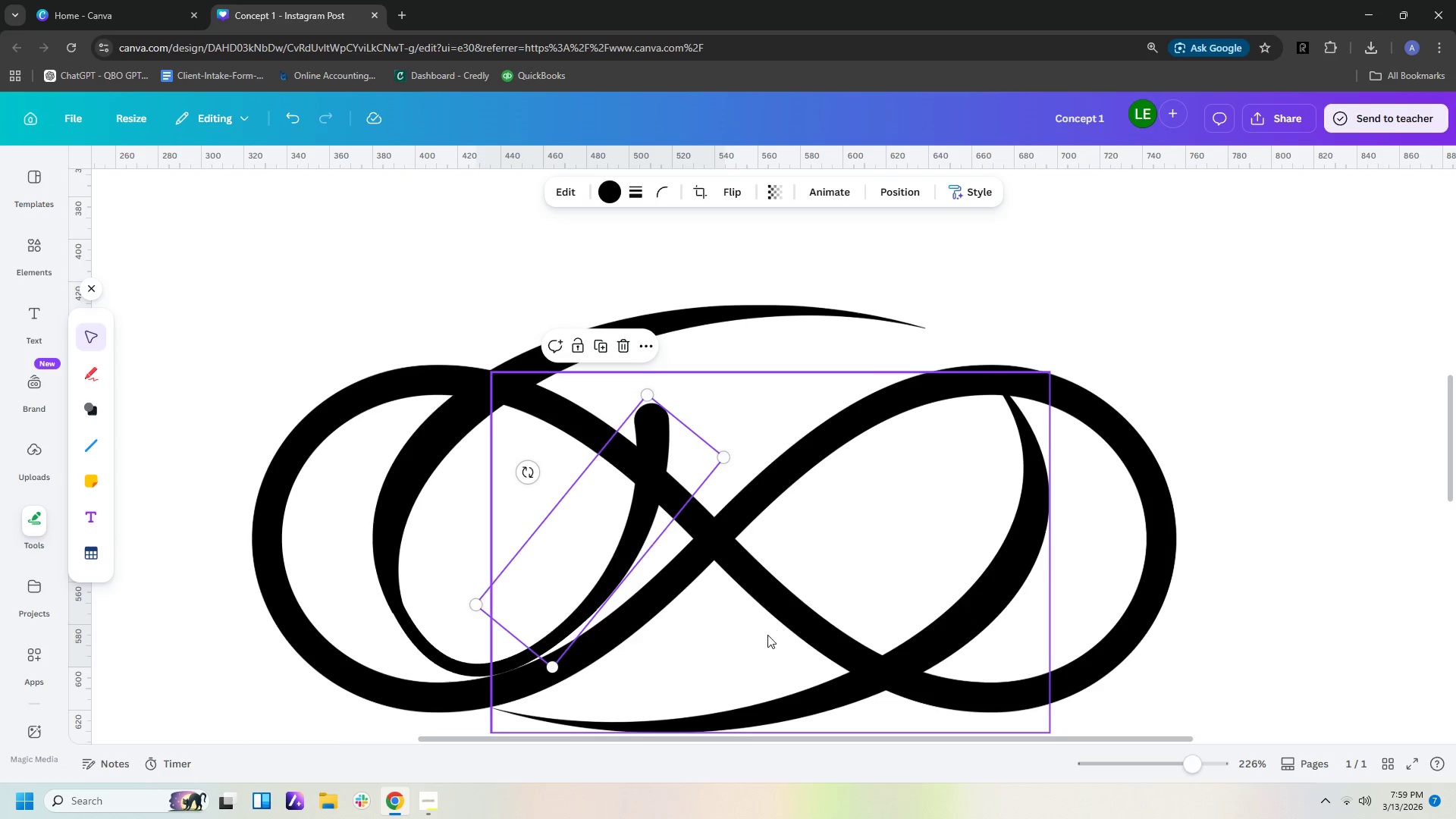 
left_click([758, 636])
 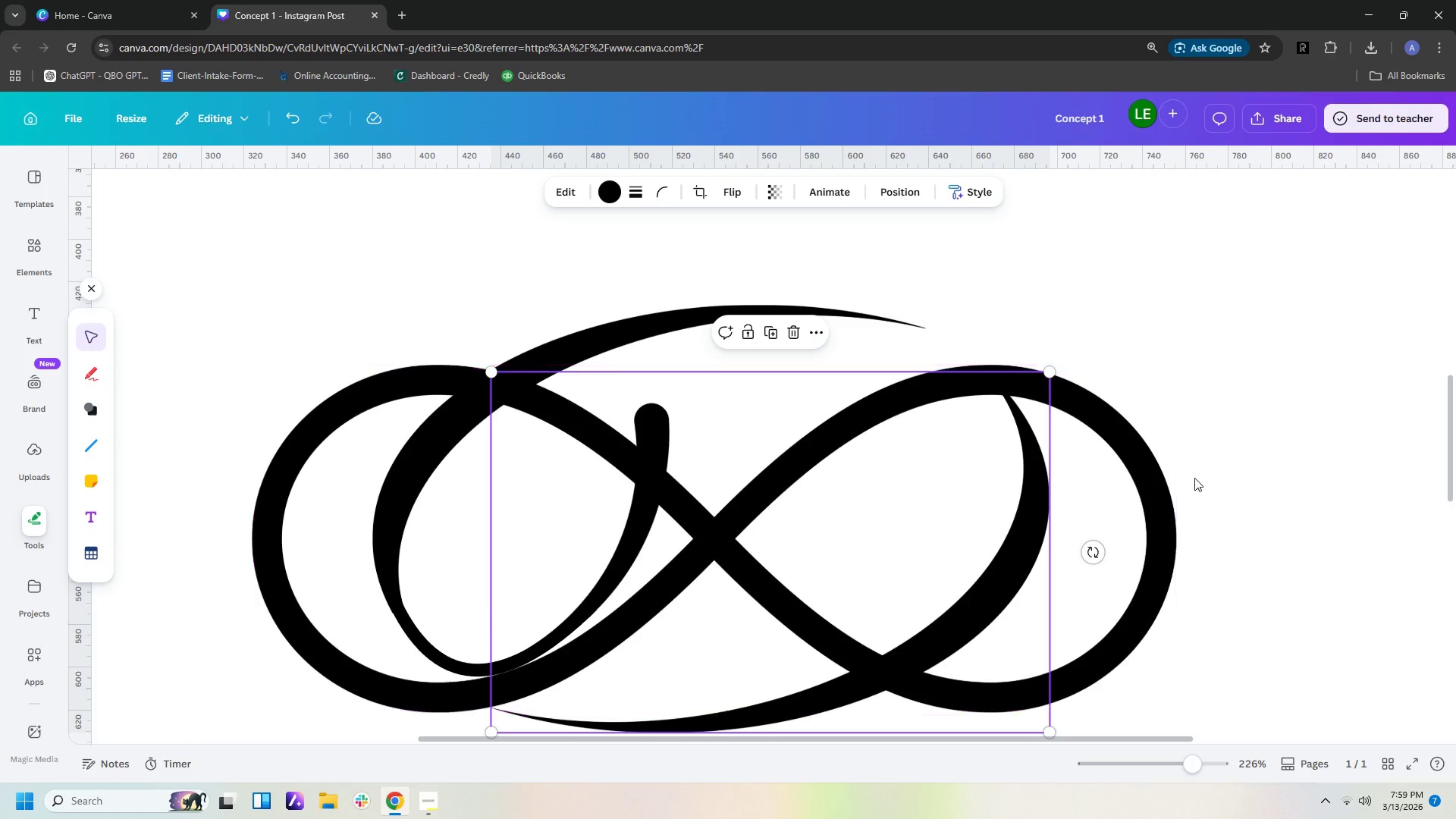 
left_click([1222, 459])
 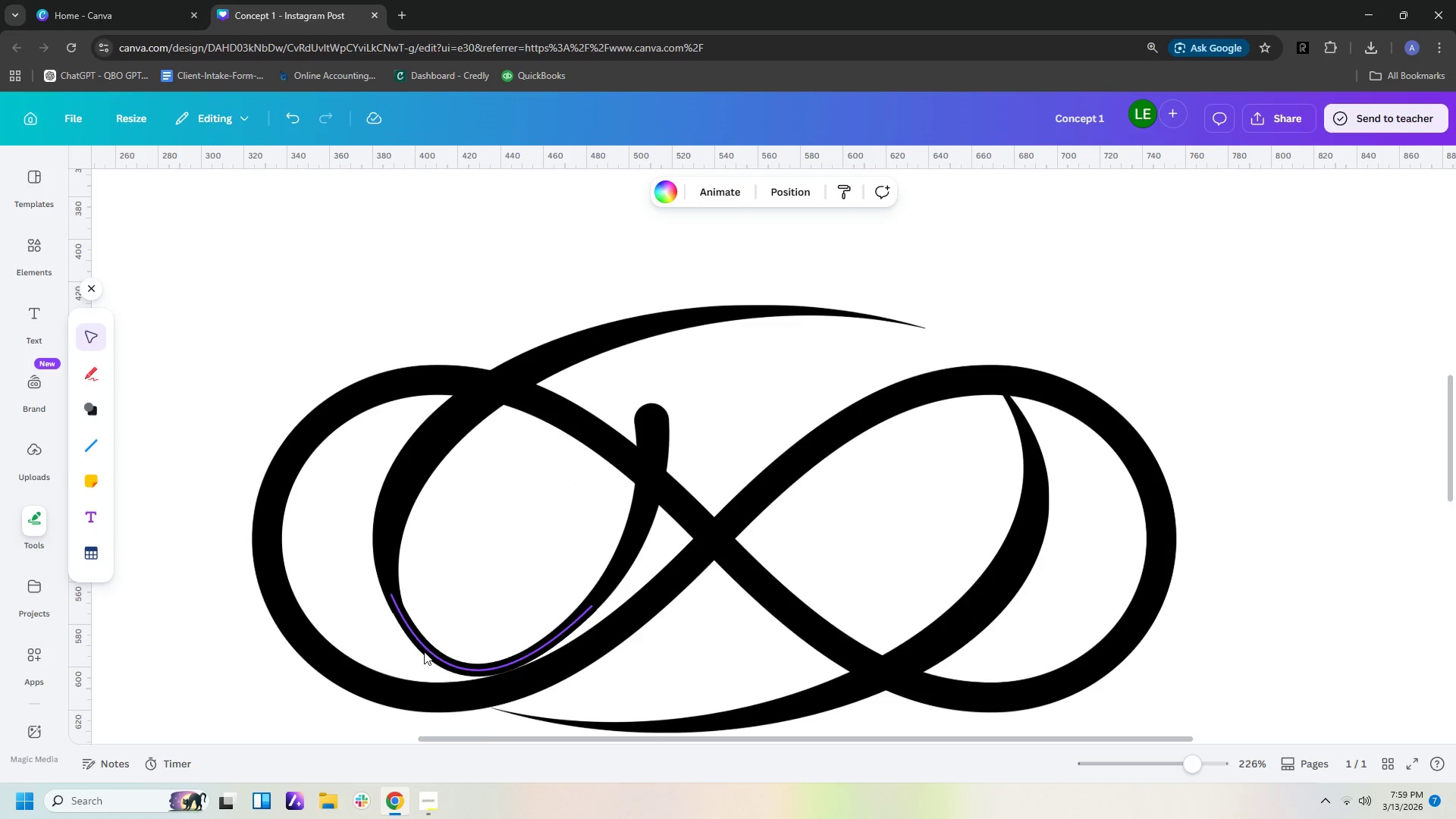 
left_click([427, 651])
 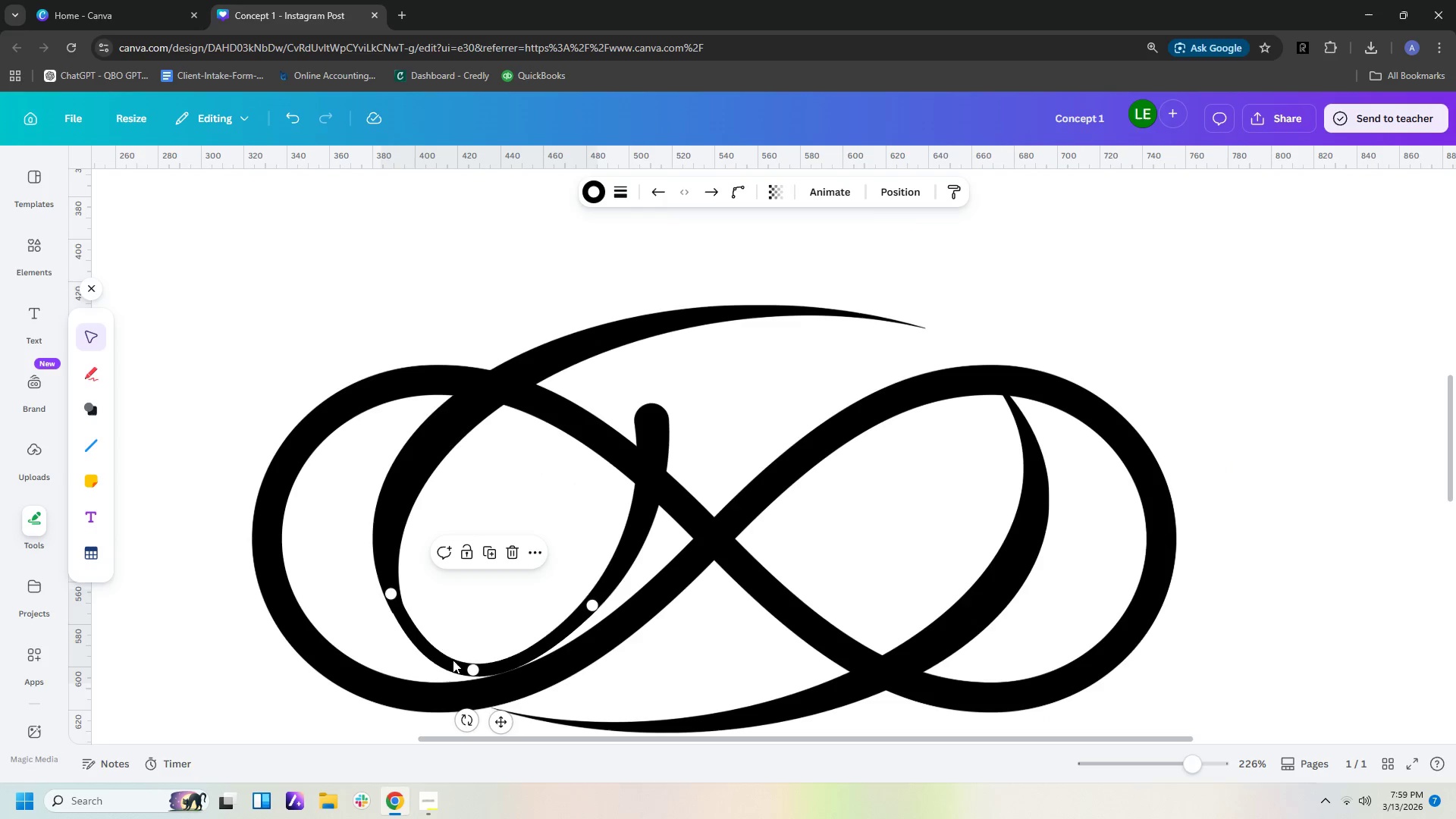 
left_click_drag(start_coordinate=[448, 662], to_coordinate=[446, 652])
 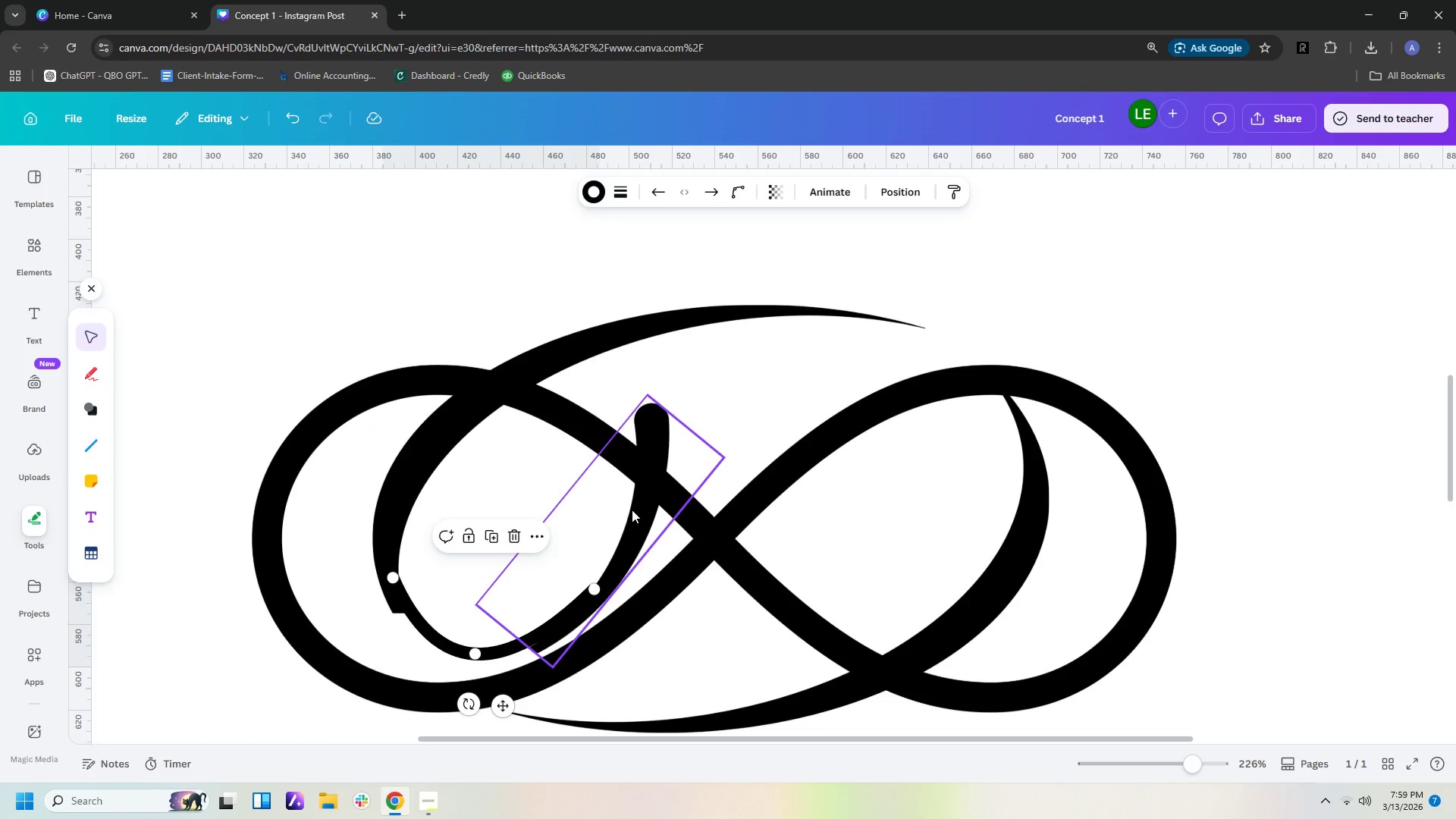 
left_click([635, 510])
 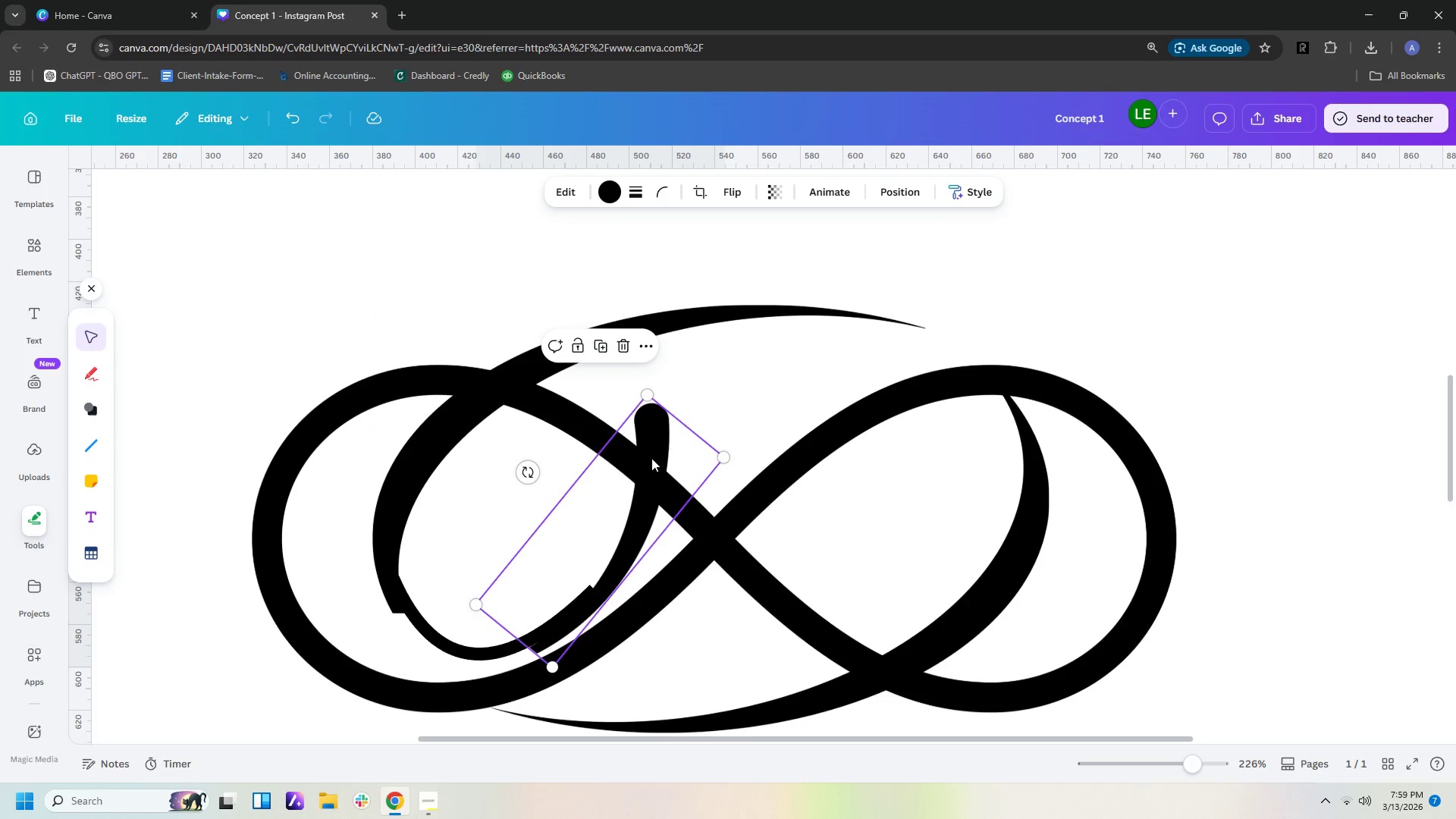 
left_click_drag(start_coordinate=[651, 459], to_coordinate=[652, 447])
 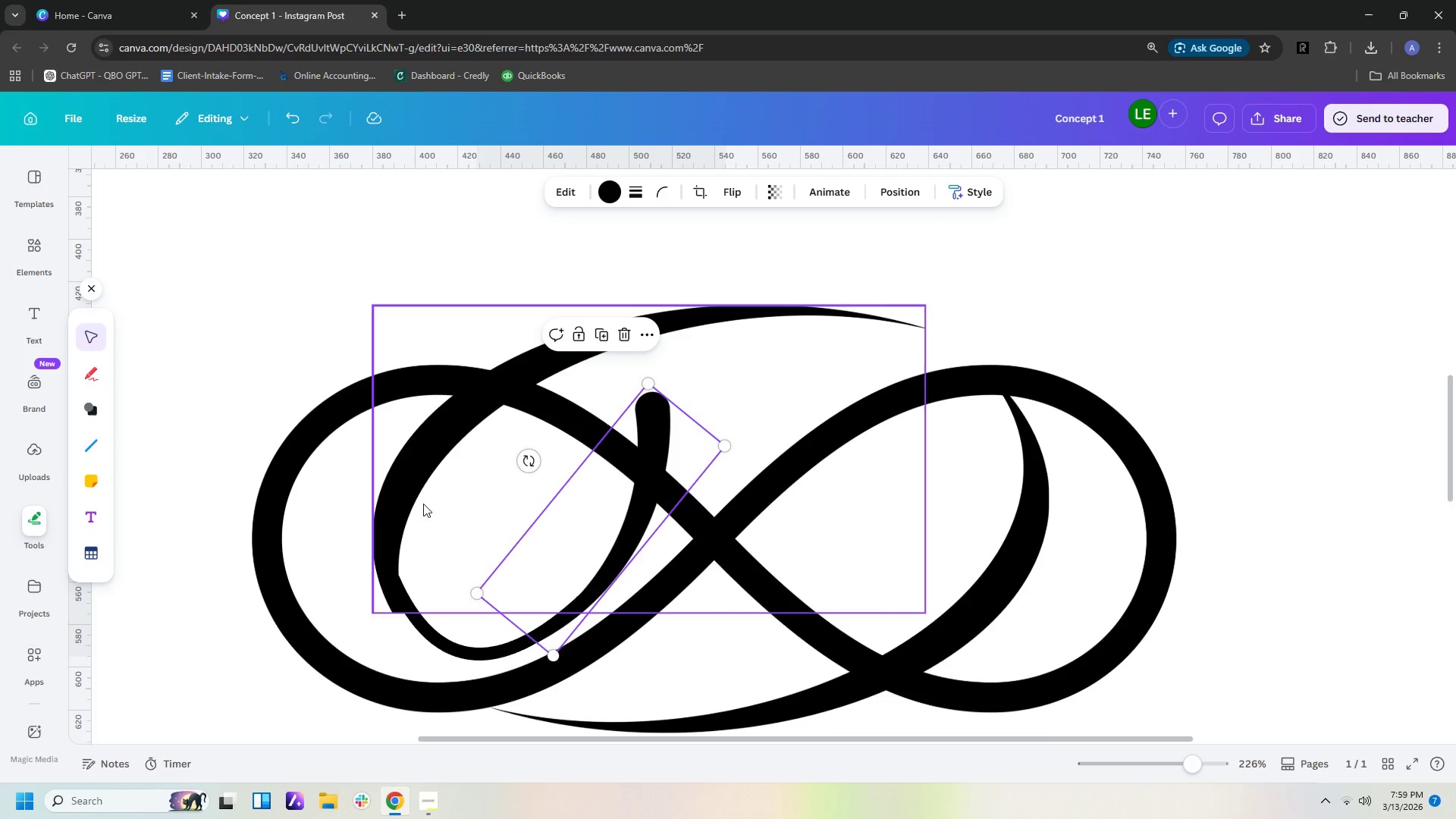 
left_click([406, 493])
 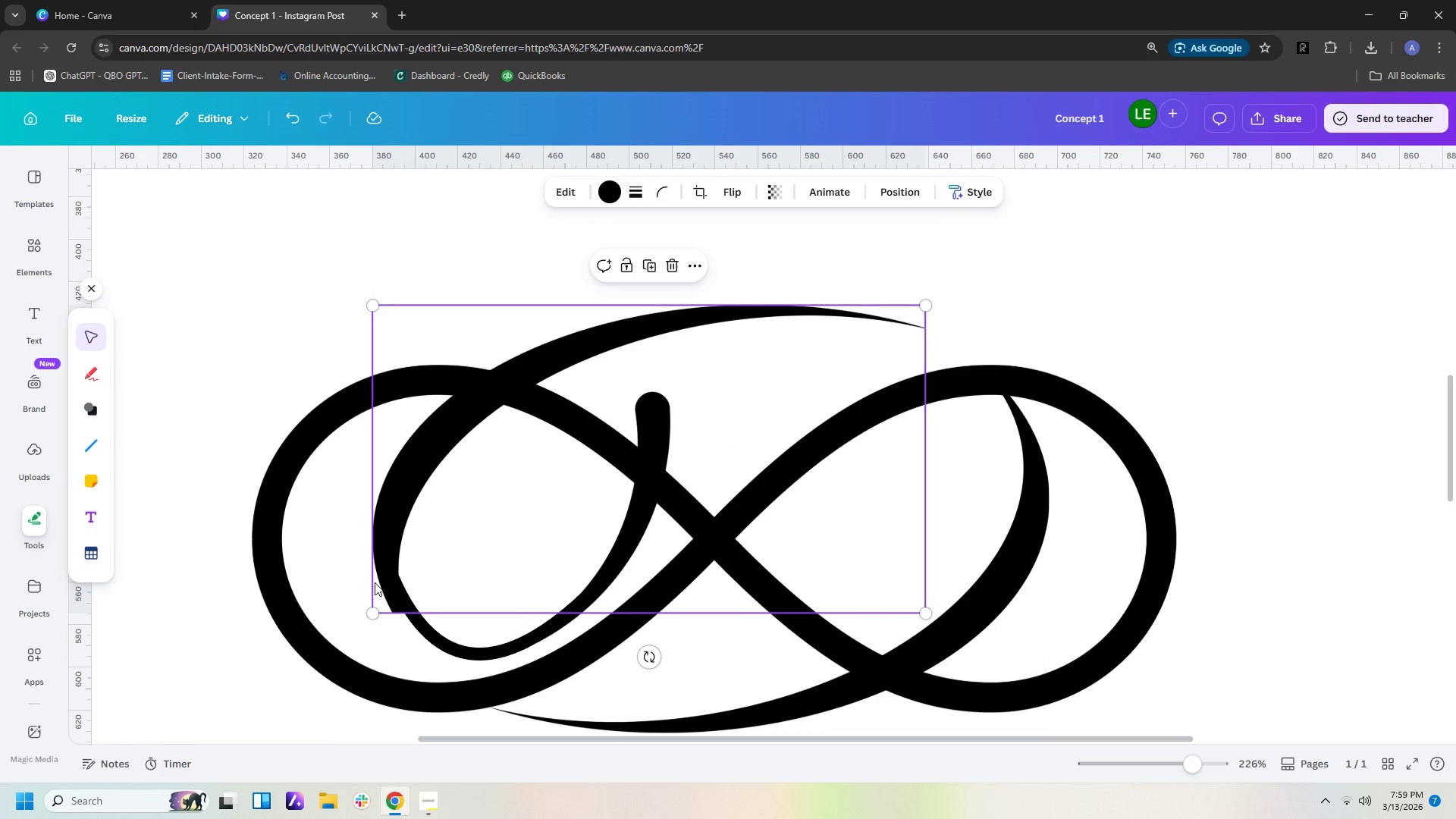 
left_click([403, 491])
 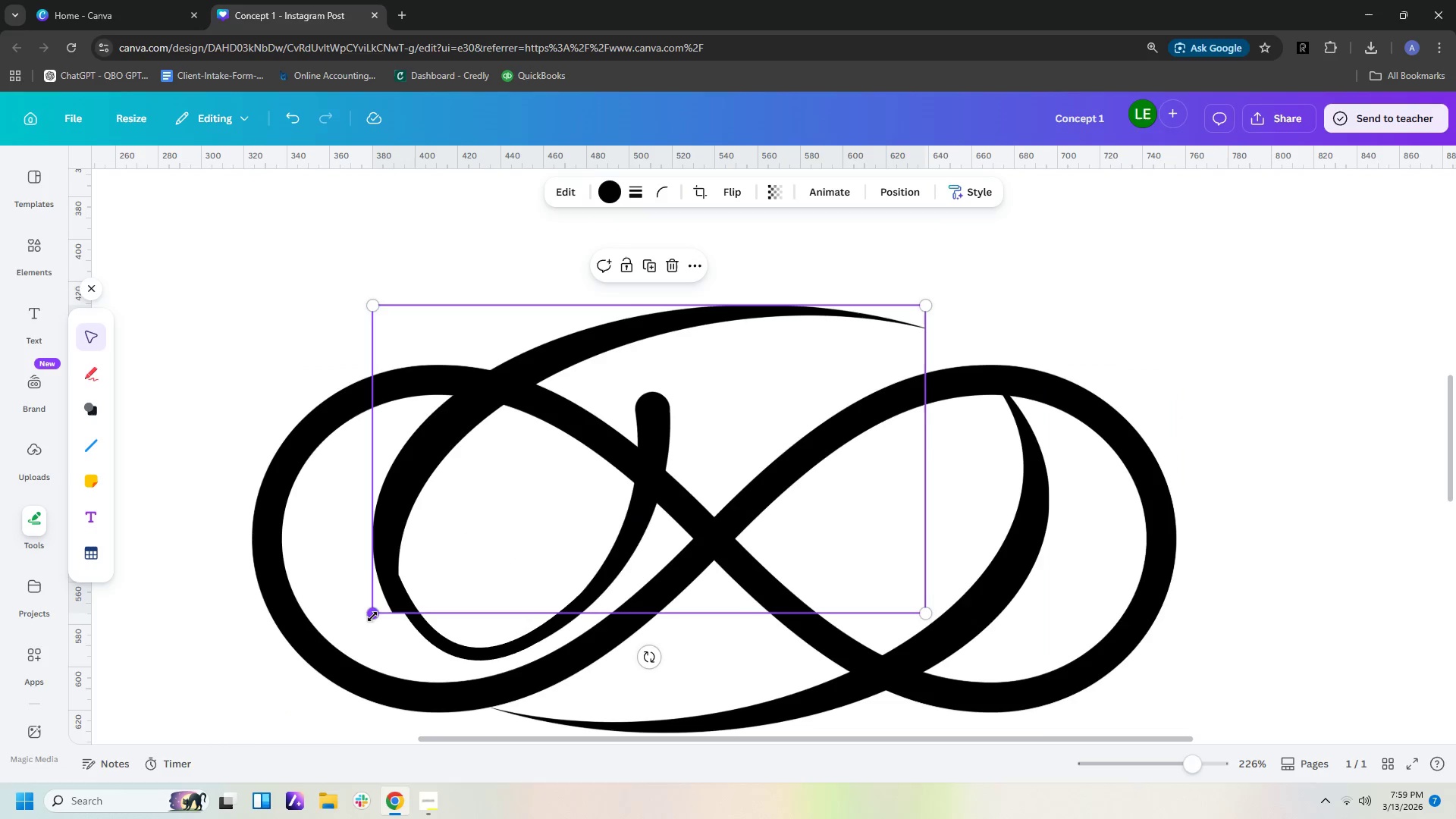 
double_click([405, 480])
 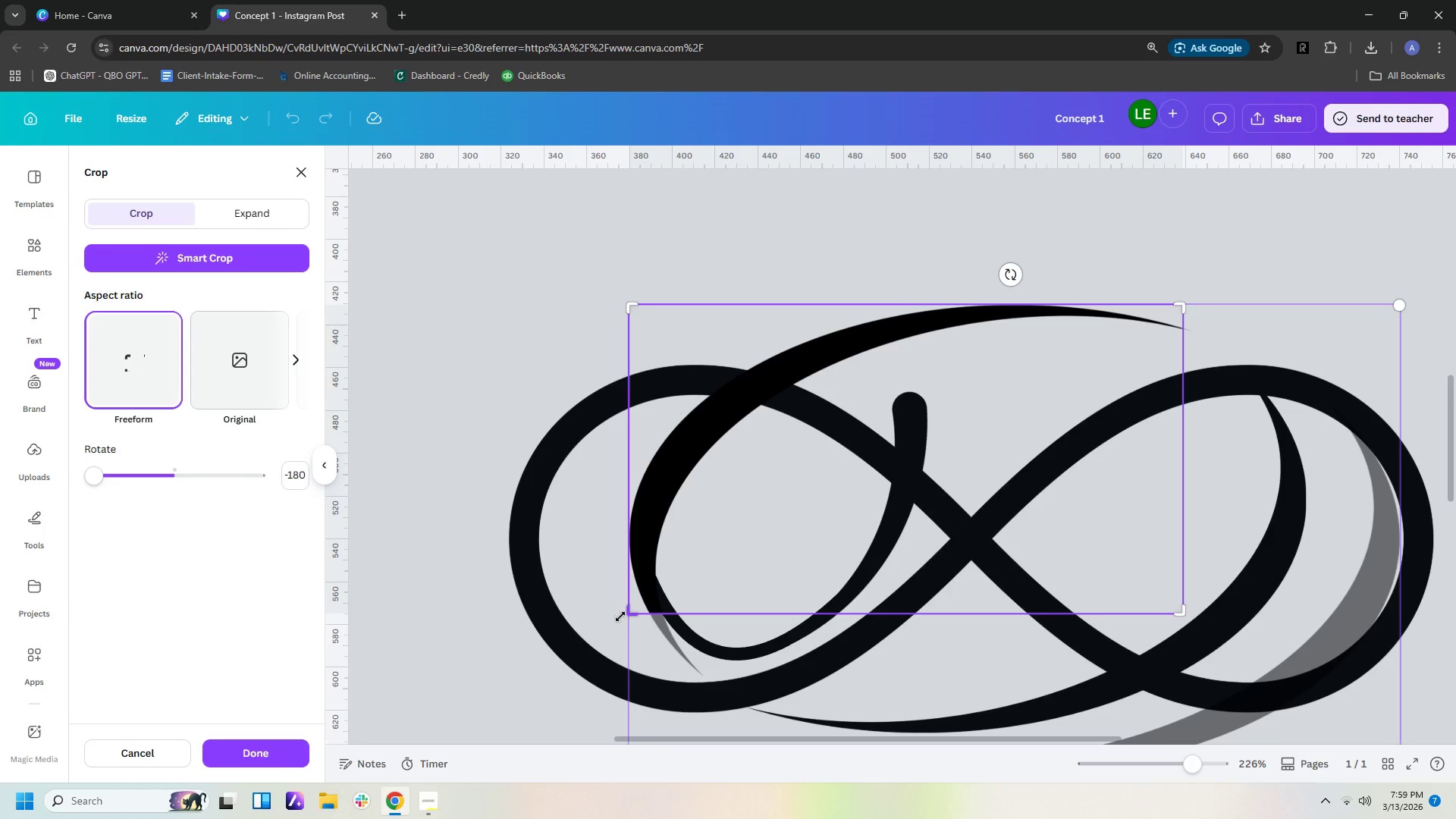 
left_click_drag(start_coordinate=[627, 613], to_coordinate=[629, 577])
 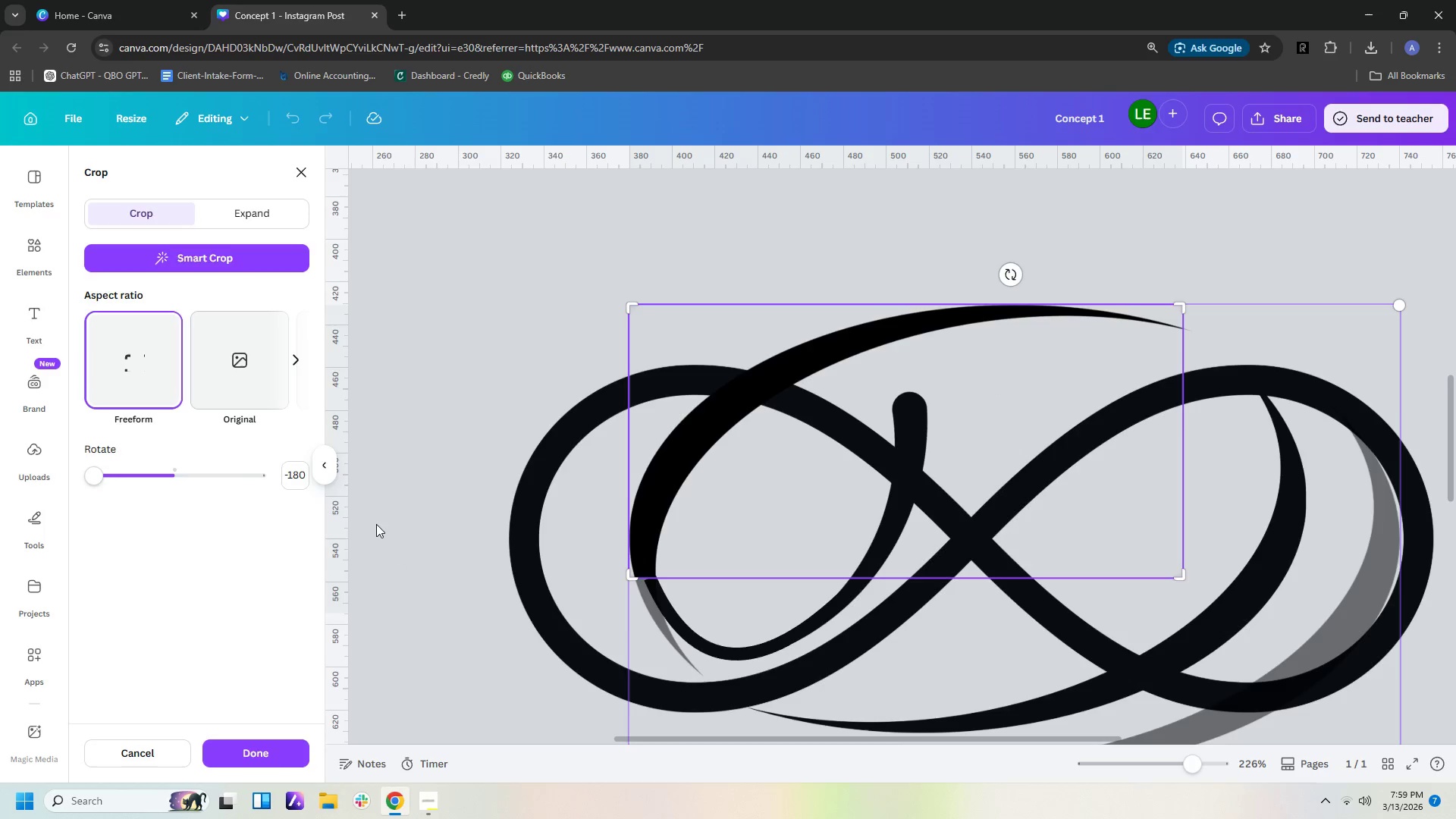 
left_click([375, 523])
 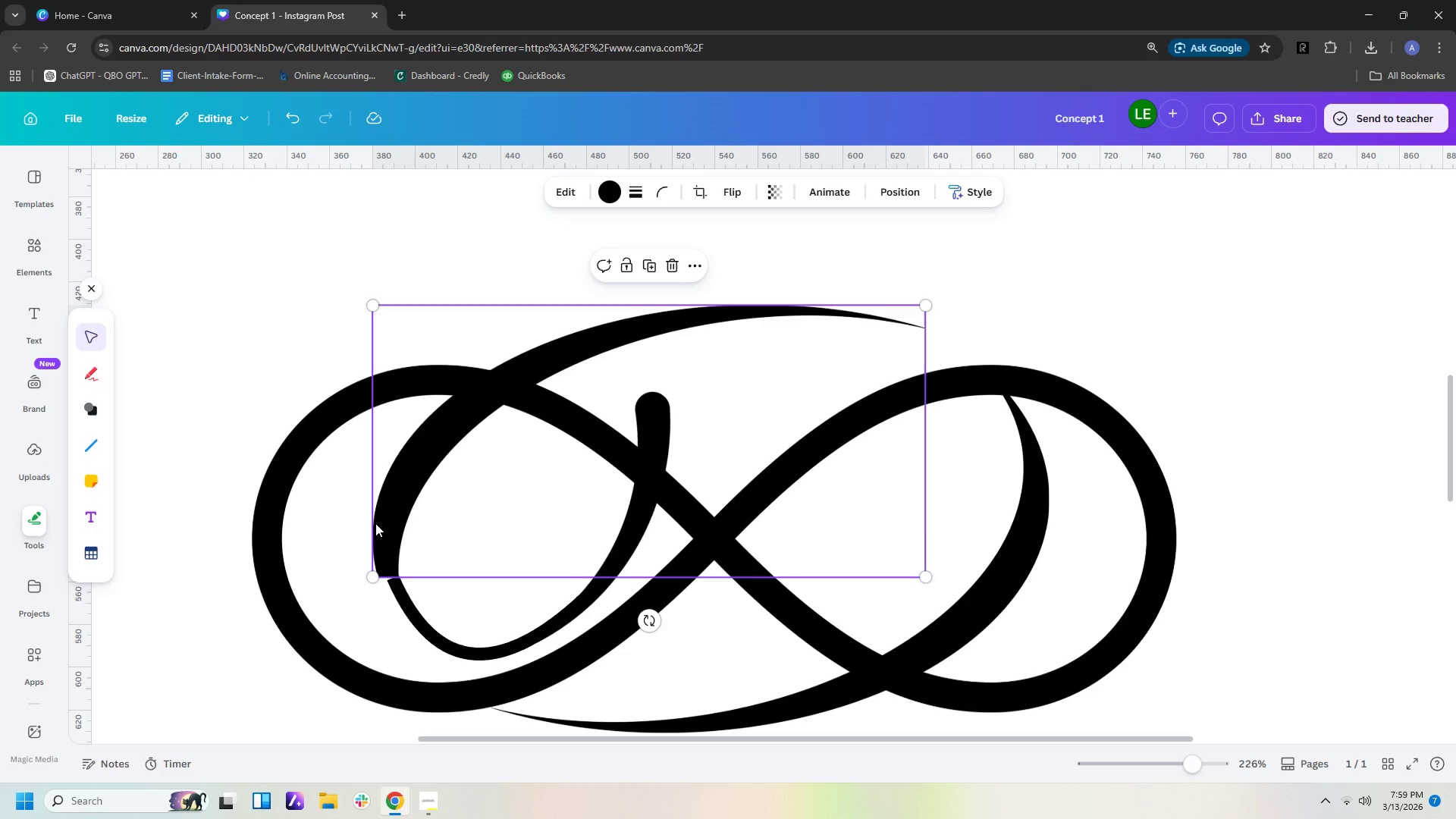 
left_click([375, 523])
 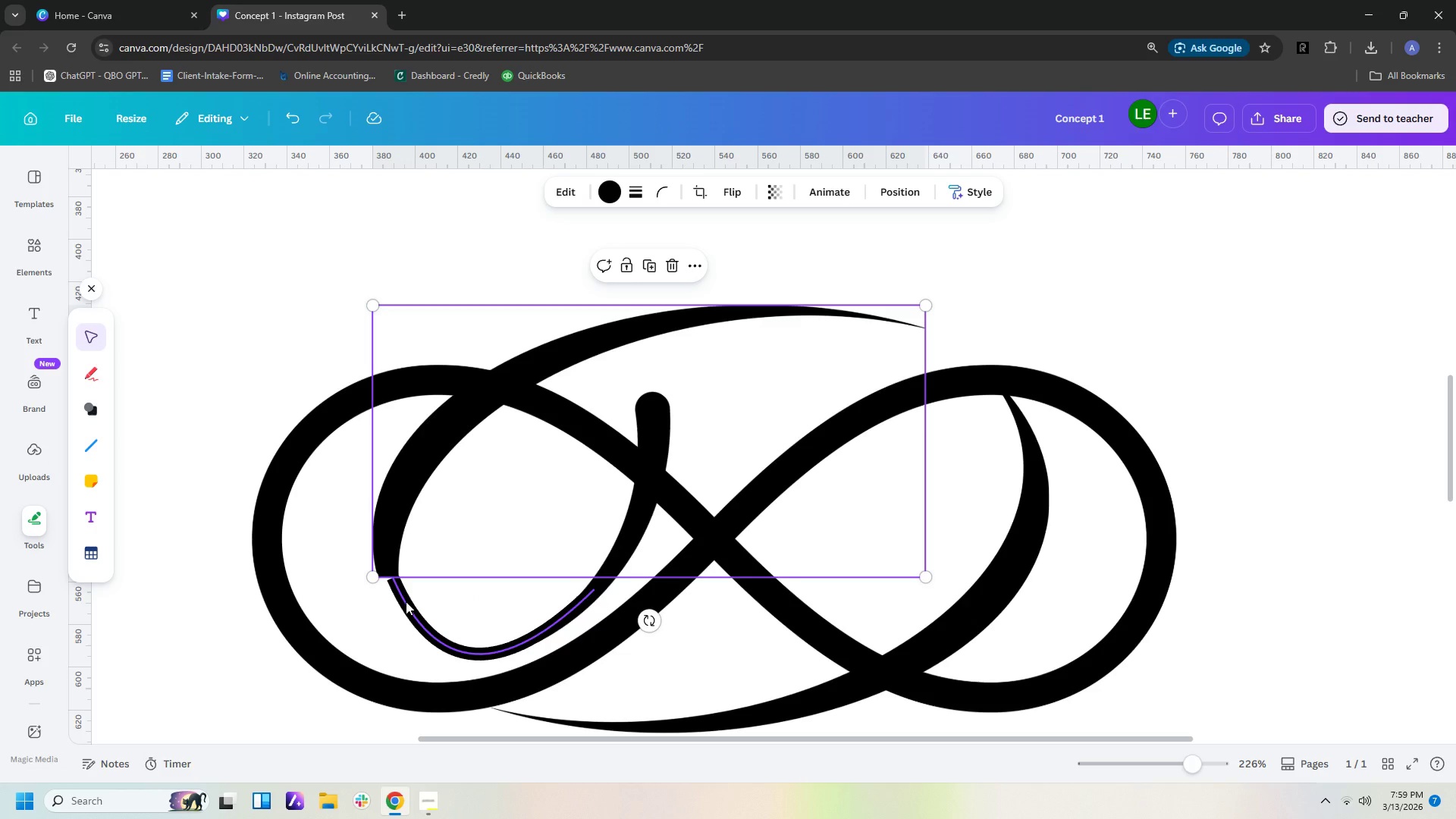 
left_click([406, 601])
 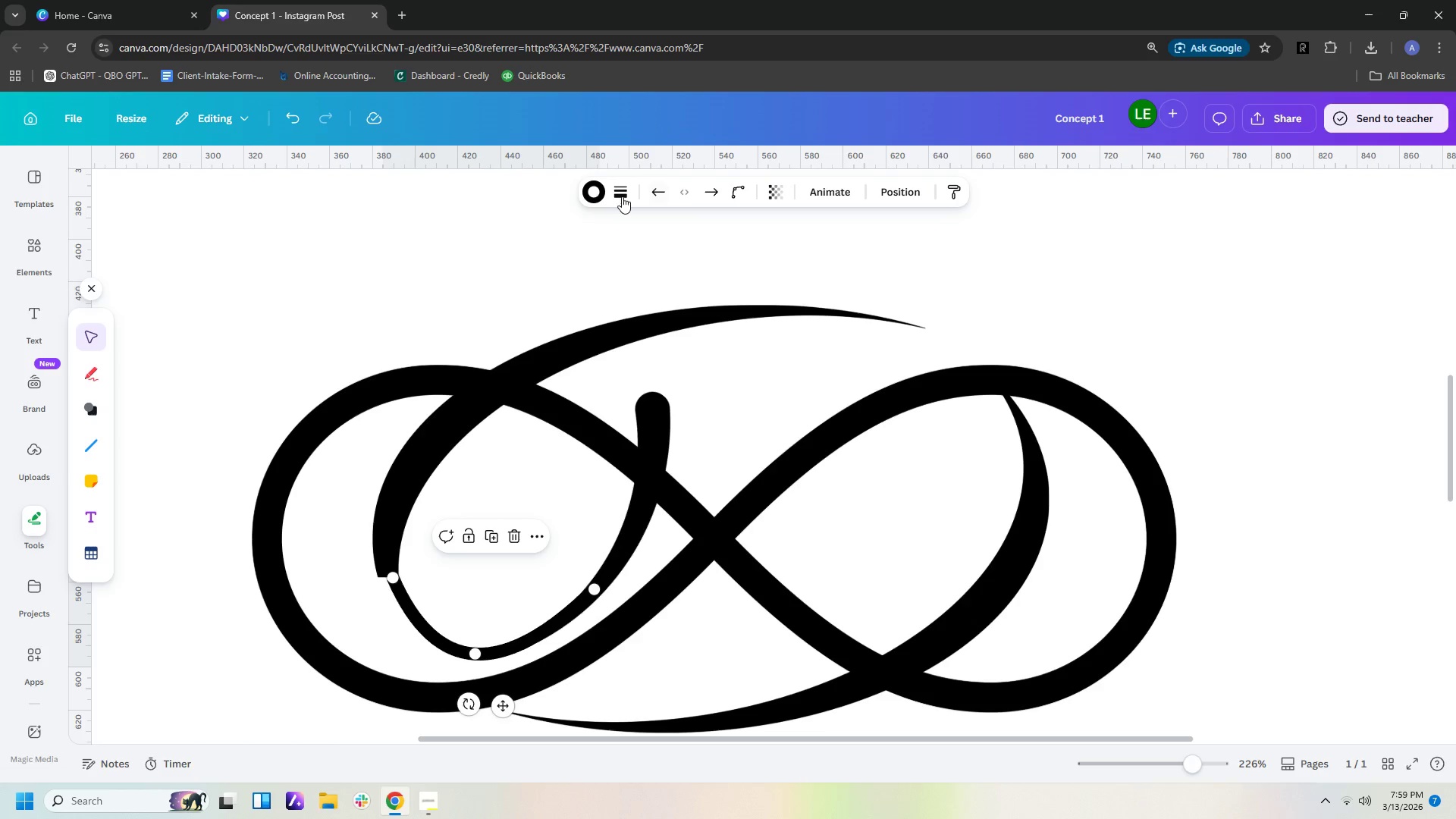 
left_click([620, 191])
 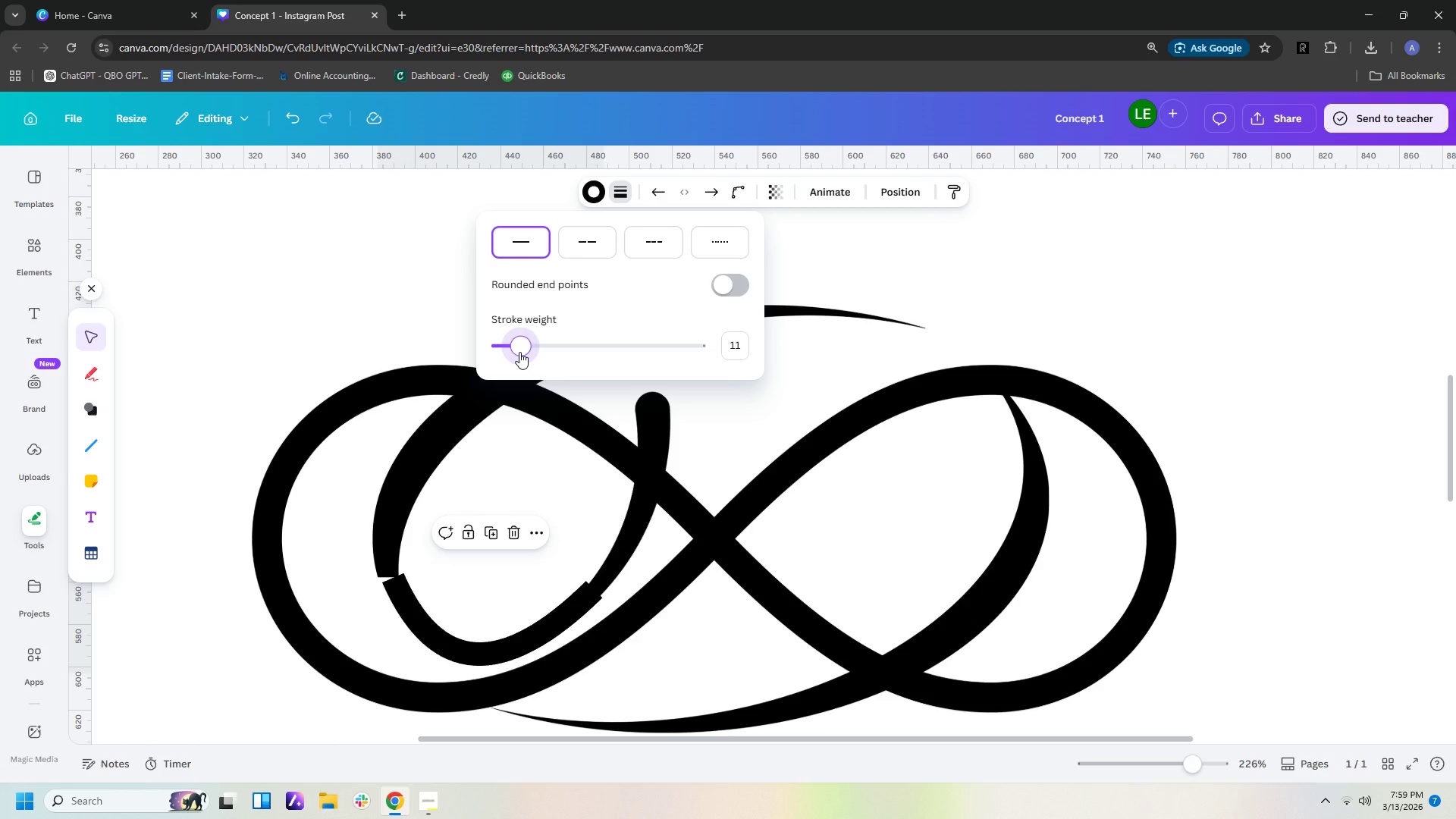 
wait(6.8)
 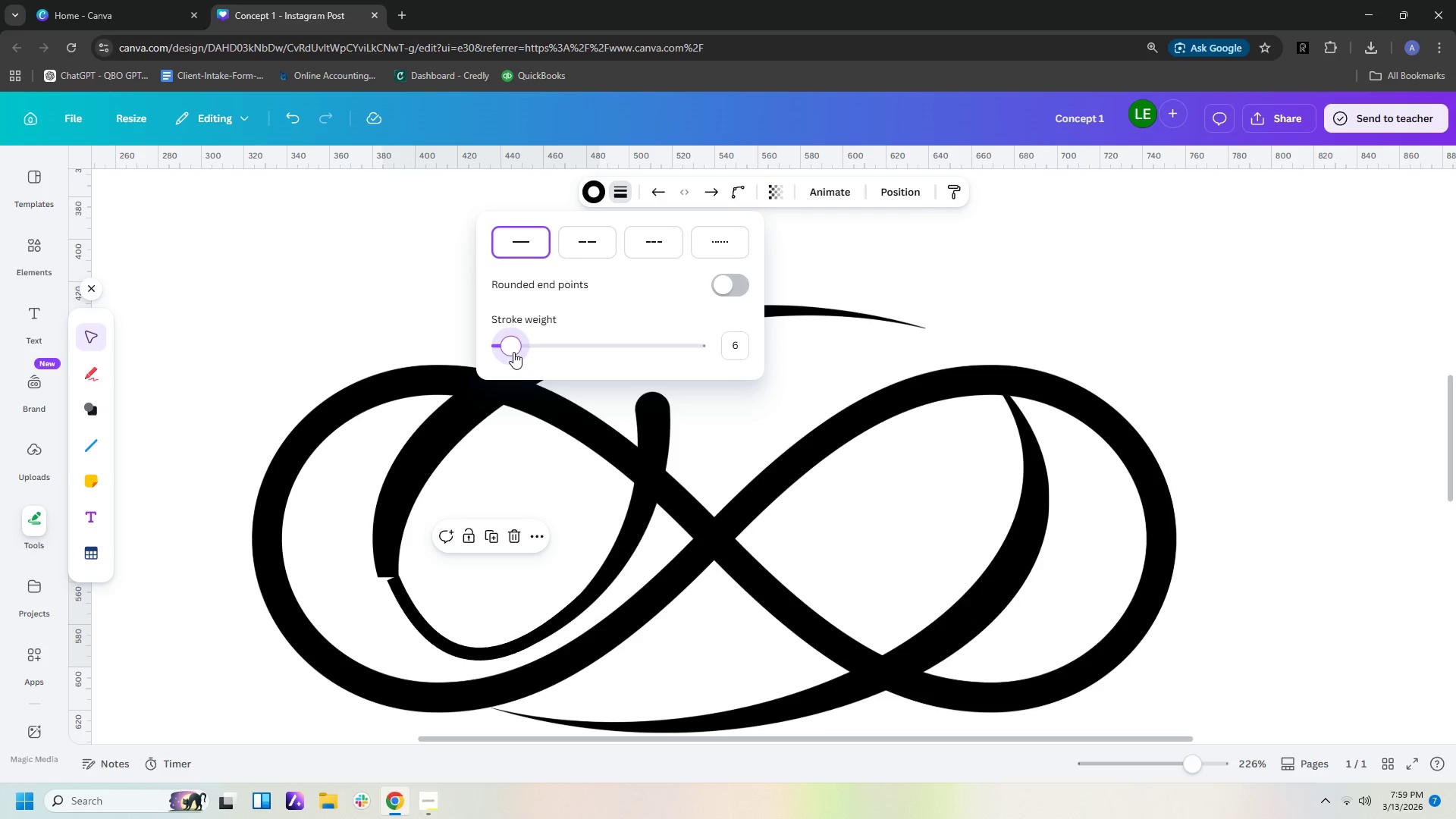 
left_click([346, 314])
 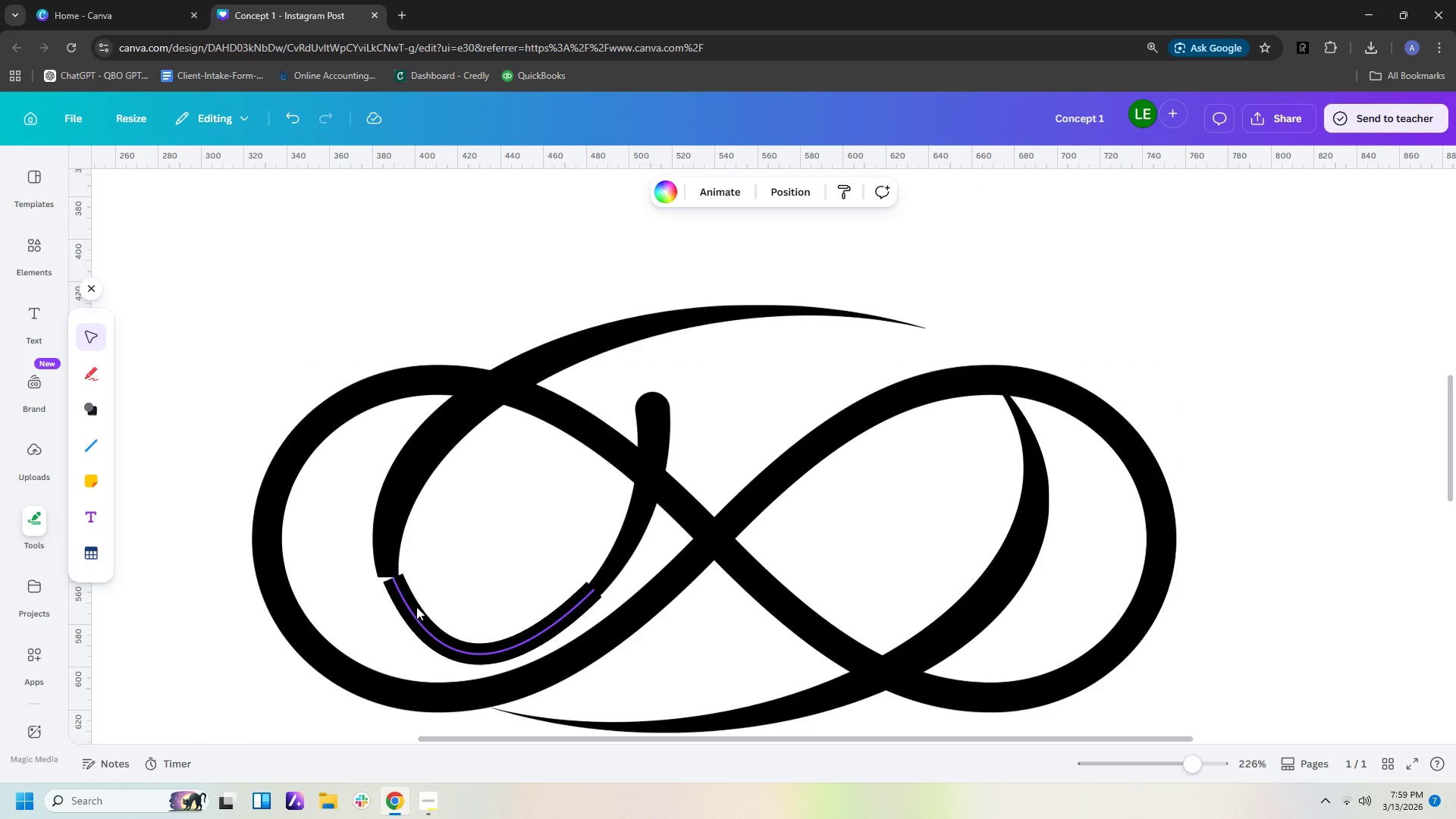 
left_click([413, 607])
 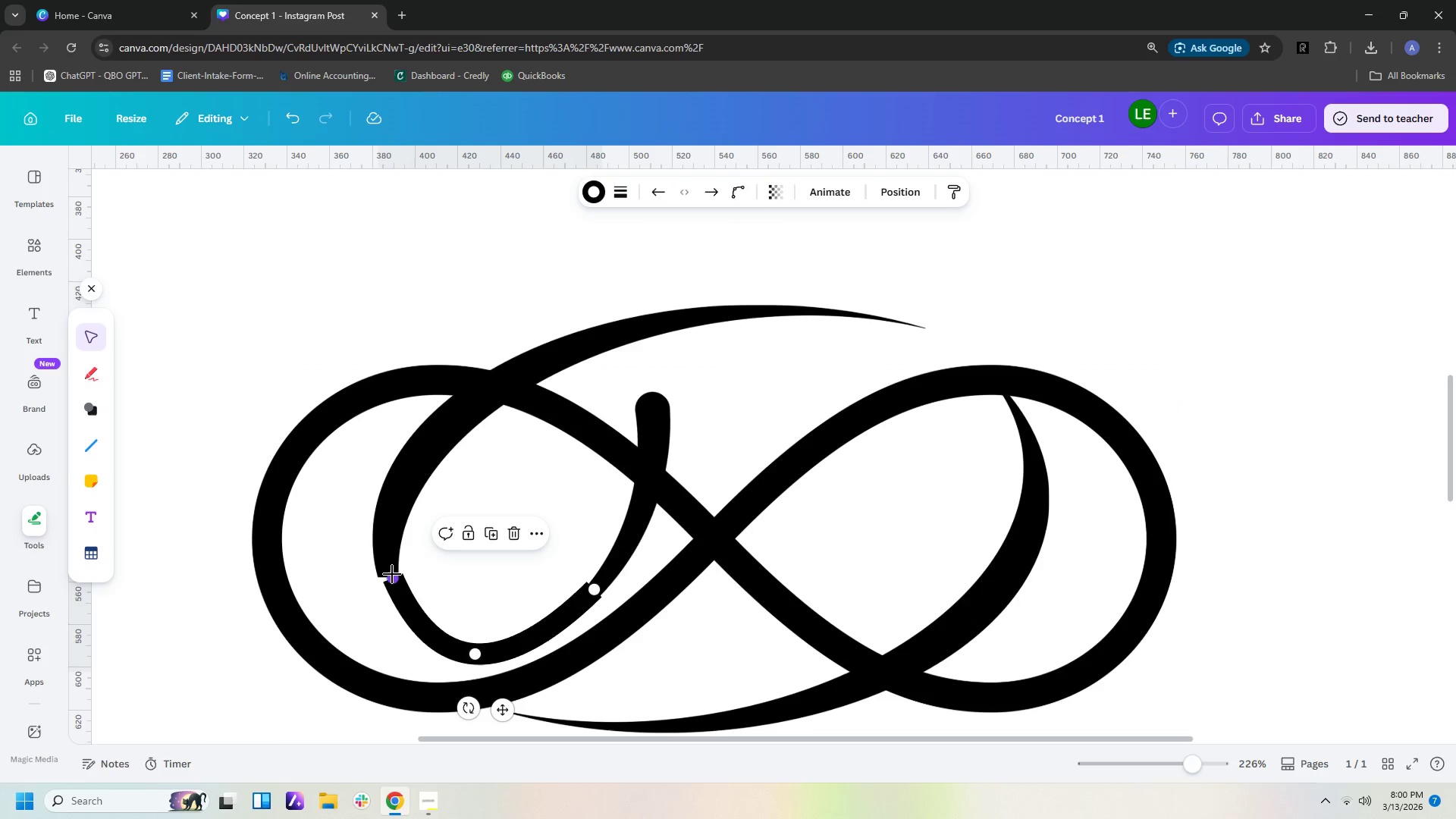 
left_click_drag(start_coordinate=[392, 574], to_coordinate=[384, 562])
 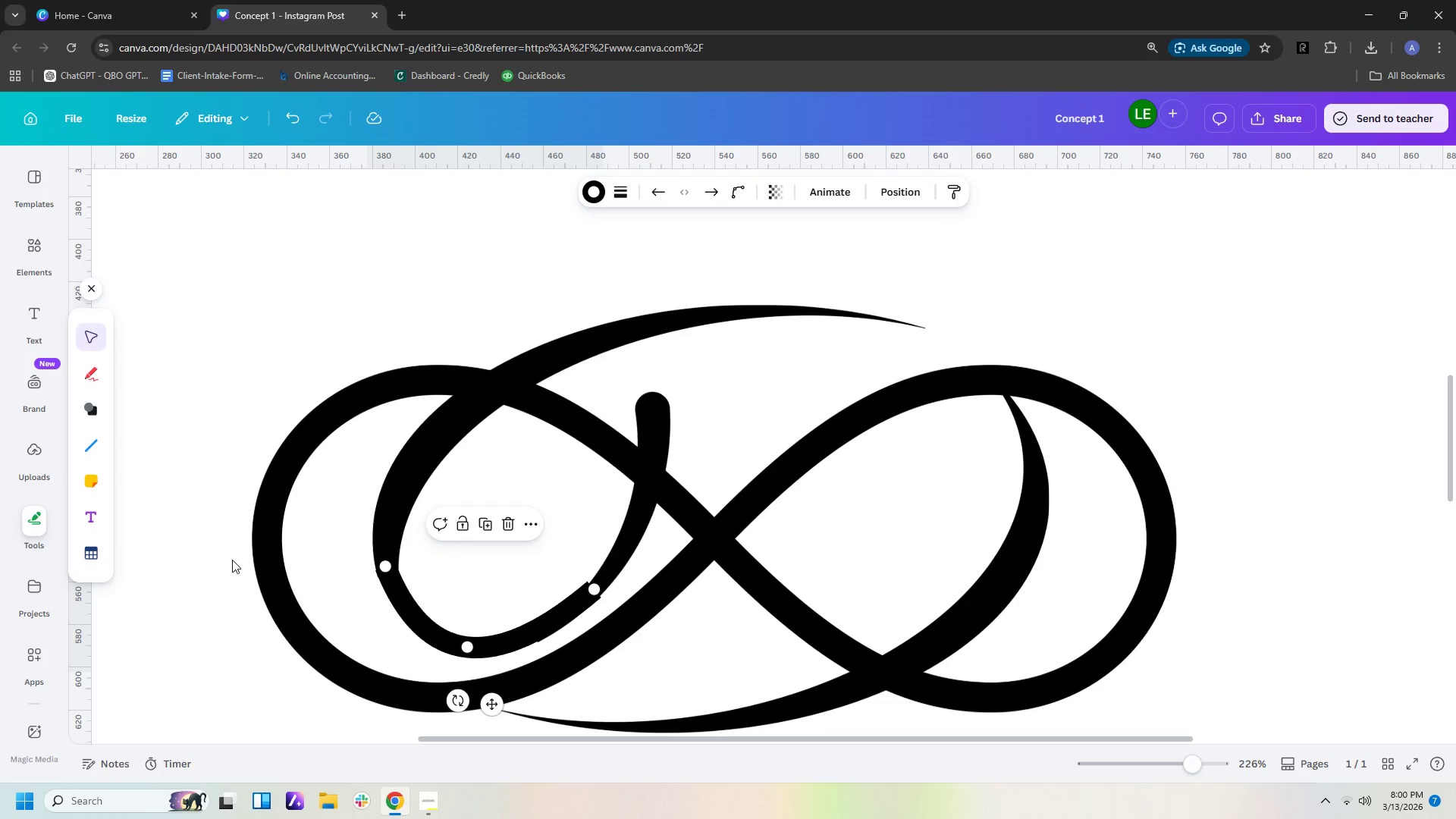 
left_click([232, 560])
 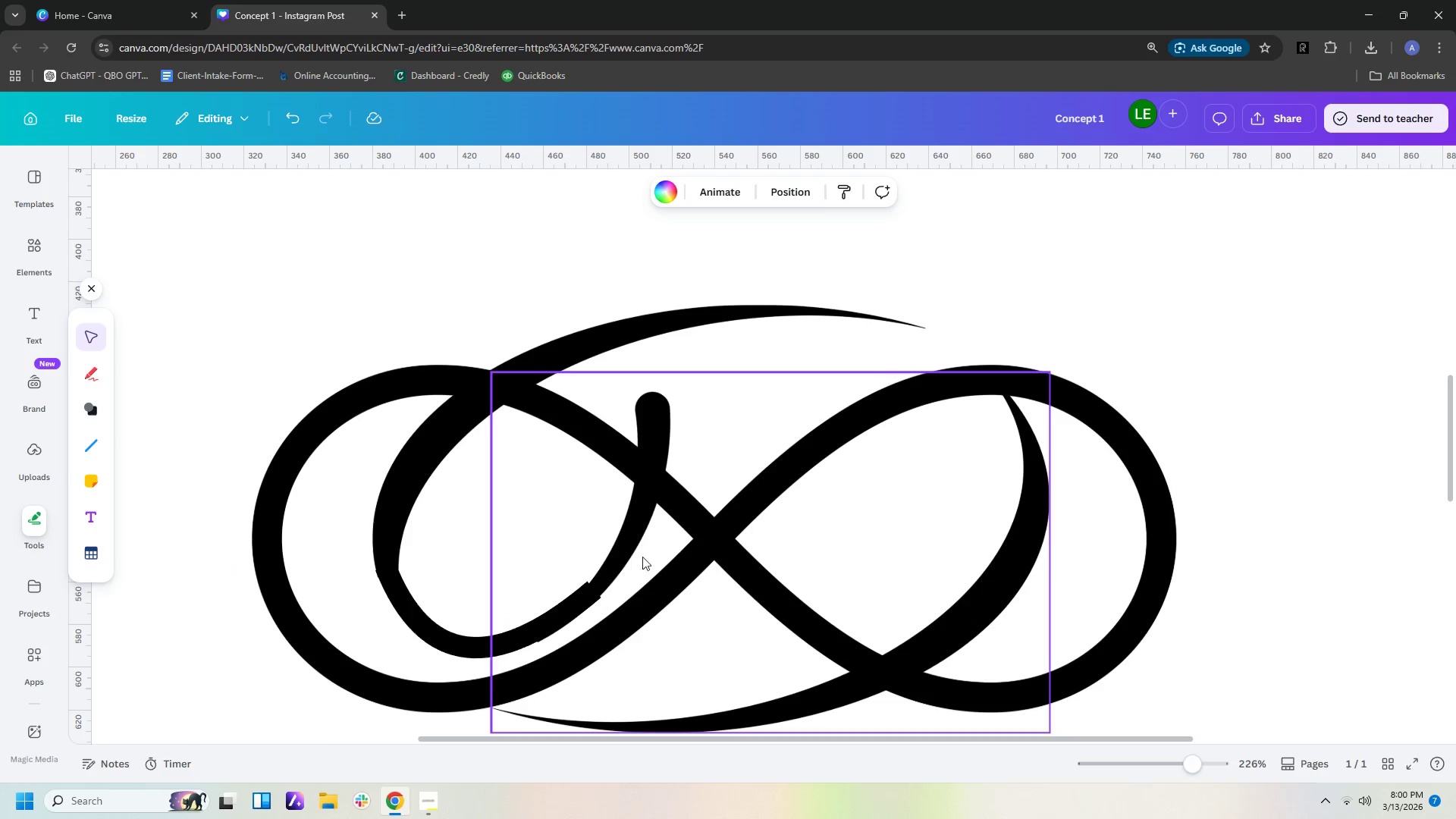 
left_click([620, 560])
 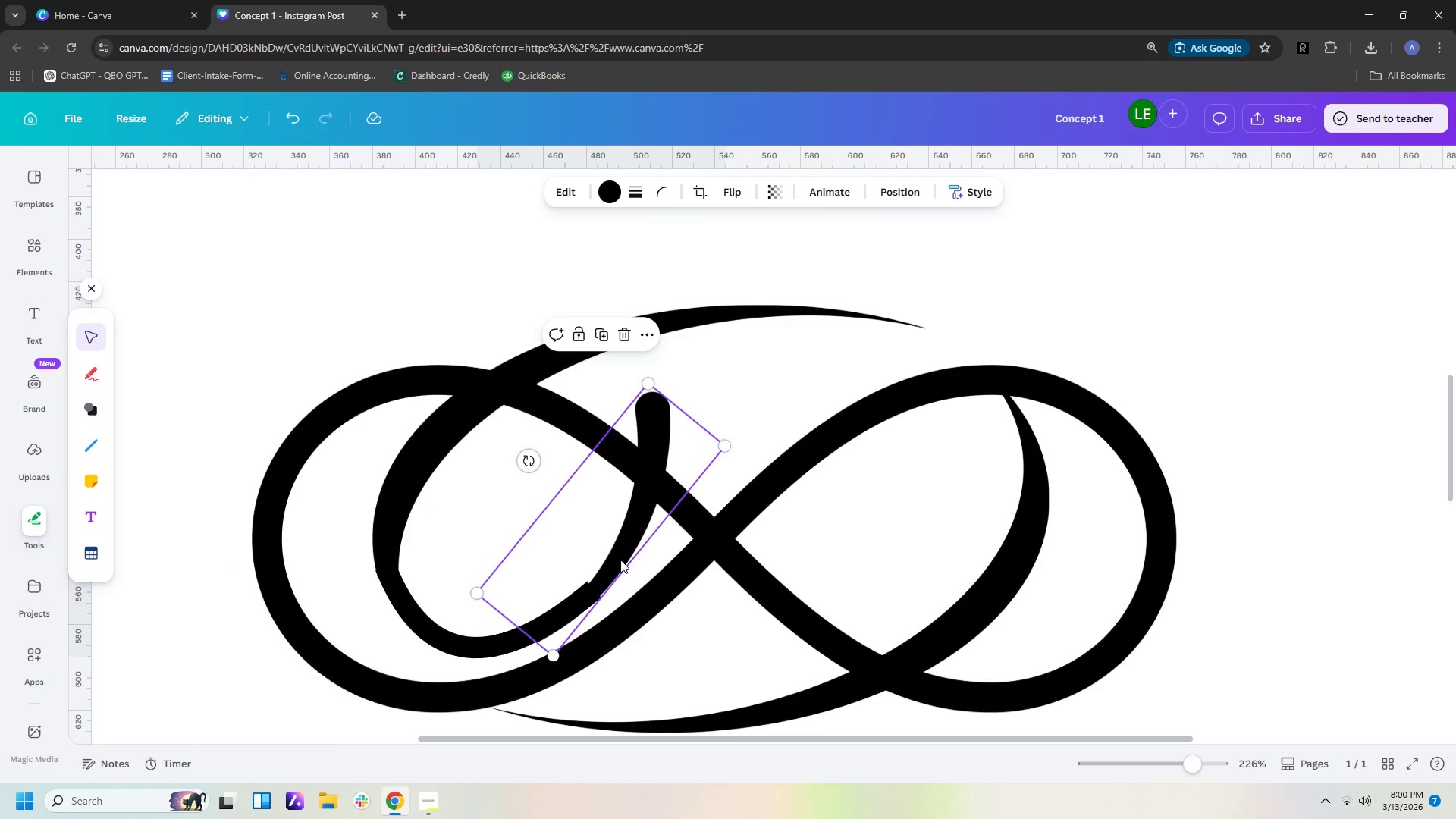 
left_click_drag(start_coordinate=[620, 560], to_coordinate=[604, 576])
 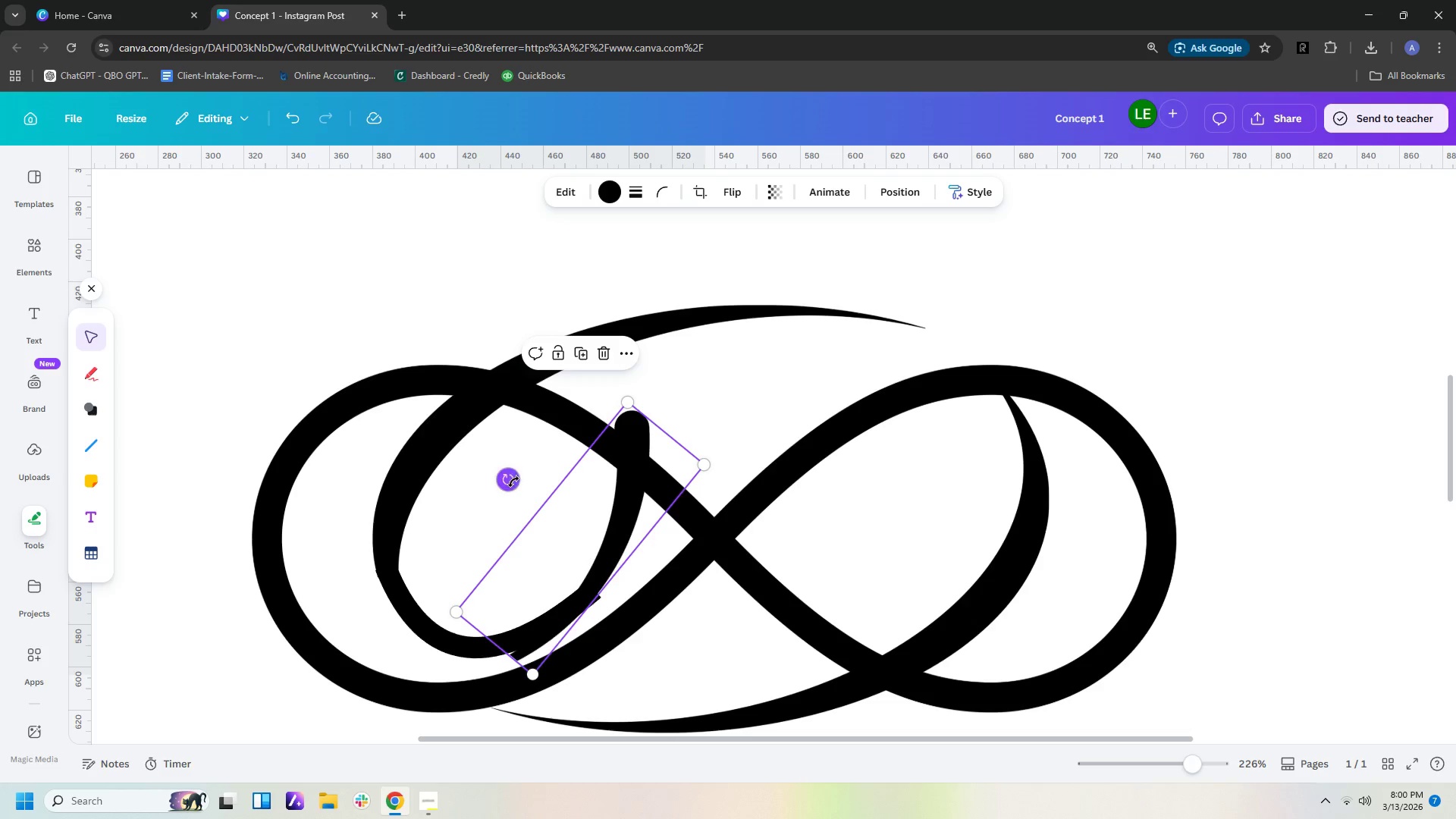 
left_click_drag(start_coordinate=[507, 481], to_coordinate=[516, 475])
 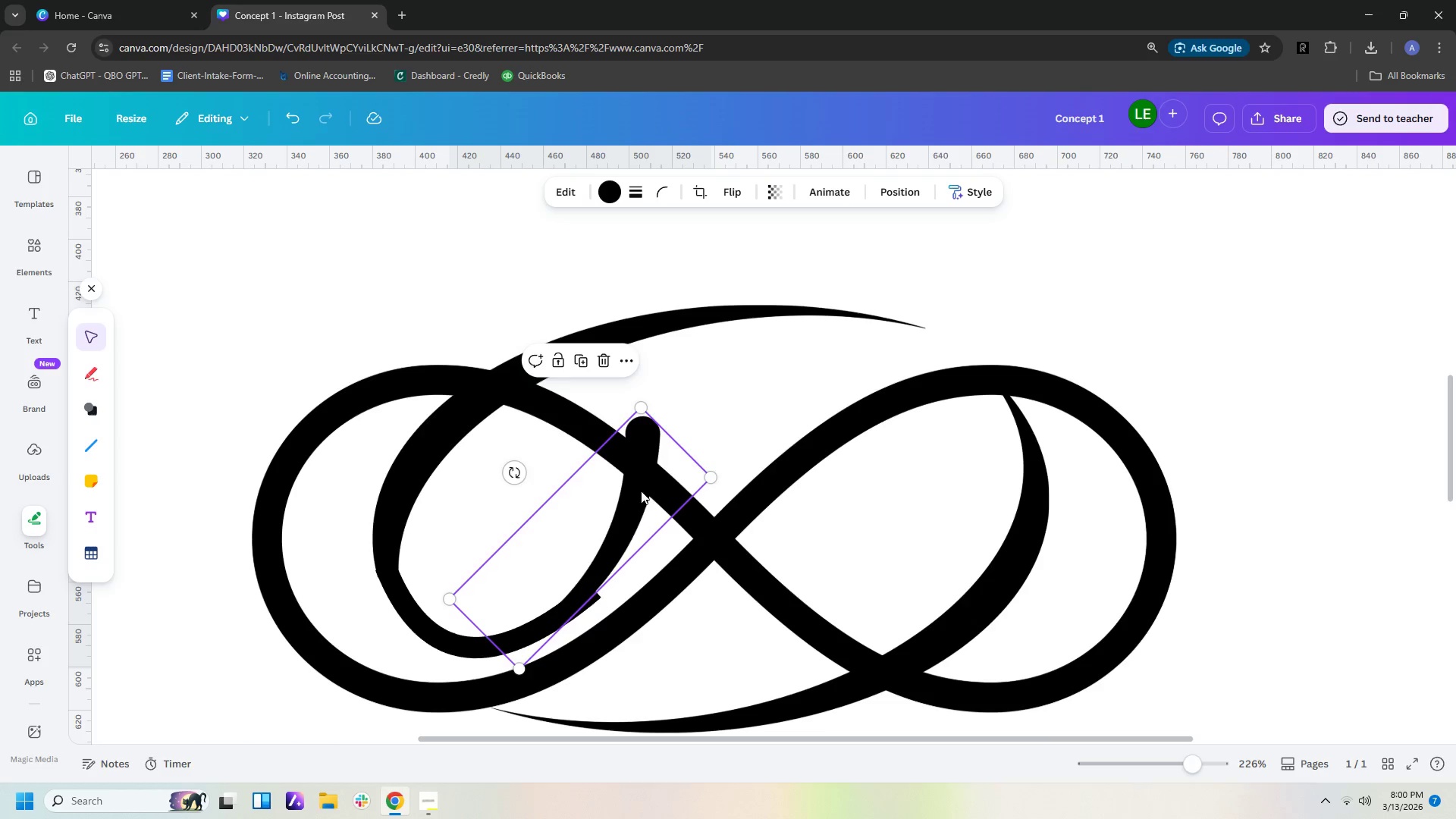 
left_click_drag(start_coordinate=[632, 500], to_coordinate=[648, 494])
 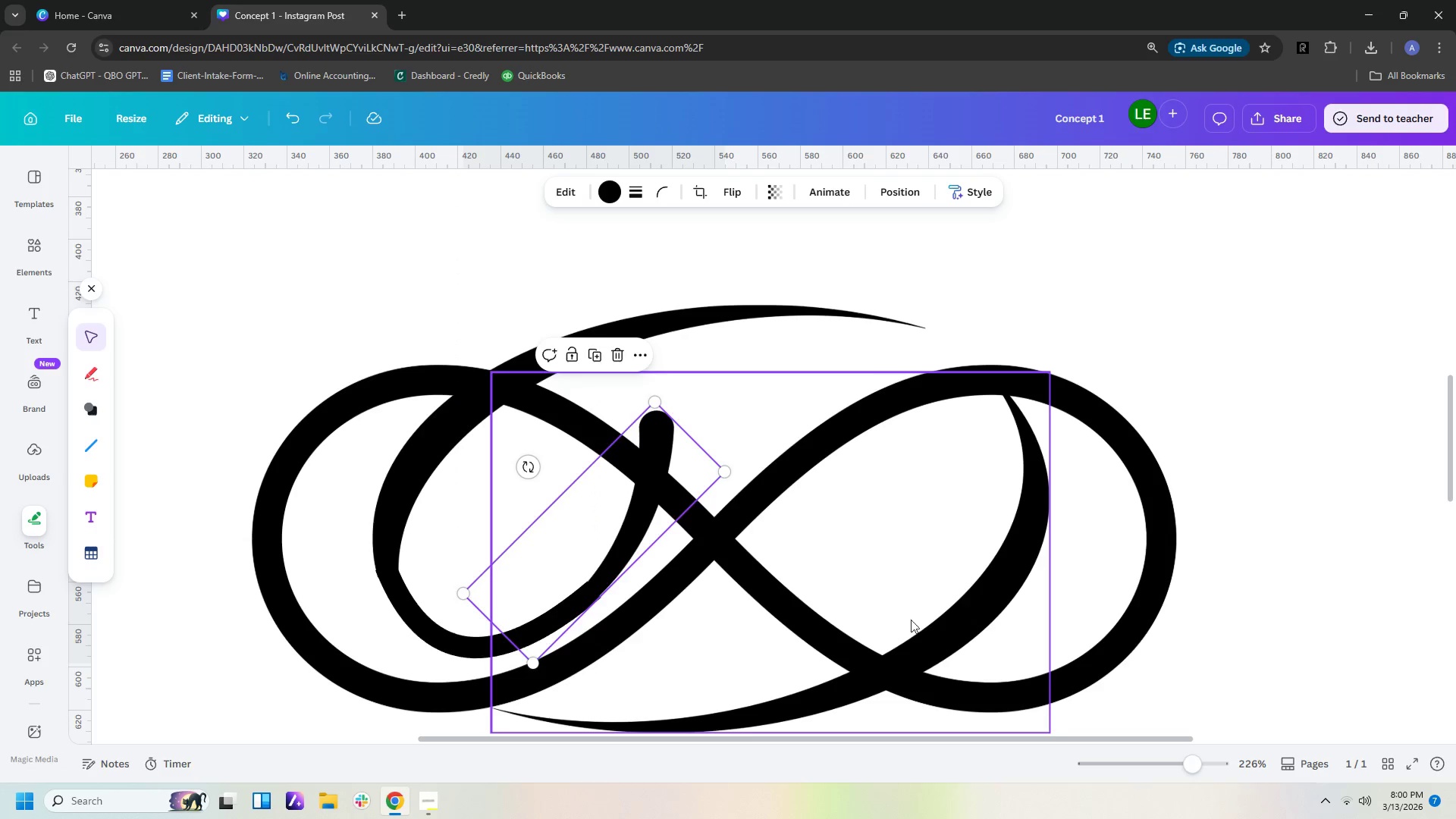 
left_click([934, 629])
 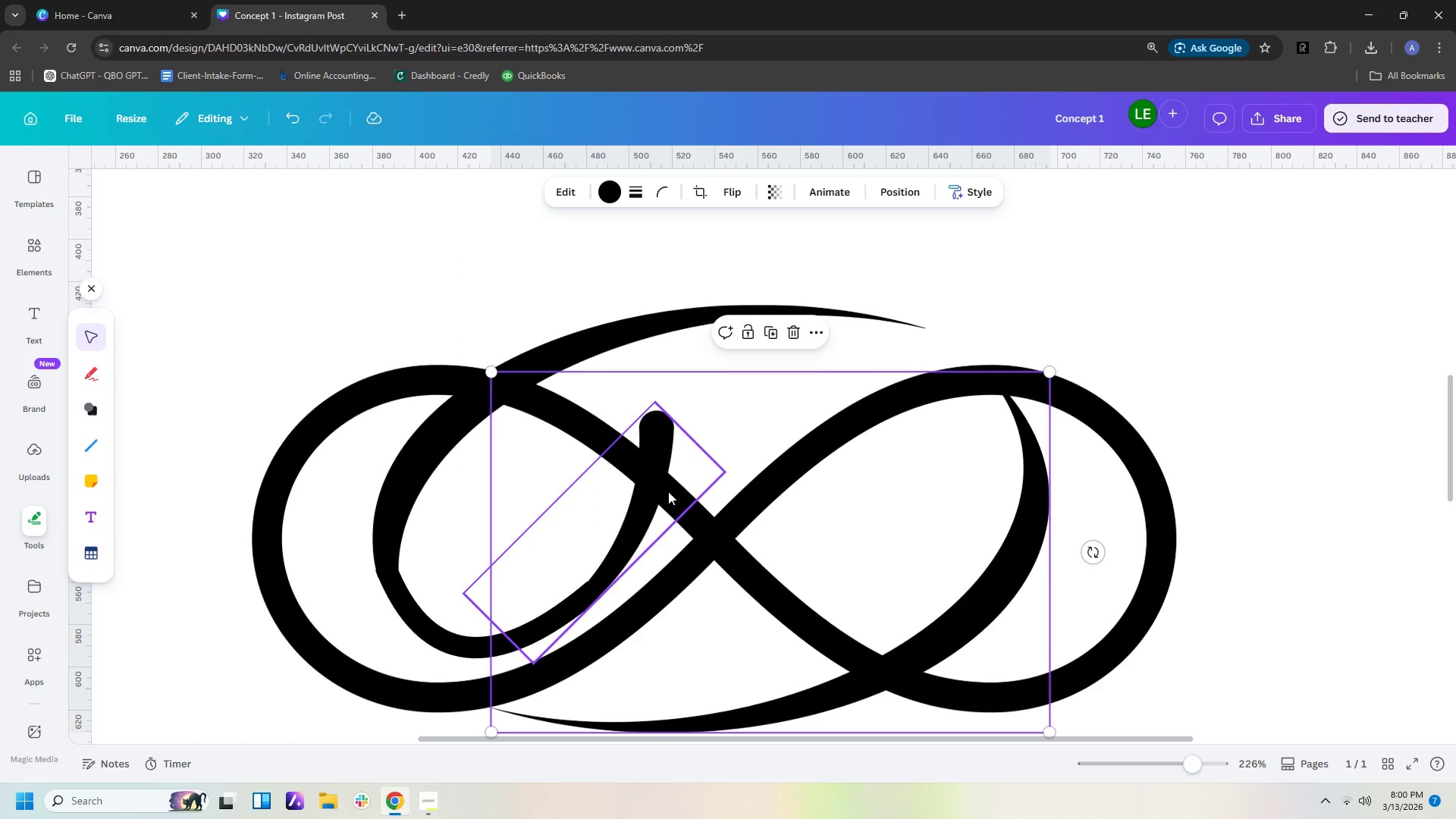 
left_click([654, 467])
 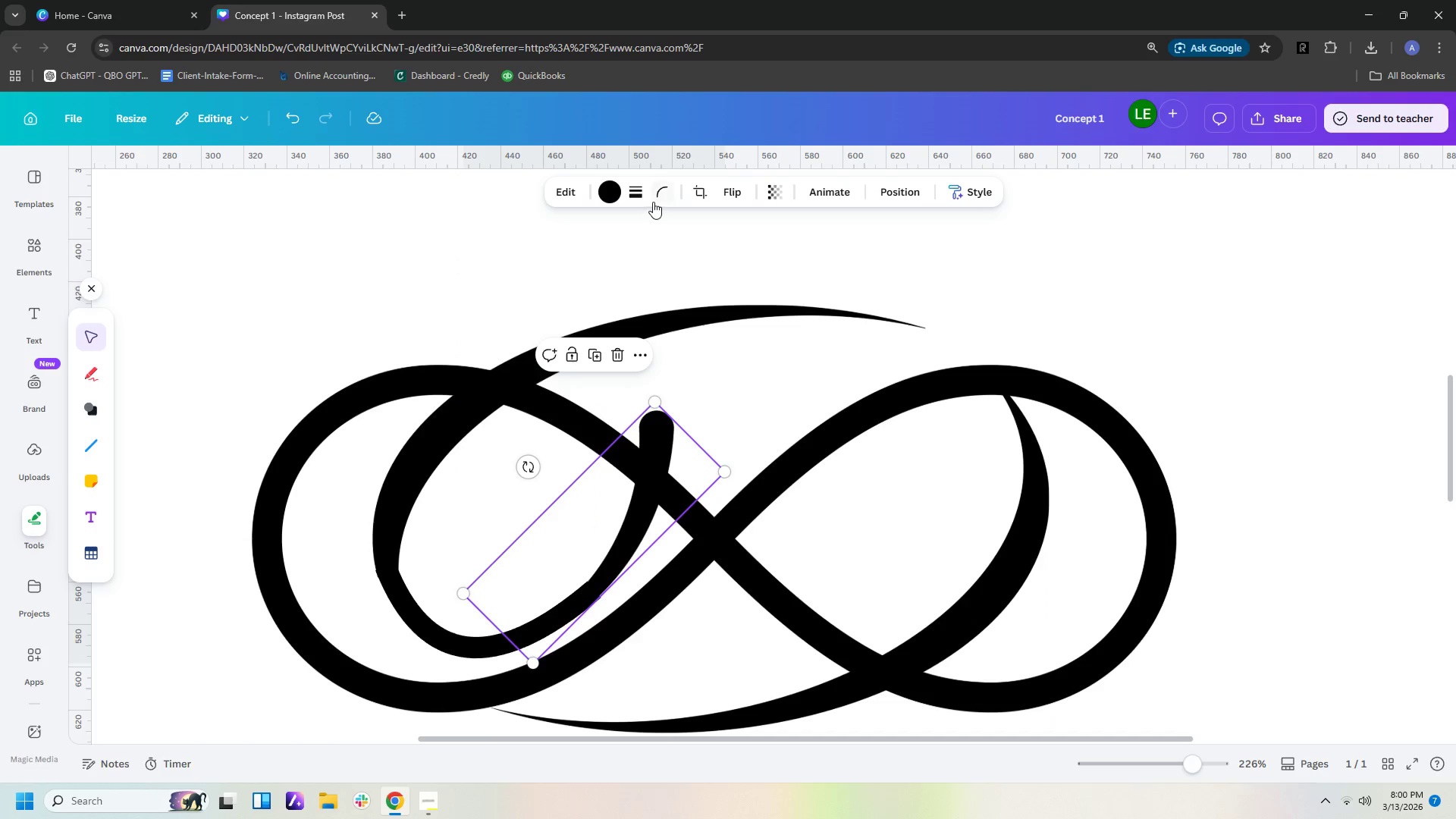 
left_click([640, 196])
 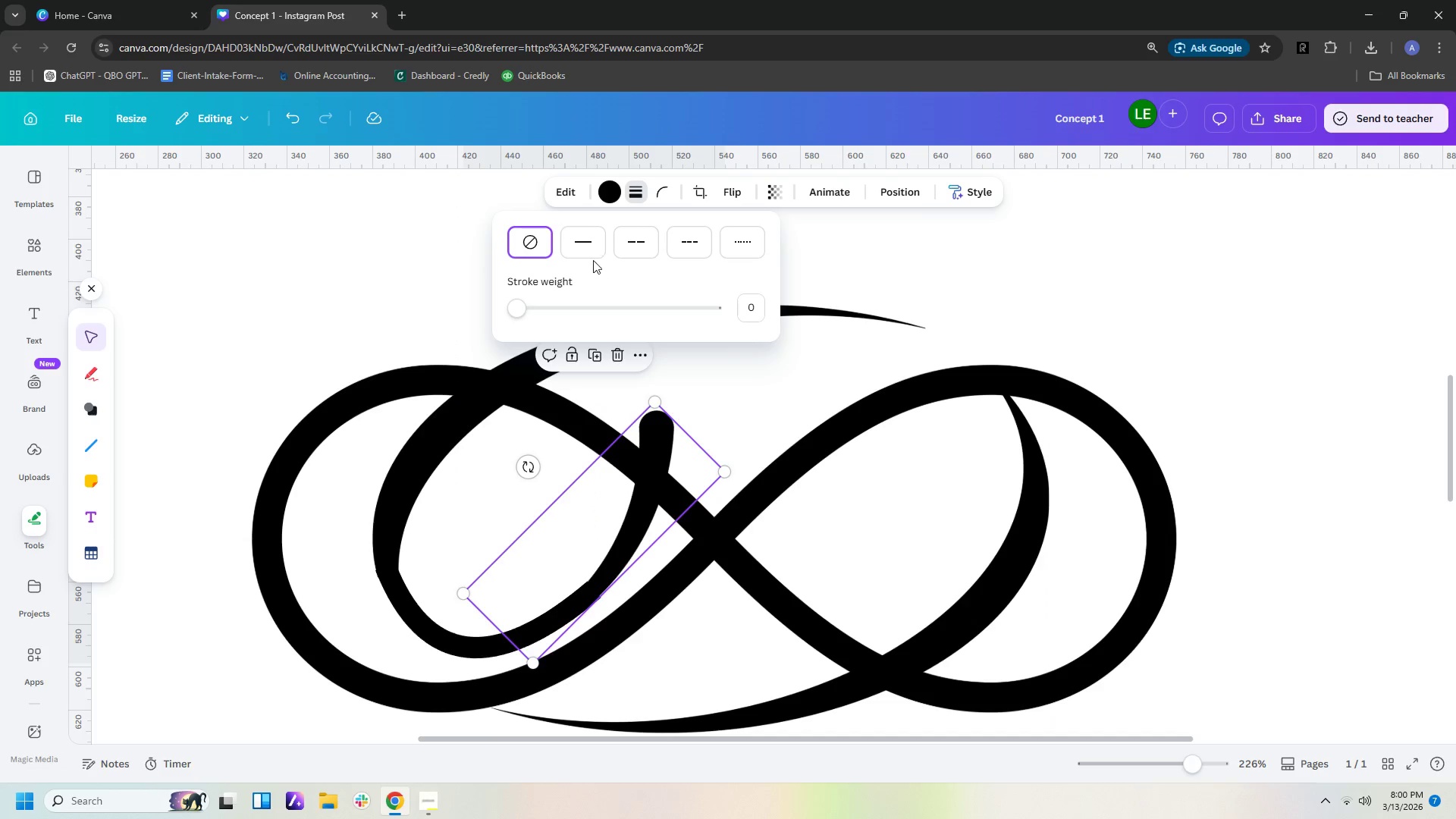 
left_click([589, 262])
 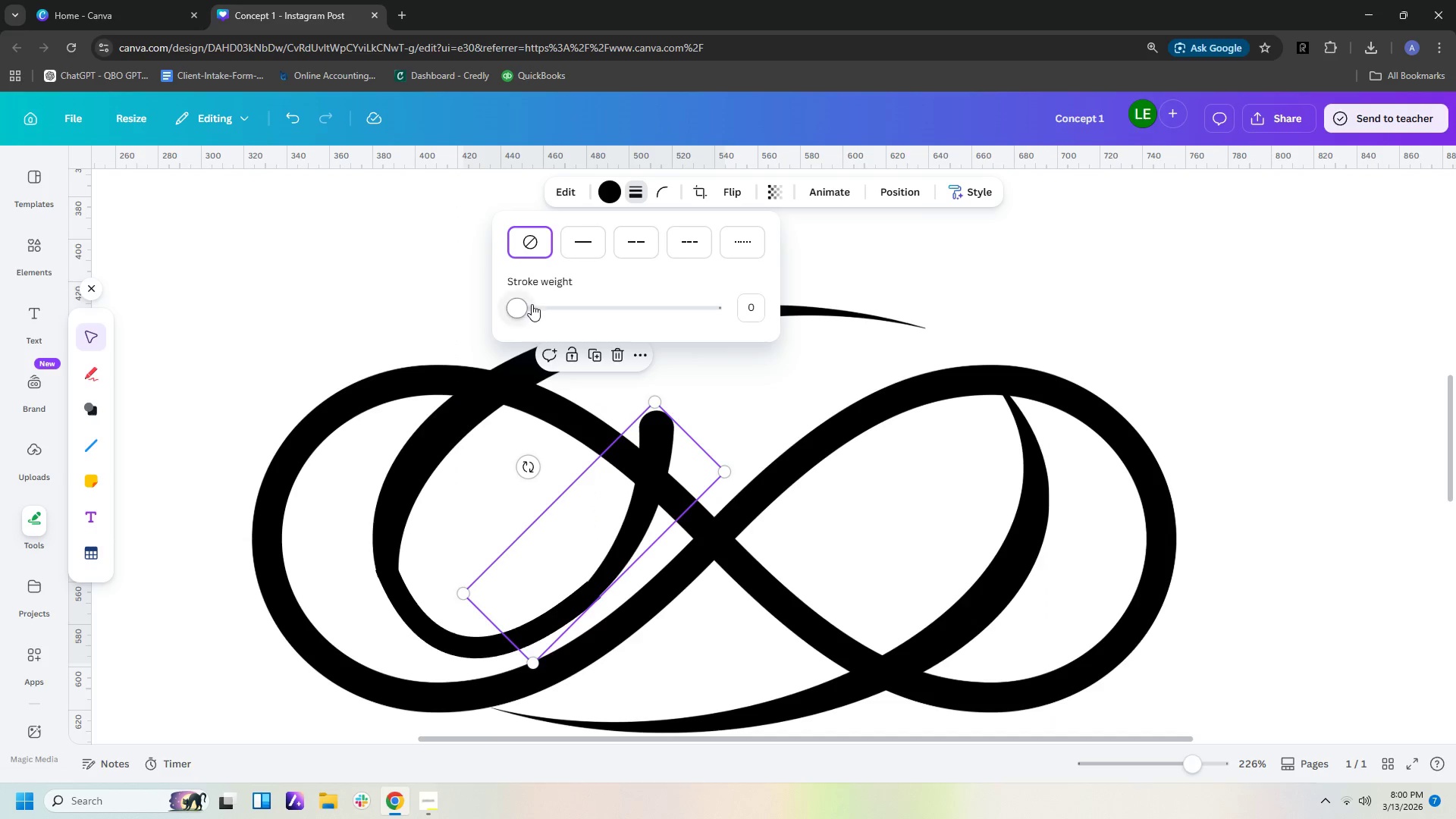 
left_click_drag(start_coordinate=[526, 306], to_coordinate=[466, 311])
 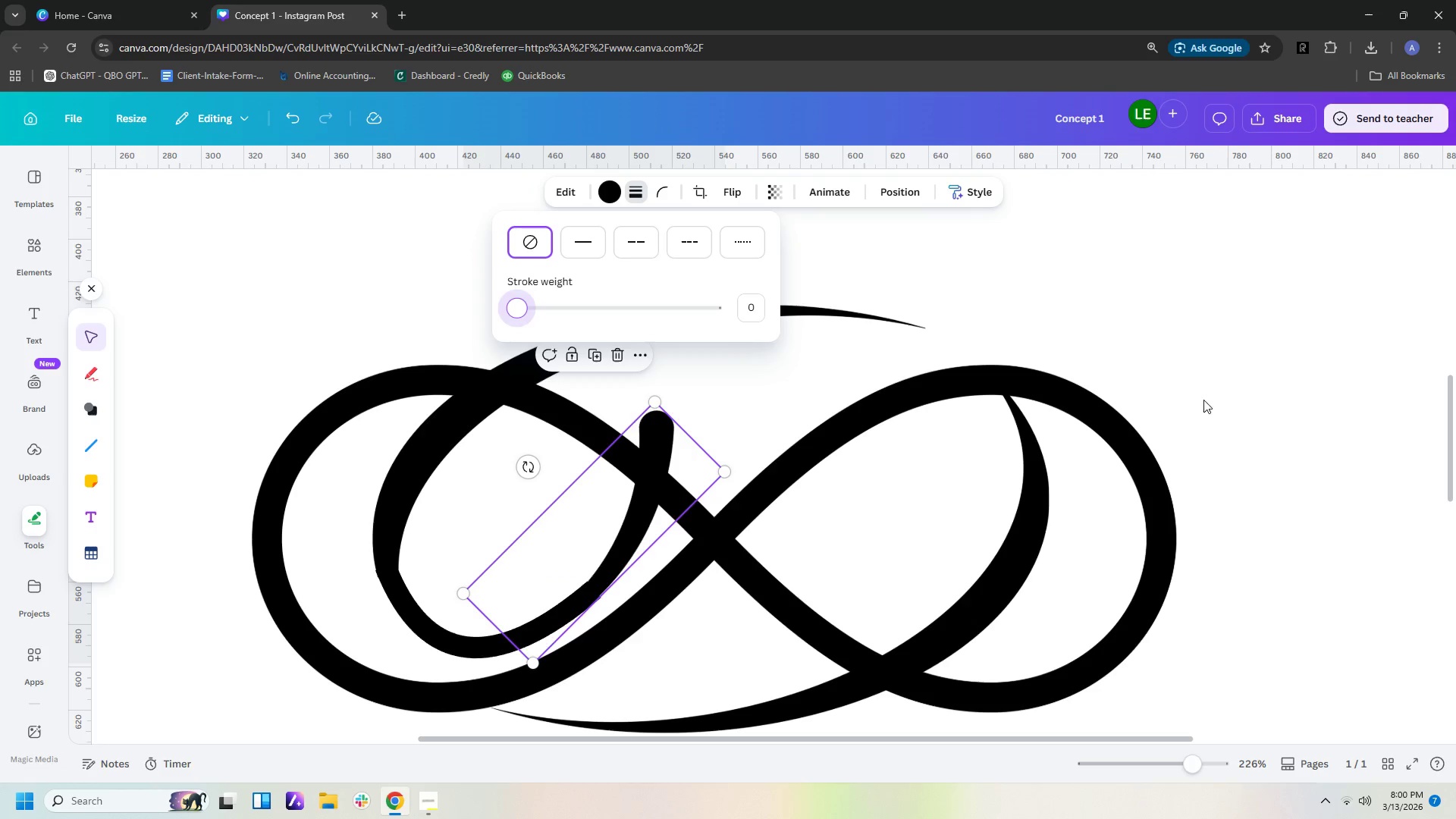 
left_click([1223, 331])
 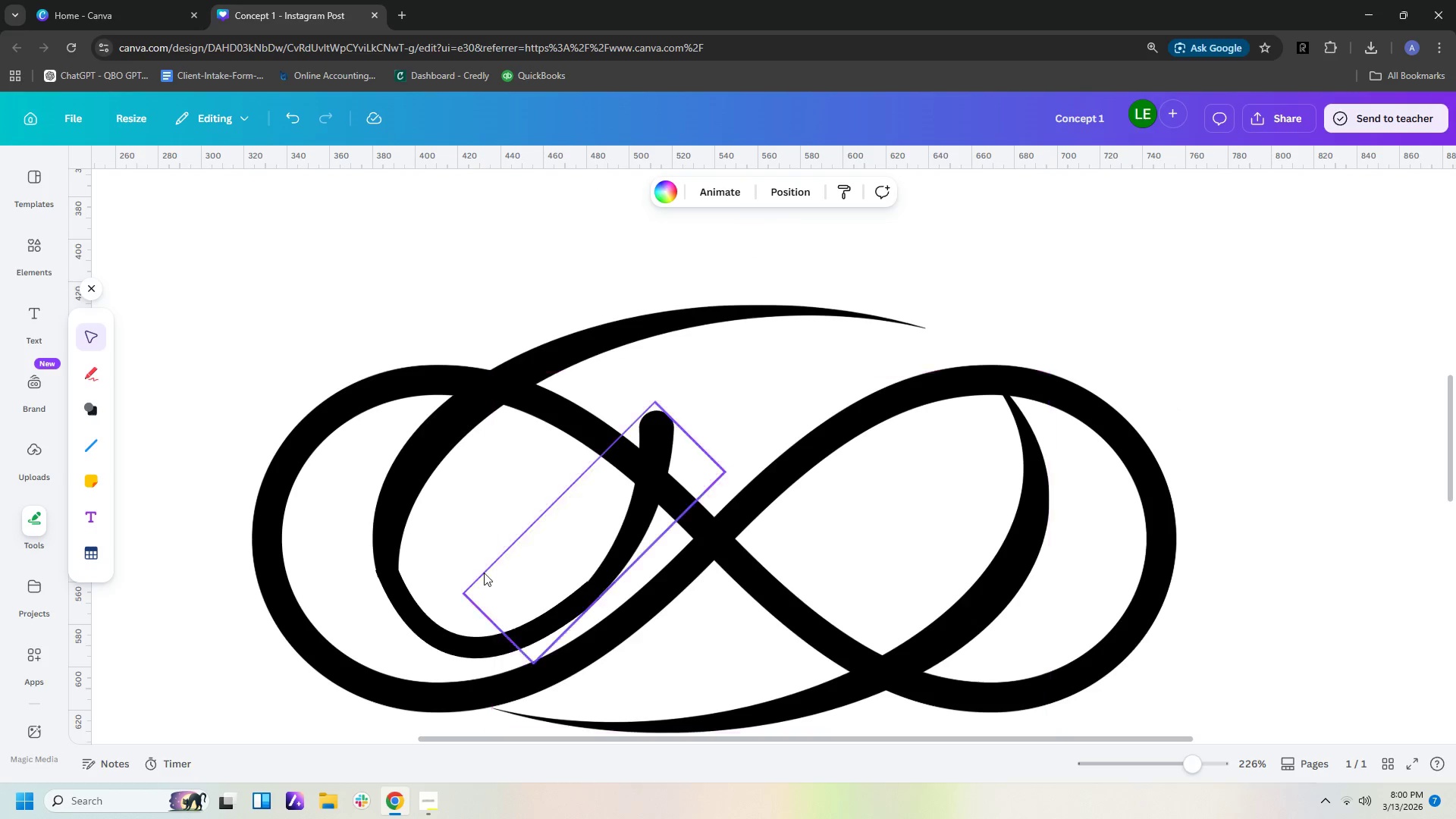 
left_click([413, 600])
 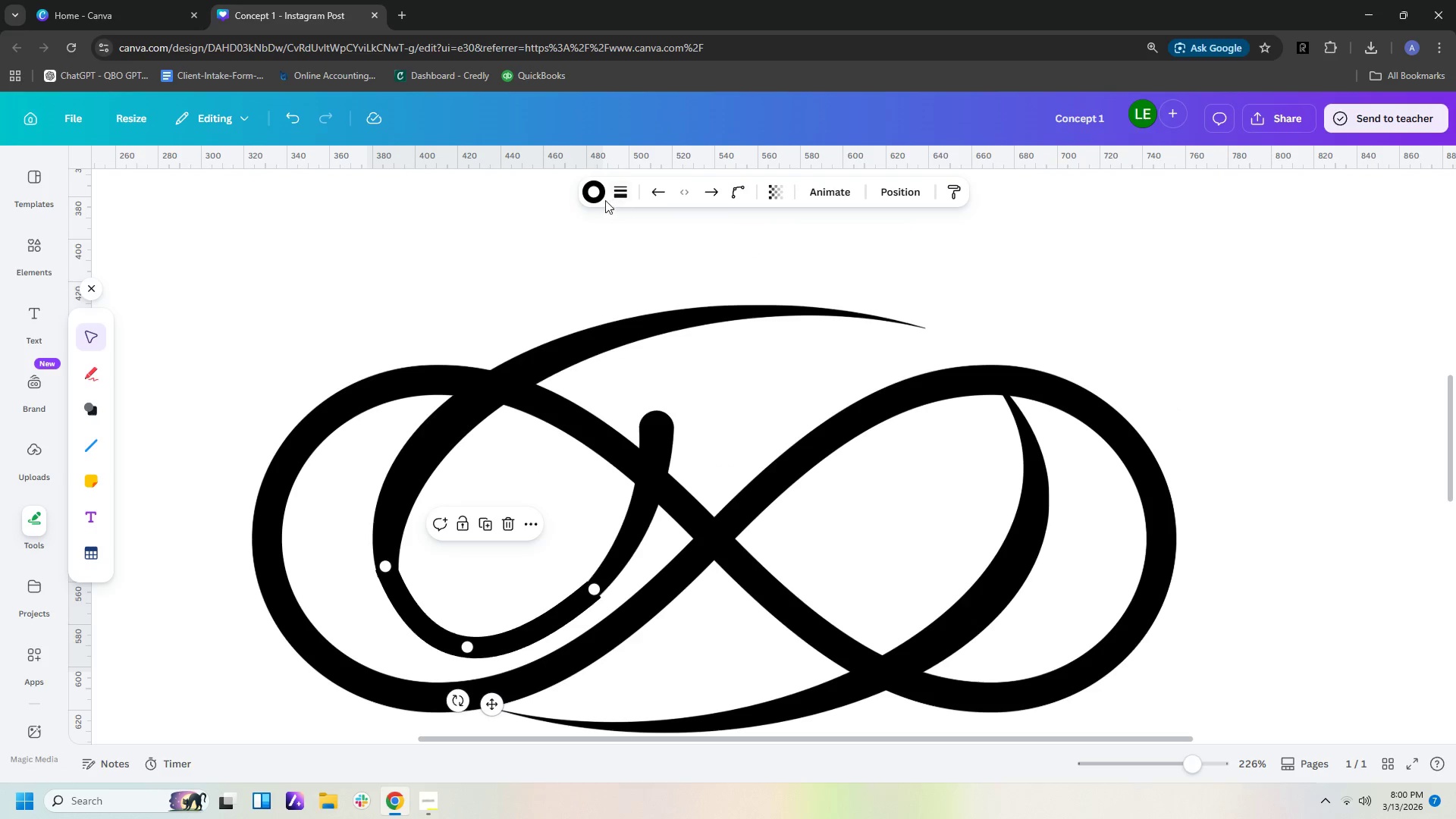 
left_click([621, 190])
 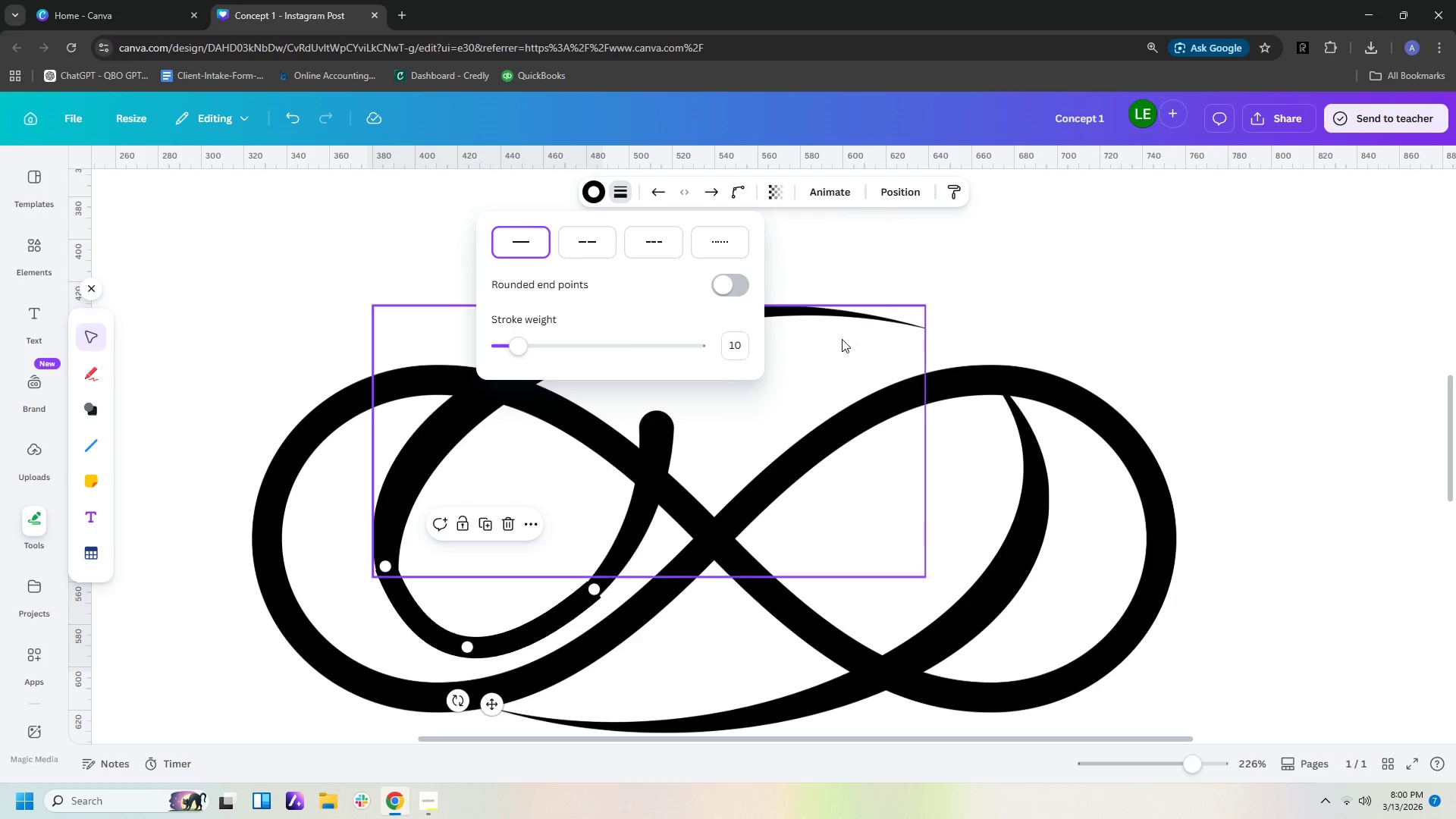 
left_click([740, 344])
 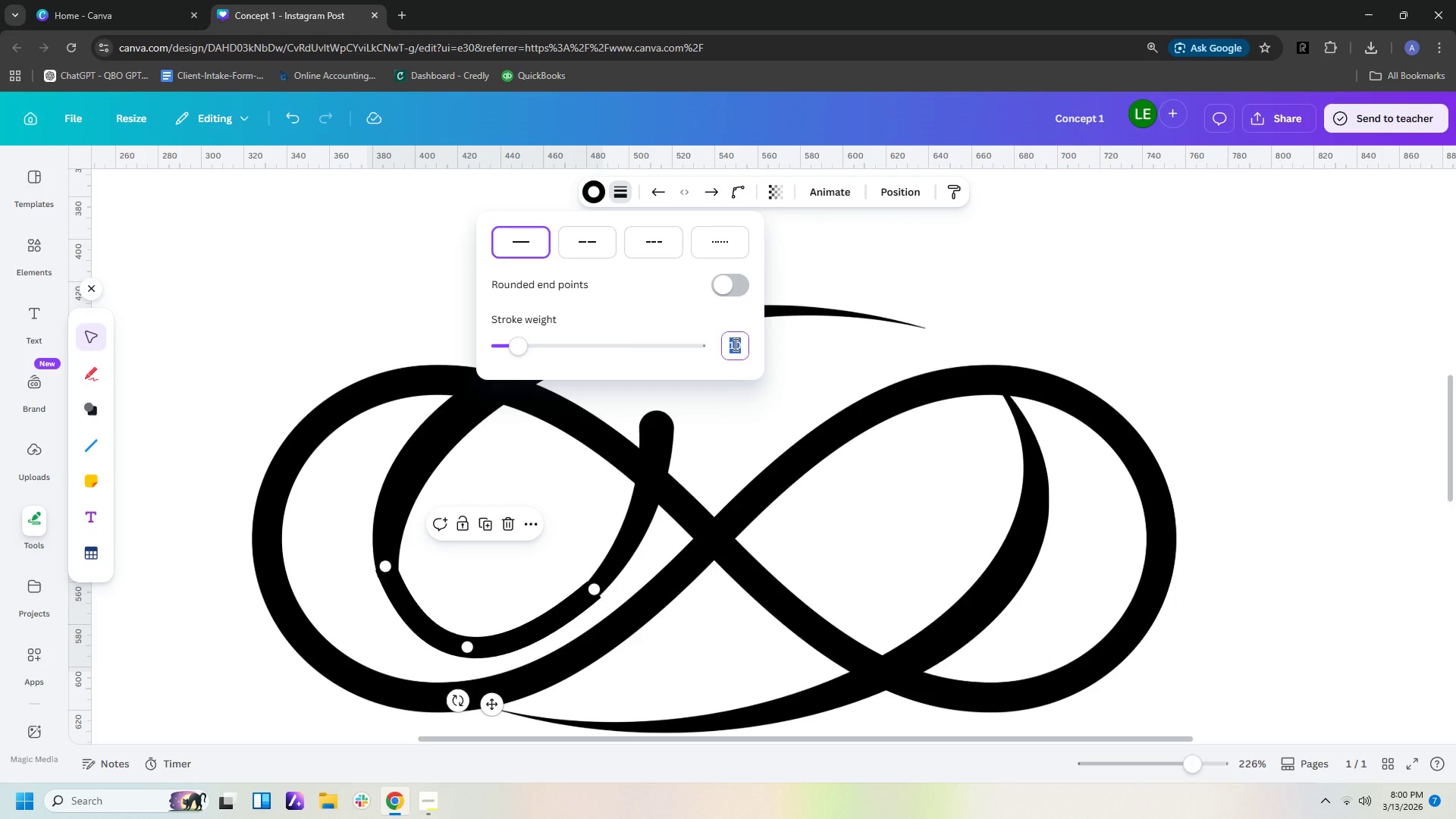 
key(9)
 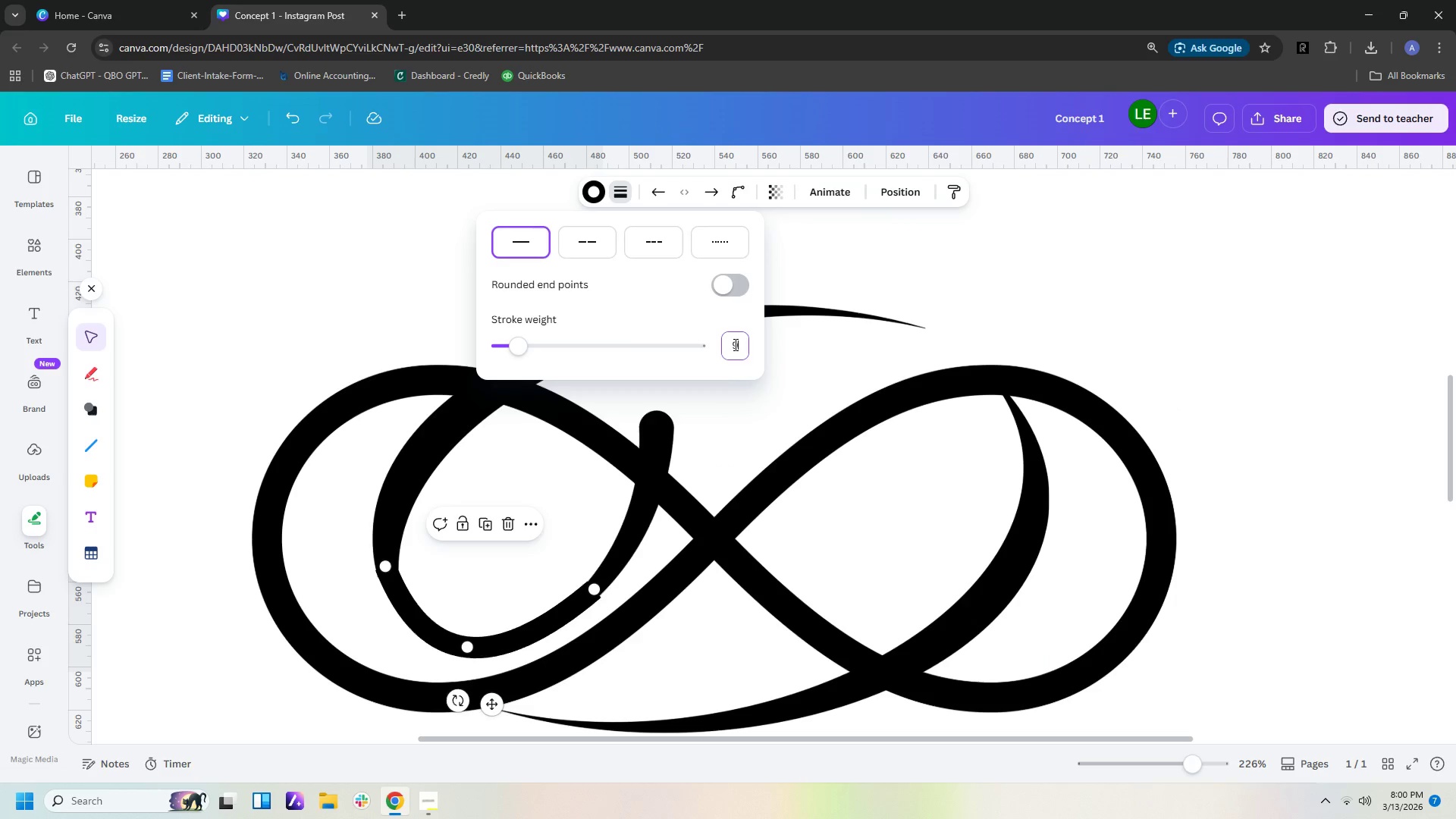 
key(Enter)
 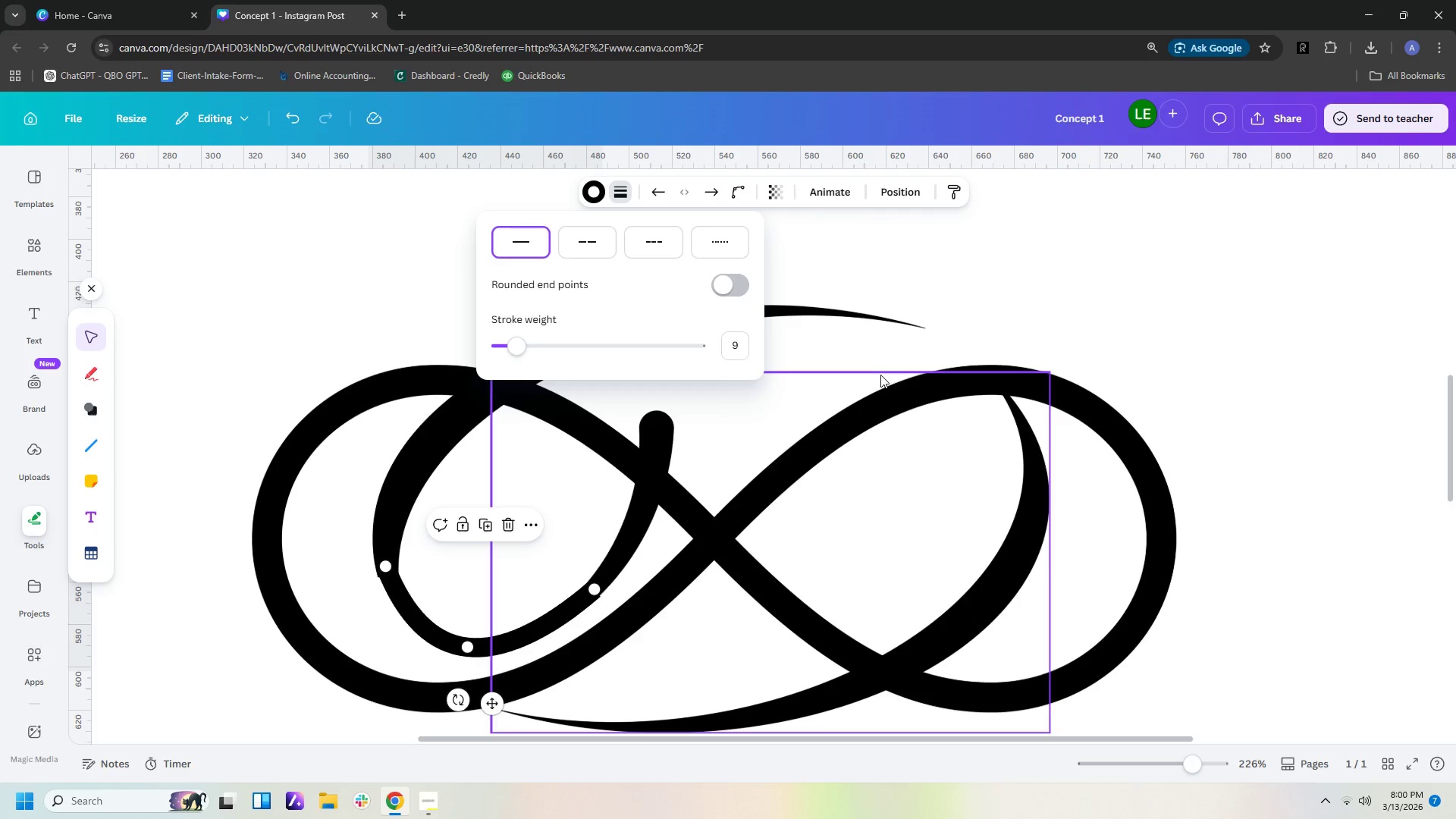 
left_click([1079, 266])
 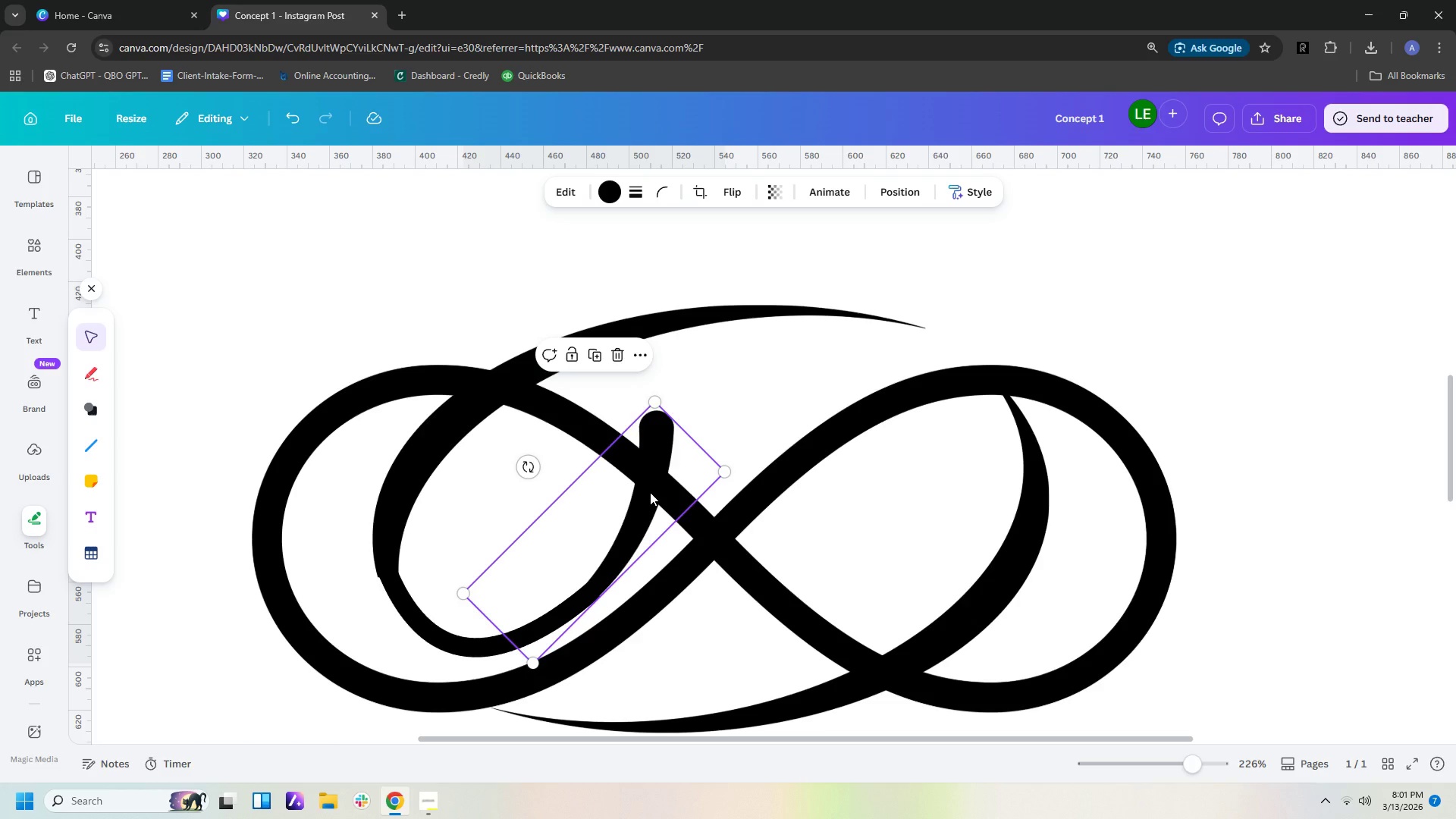 
wait(34.06)
 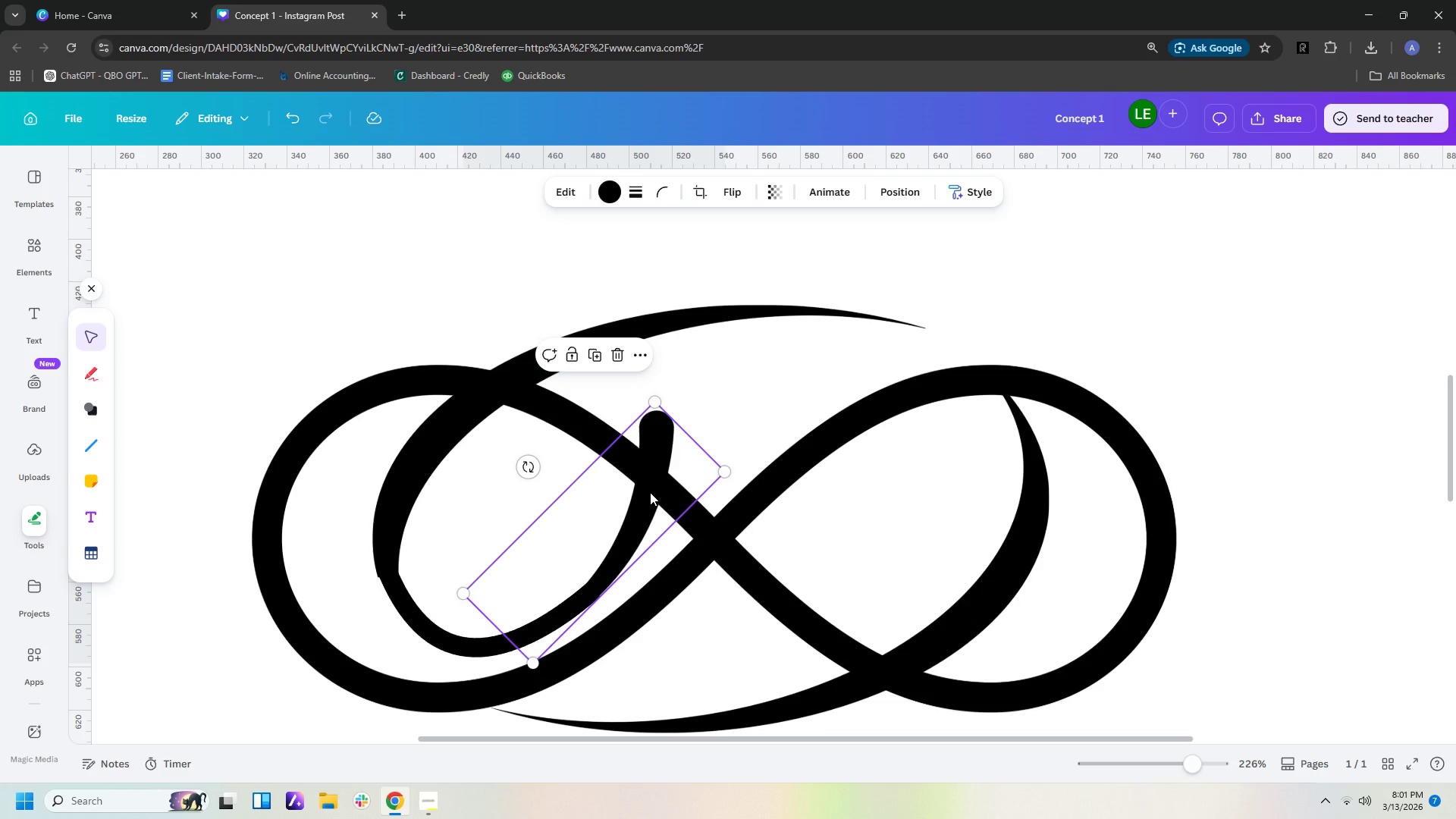 
left_click([405, 612])
 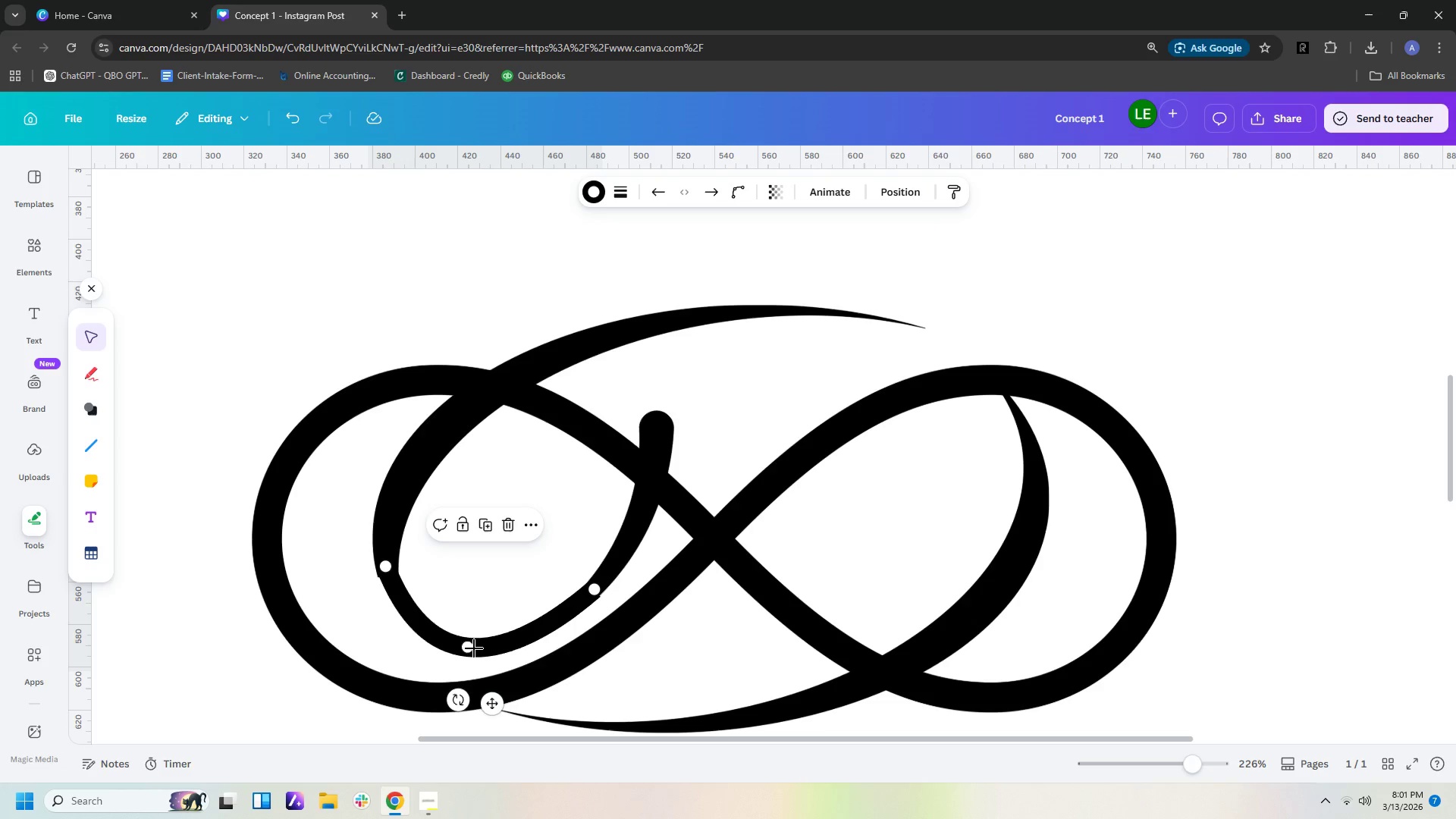 
left_click_drag(start_coordinate=[469, 648], to_coordinate=[453, 654])
 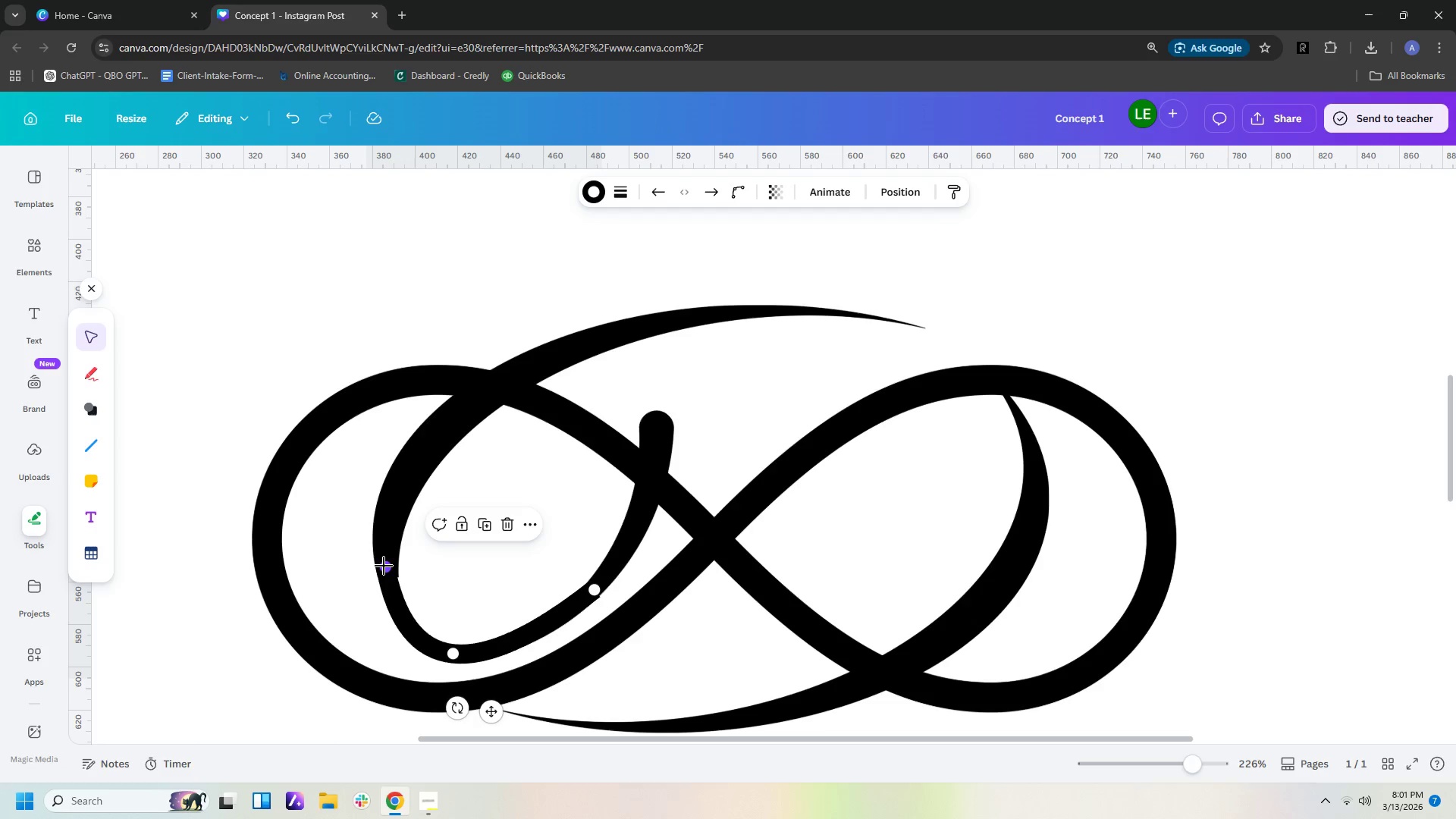 
left_click_drag(start_coordinate=[384, 566], to_coordinate=[384, 560])
 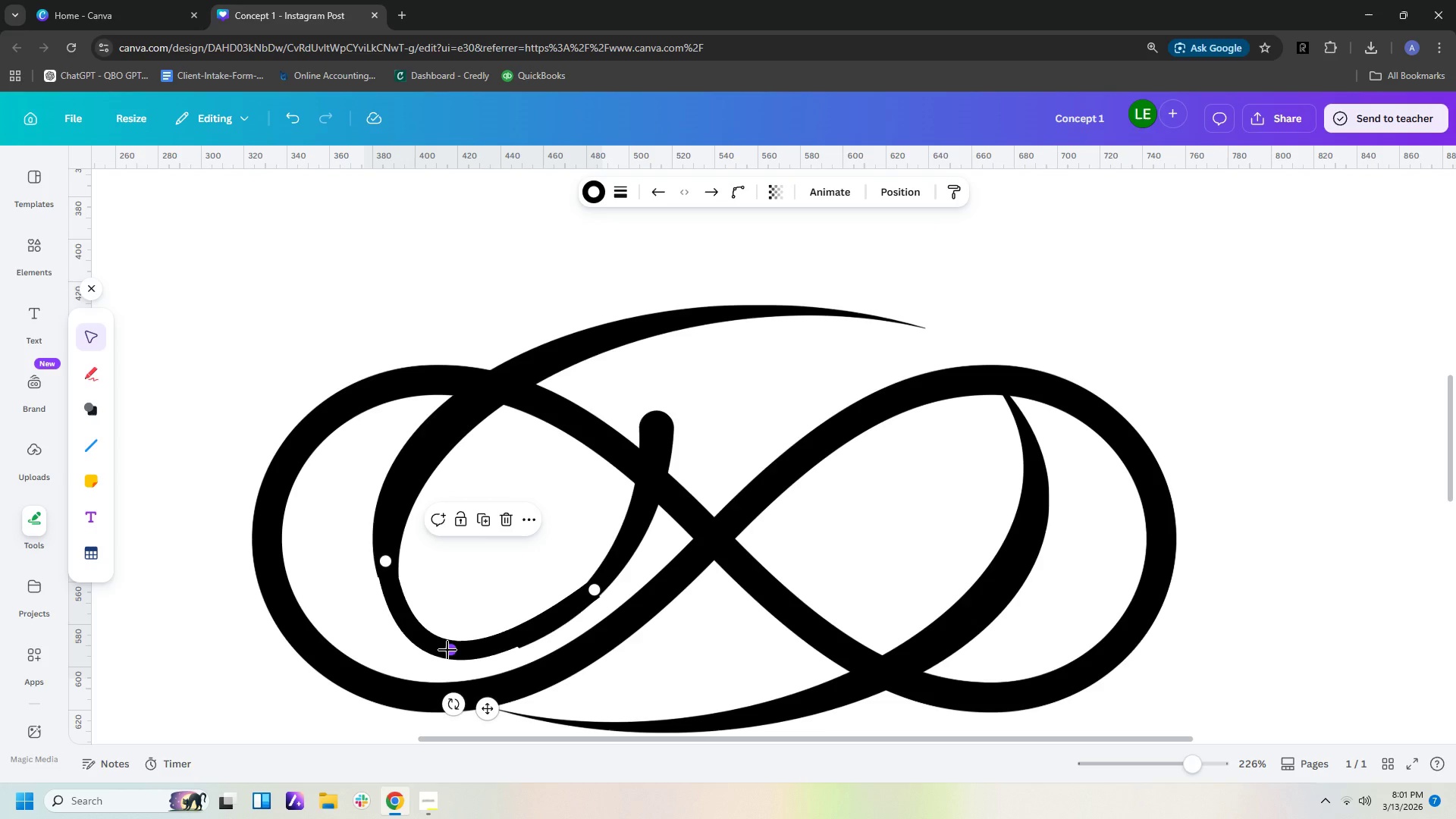 
left_click_drag(start_coordinate=[447, 650], to_coordinate=[447, 658])
 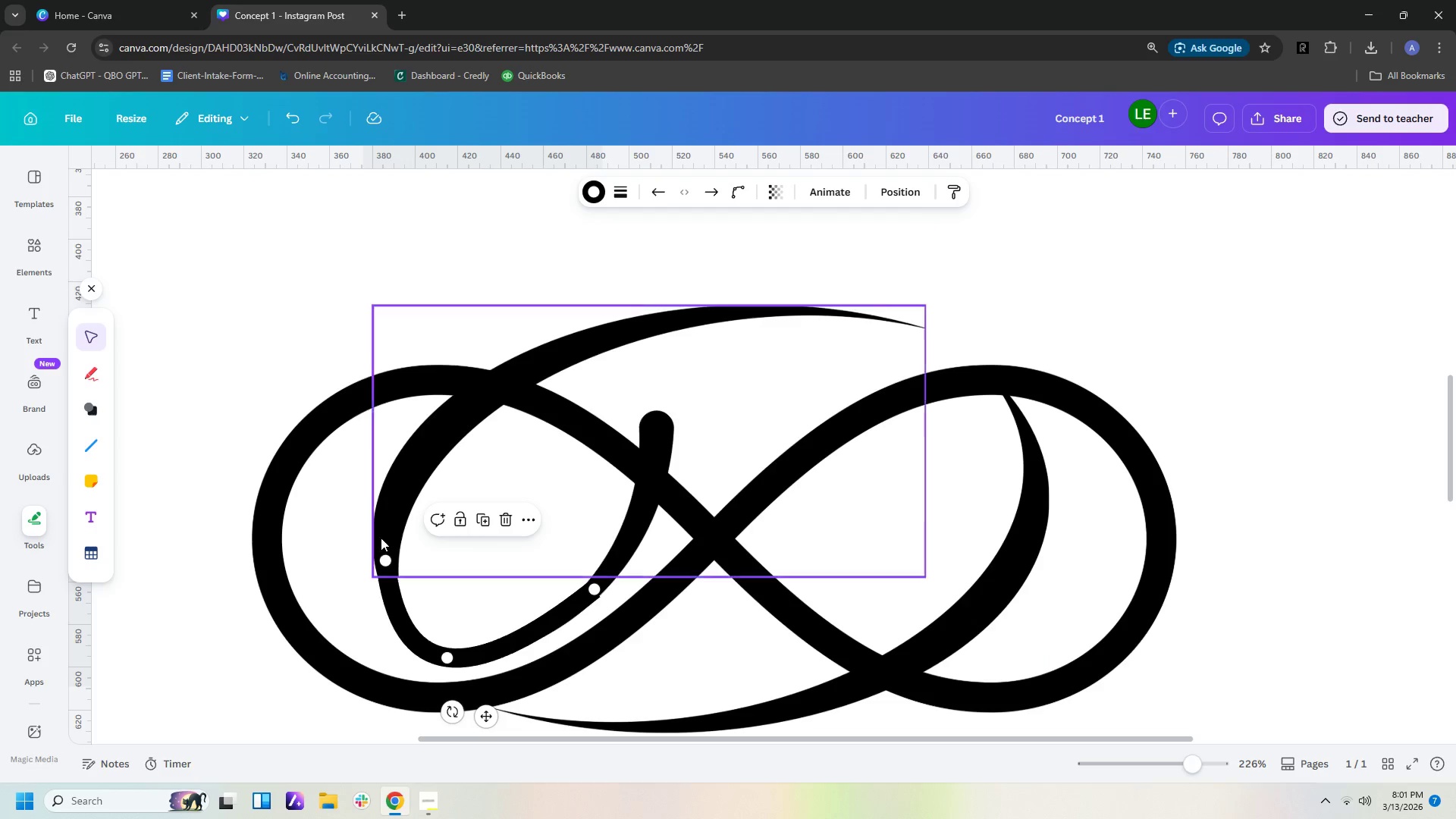 
left_click([387, 584])
 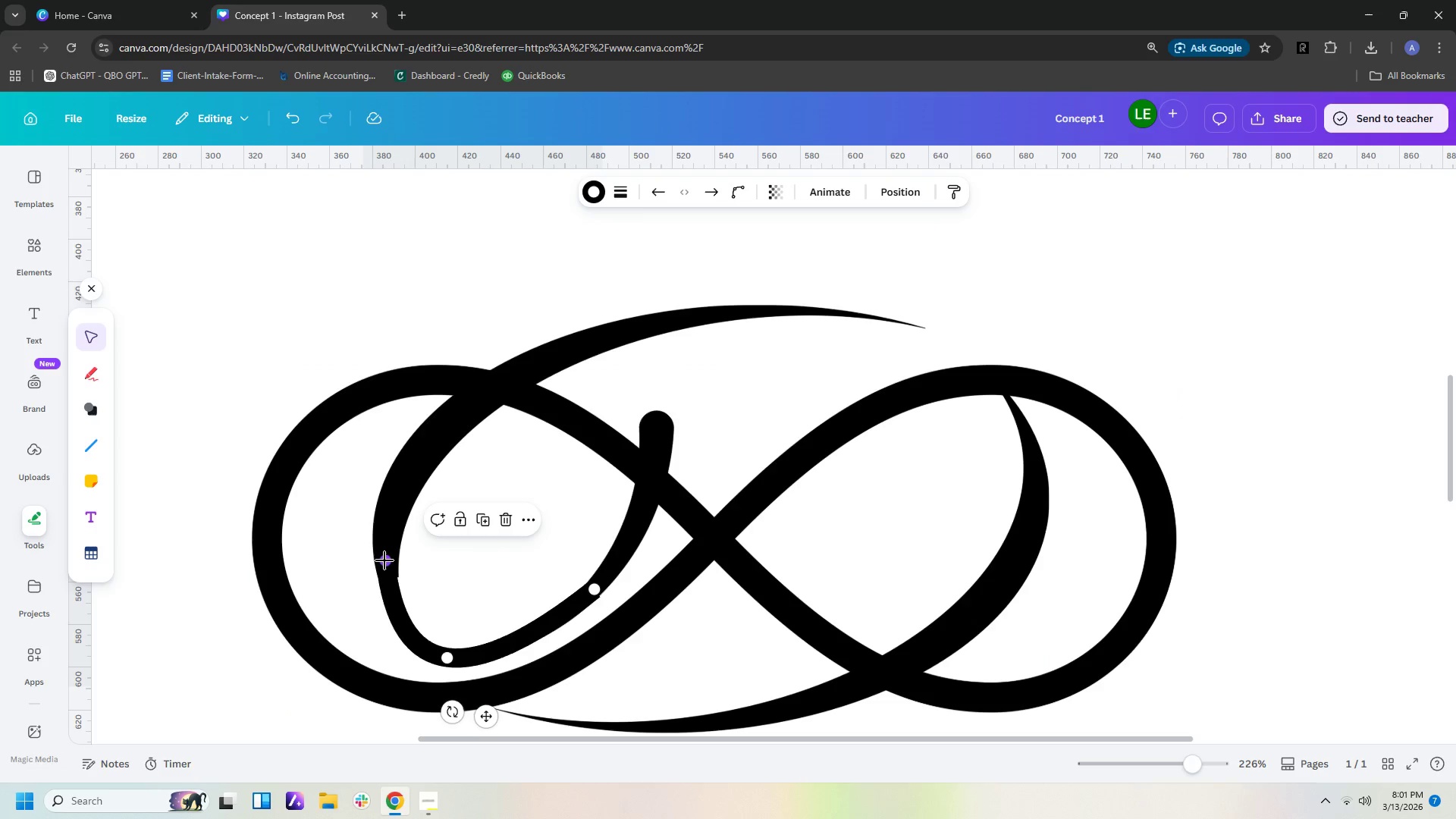 
left_click_drag(start_coordinate=[384, 560], to_coordinate=[388, 573])
 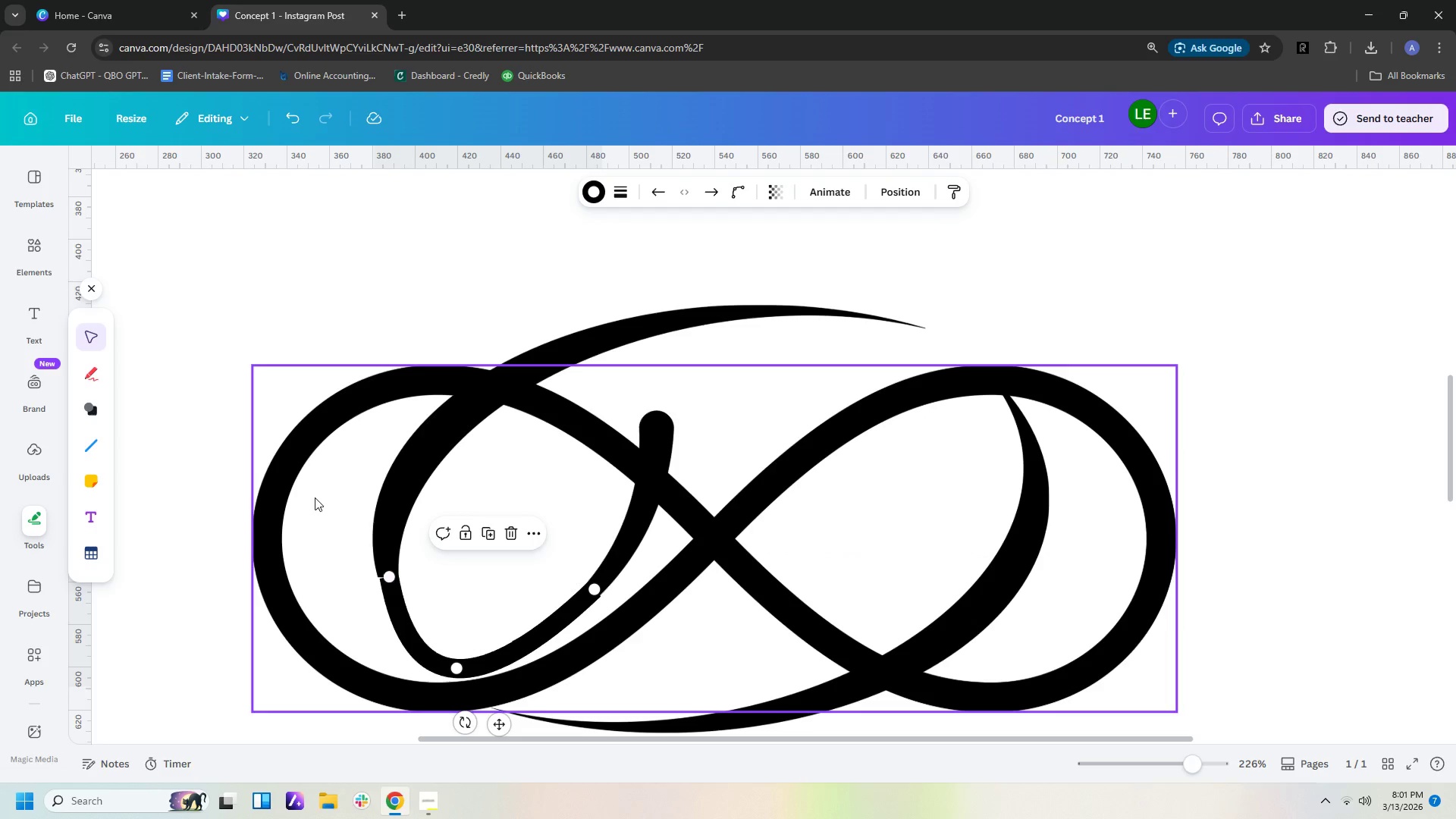 
left_click([314, 496])
 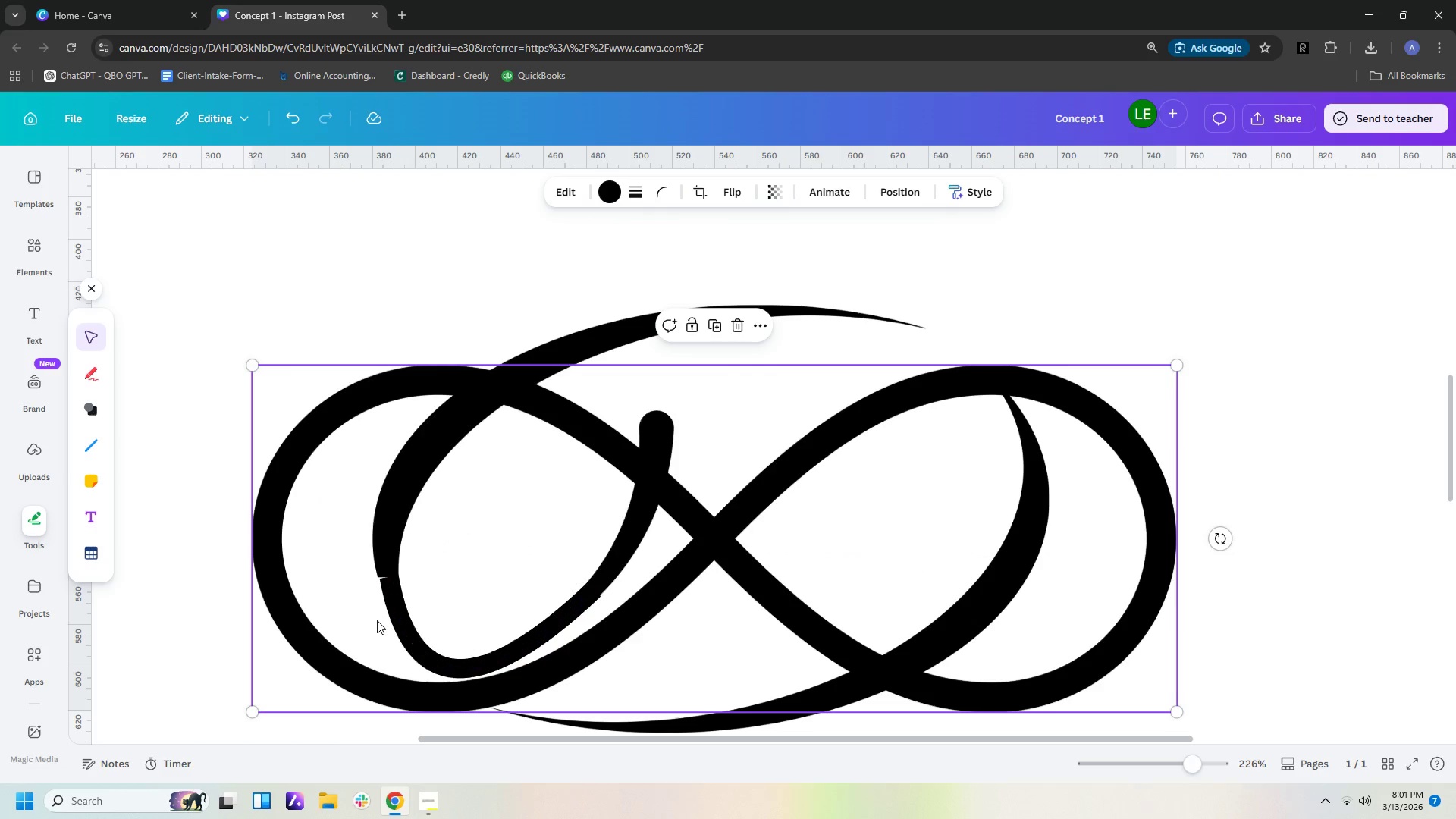 
mouse_move([393, 586])
 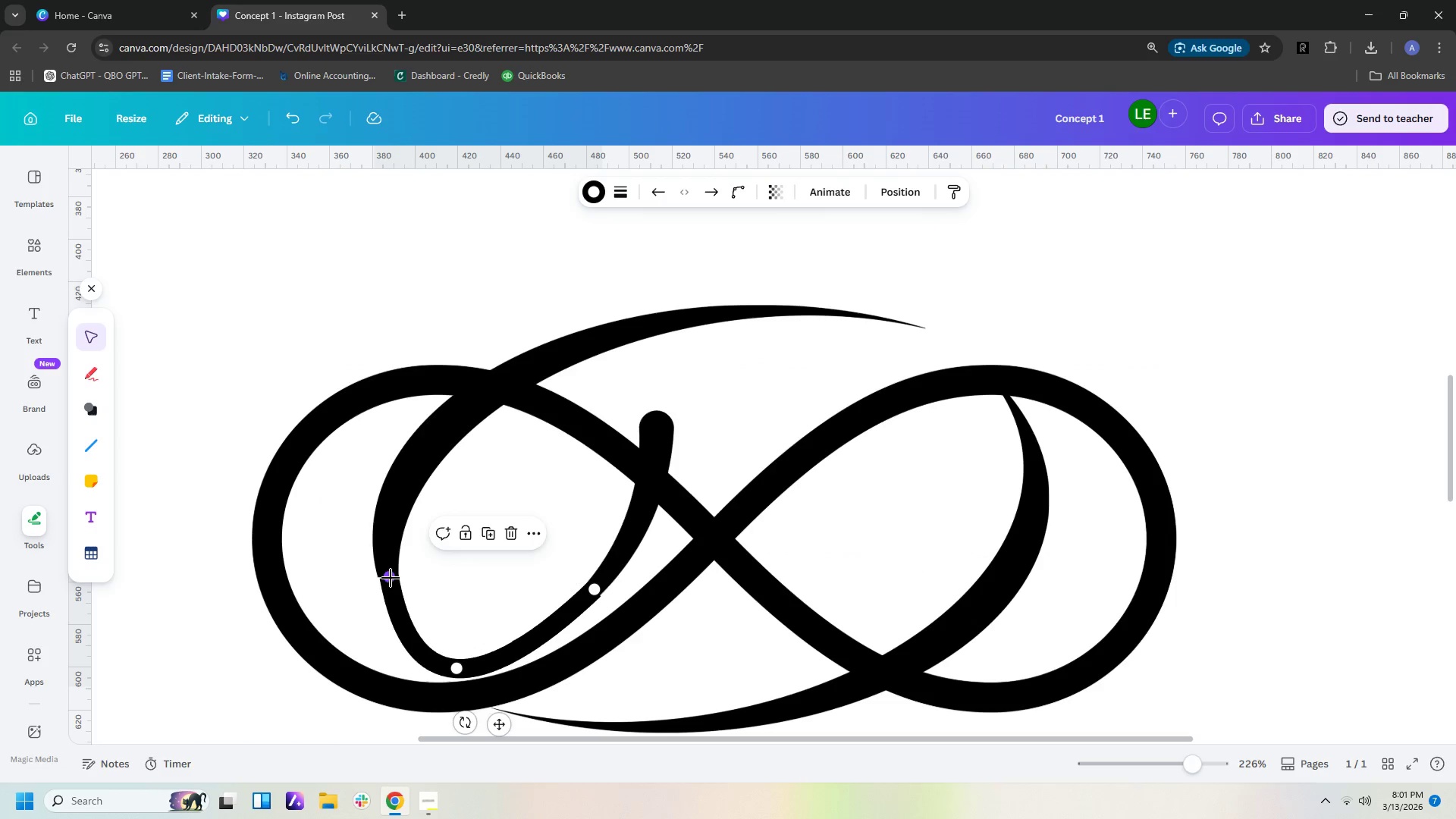 
left_click_drag(start_coordinate=[391, 578], to_coordinate=[389, 569])
 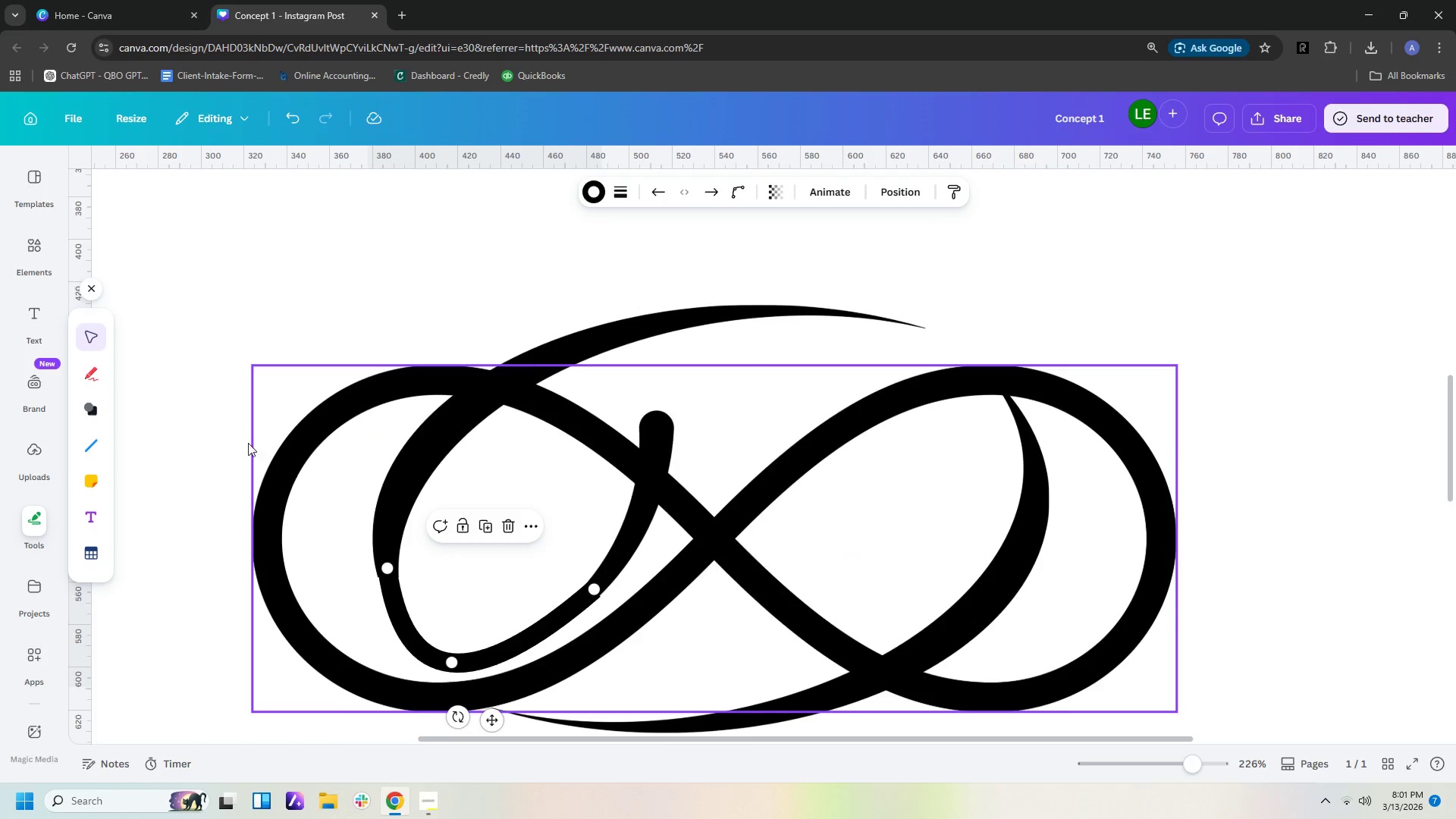 
left_click([202, 422])
 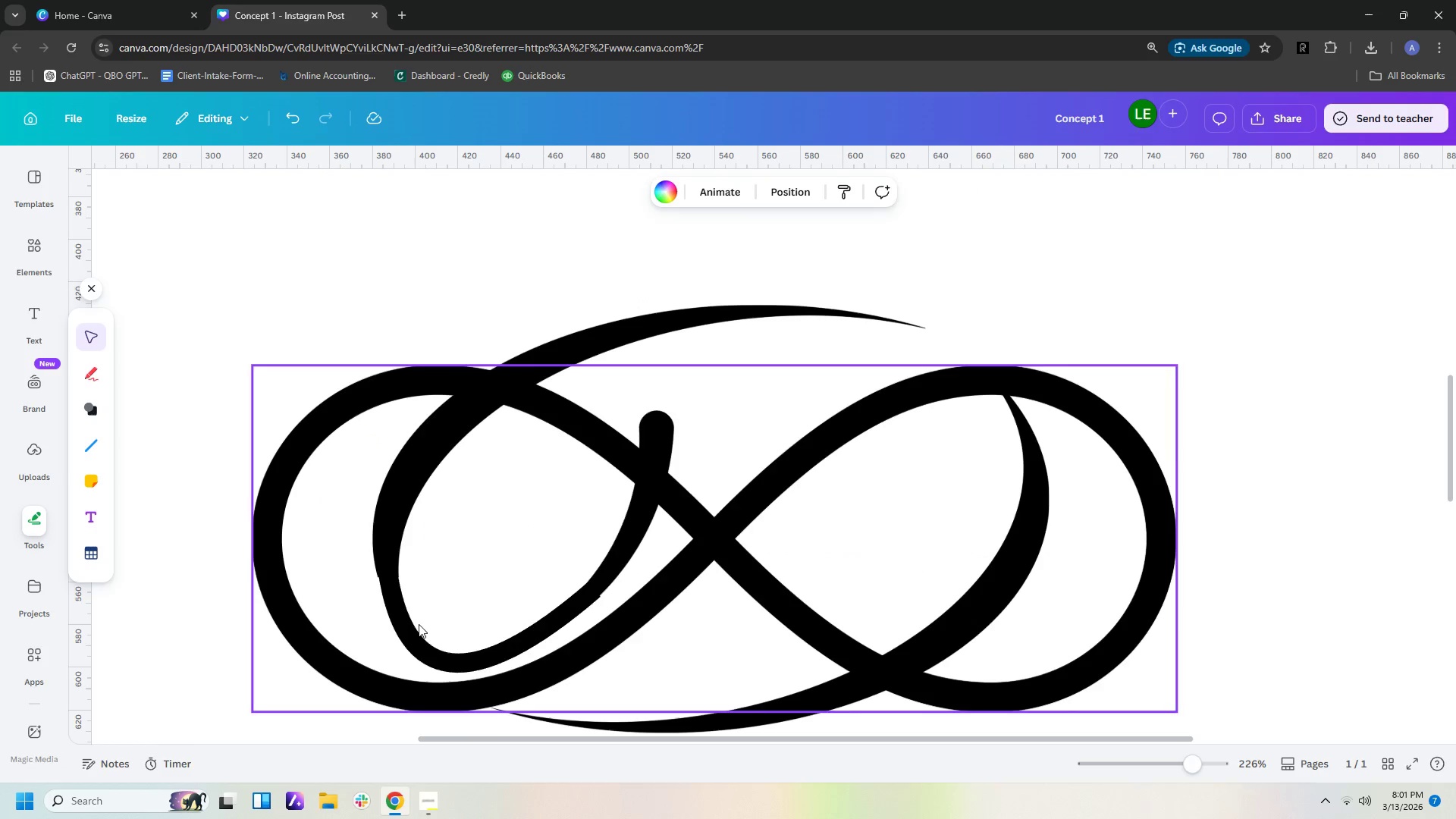 
left_click([408, 625])
 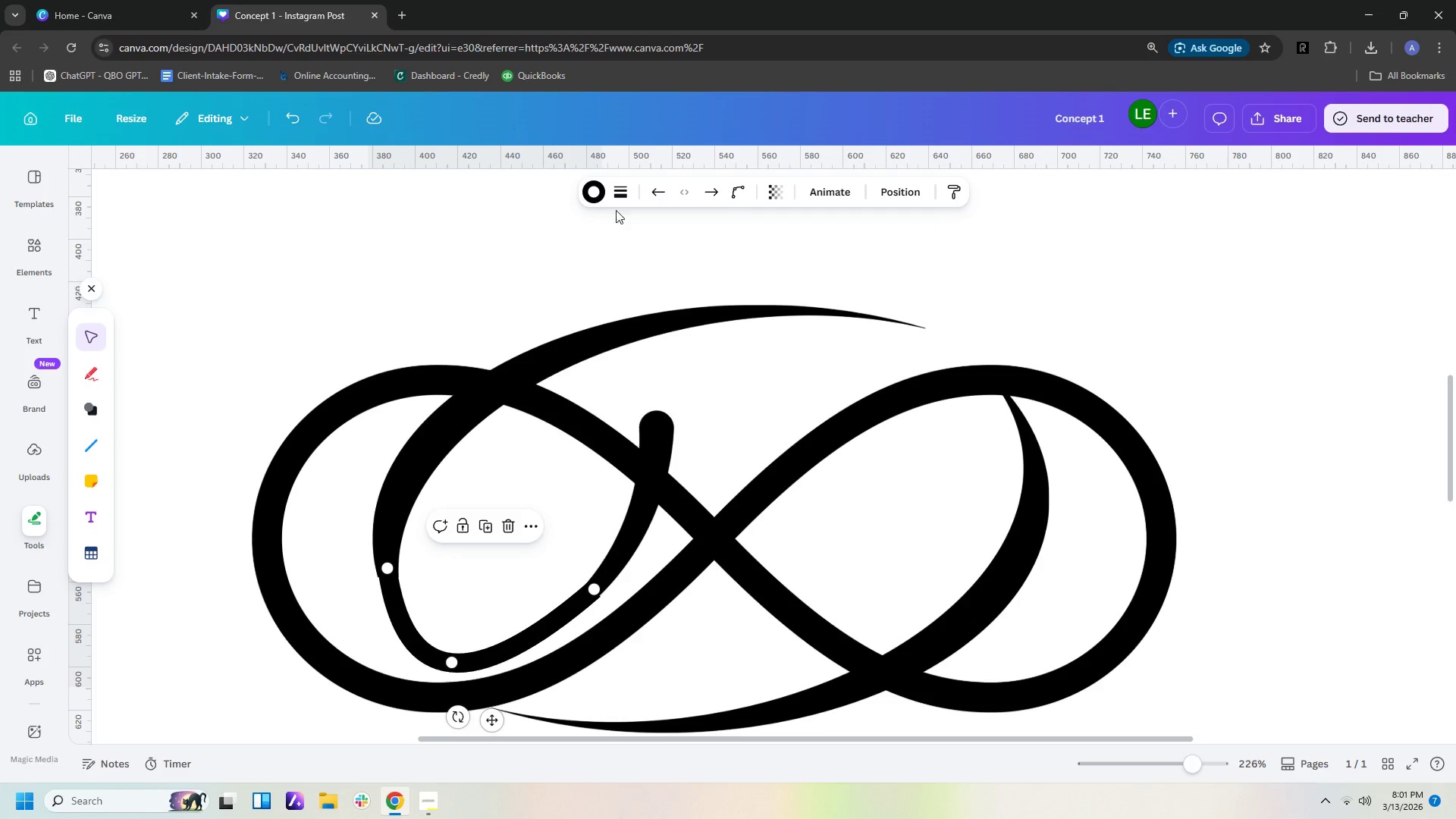 
left_click([623, 196])
 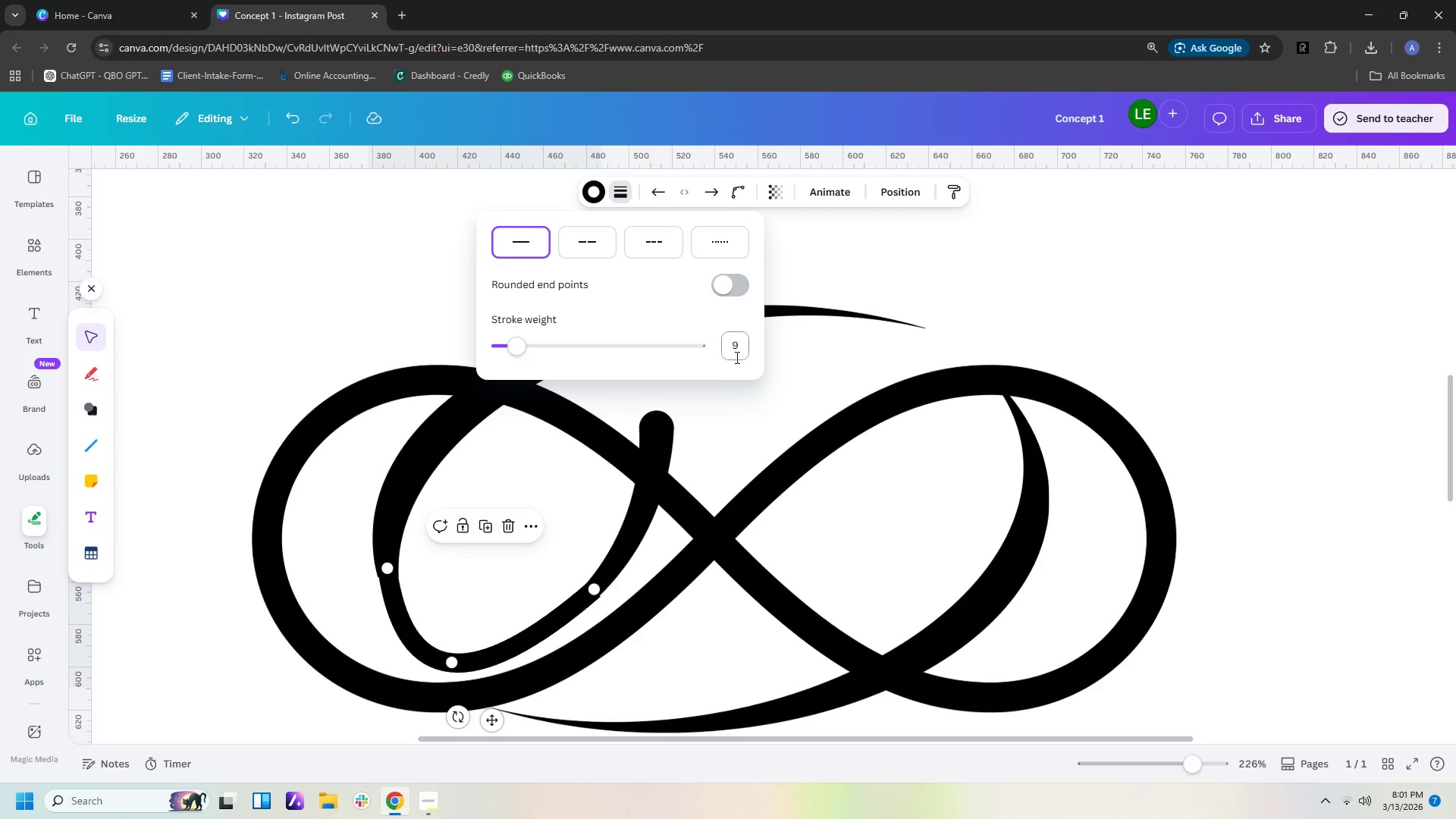 
left_click([738, 348])
 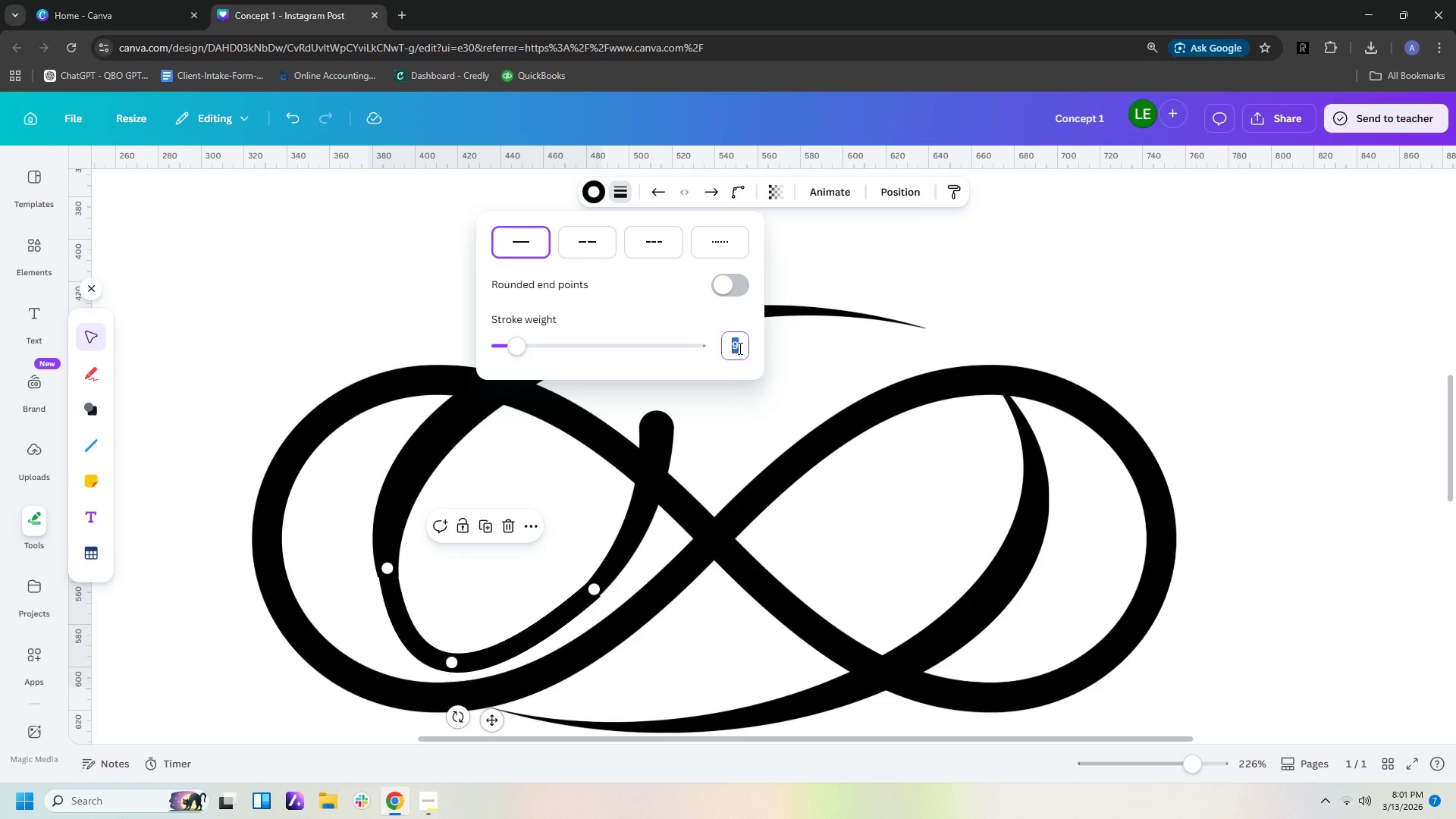 
type(10)
 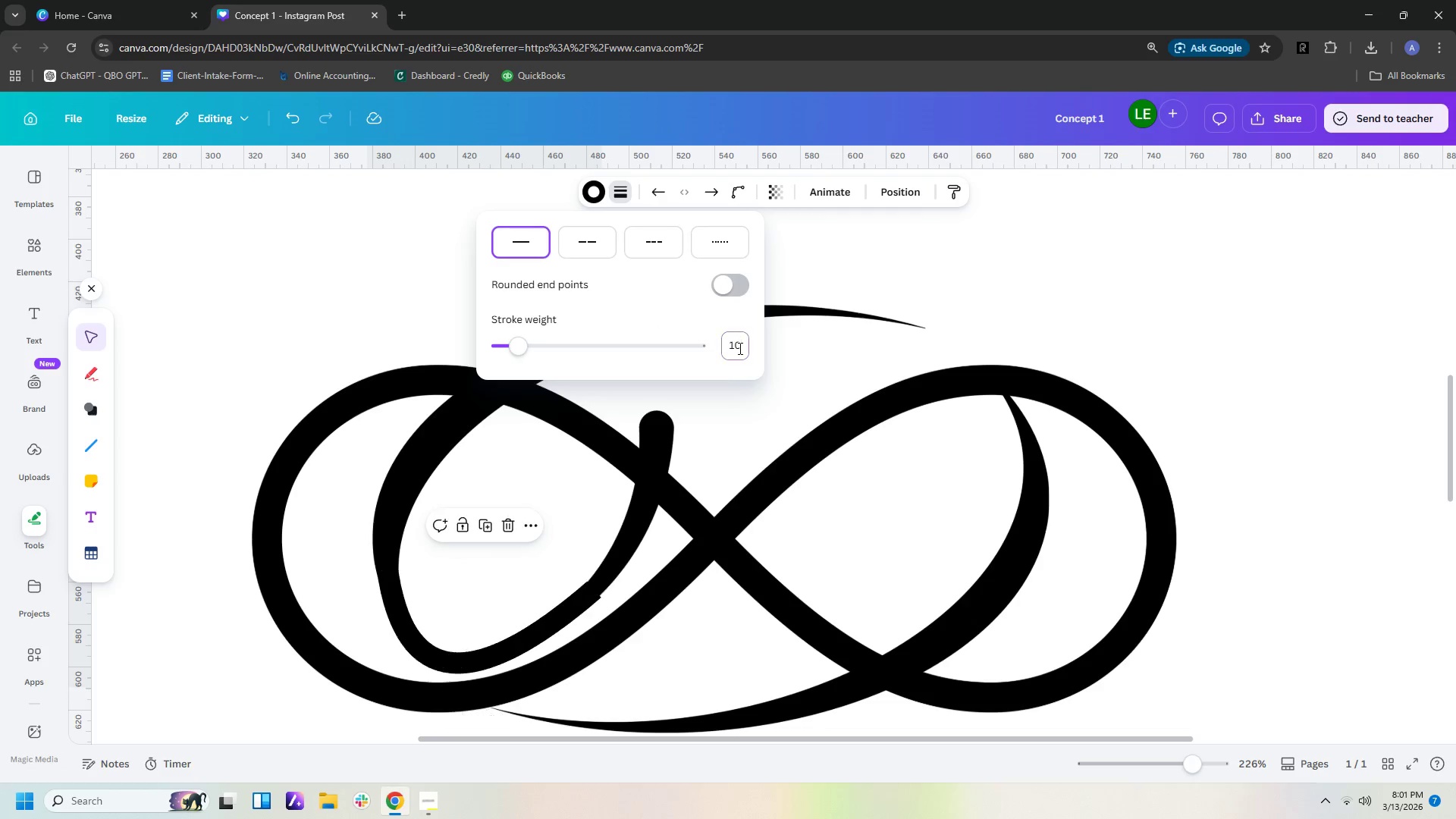 
key(Enter)
 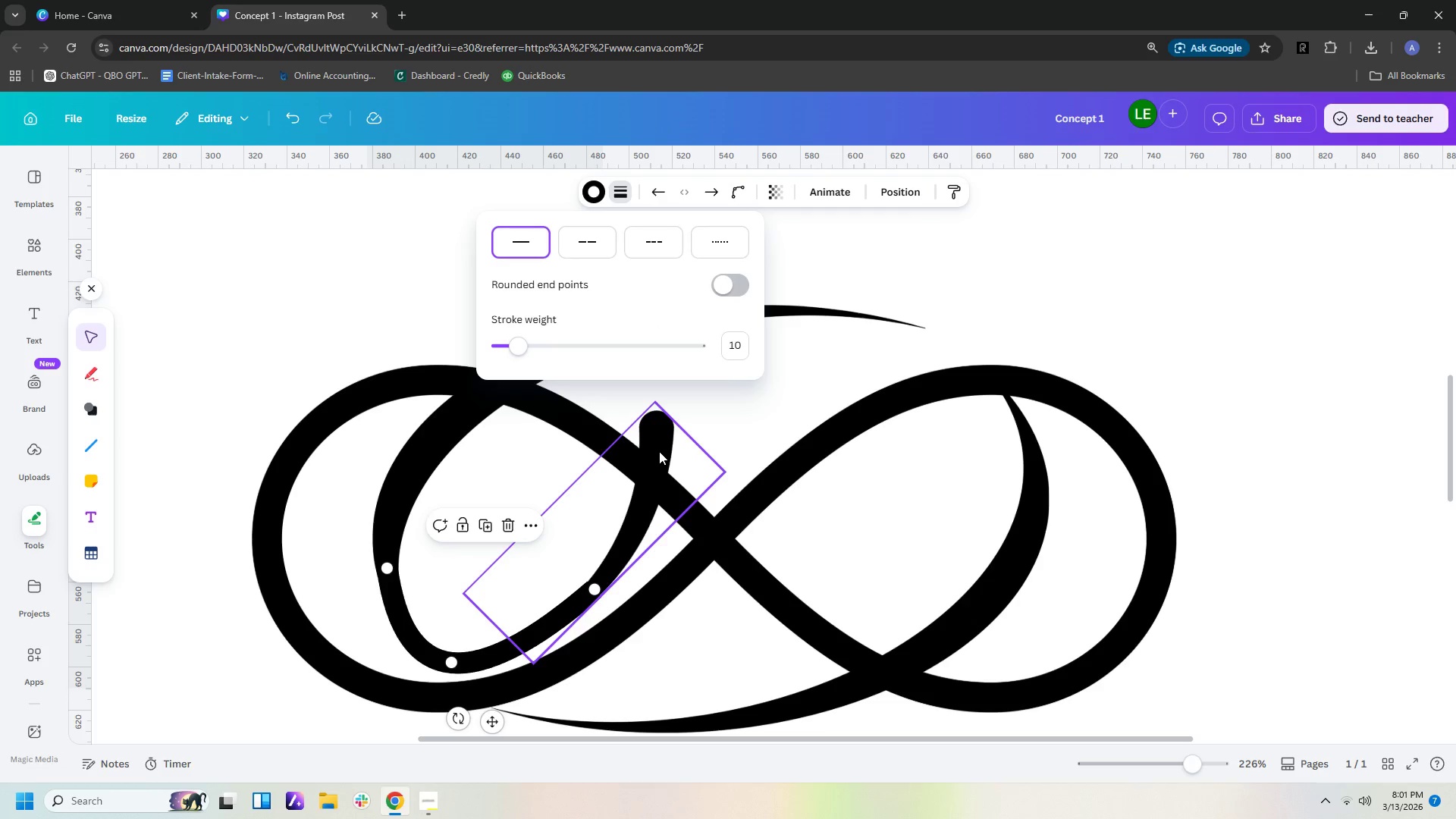 
left_click([659, 451])
 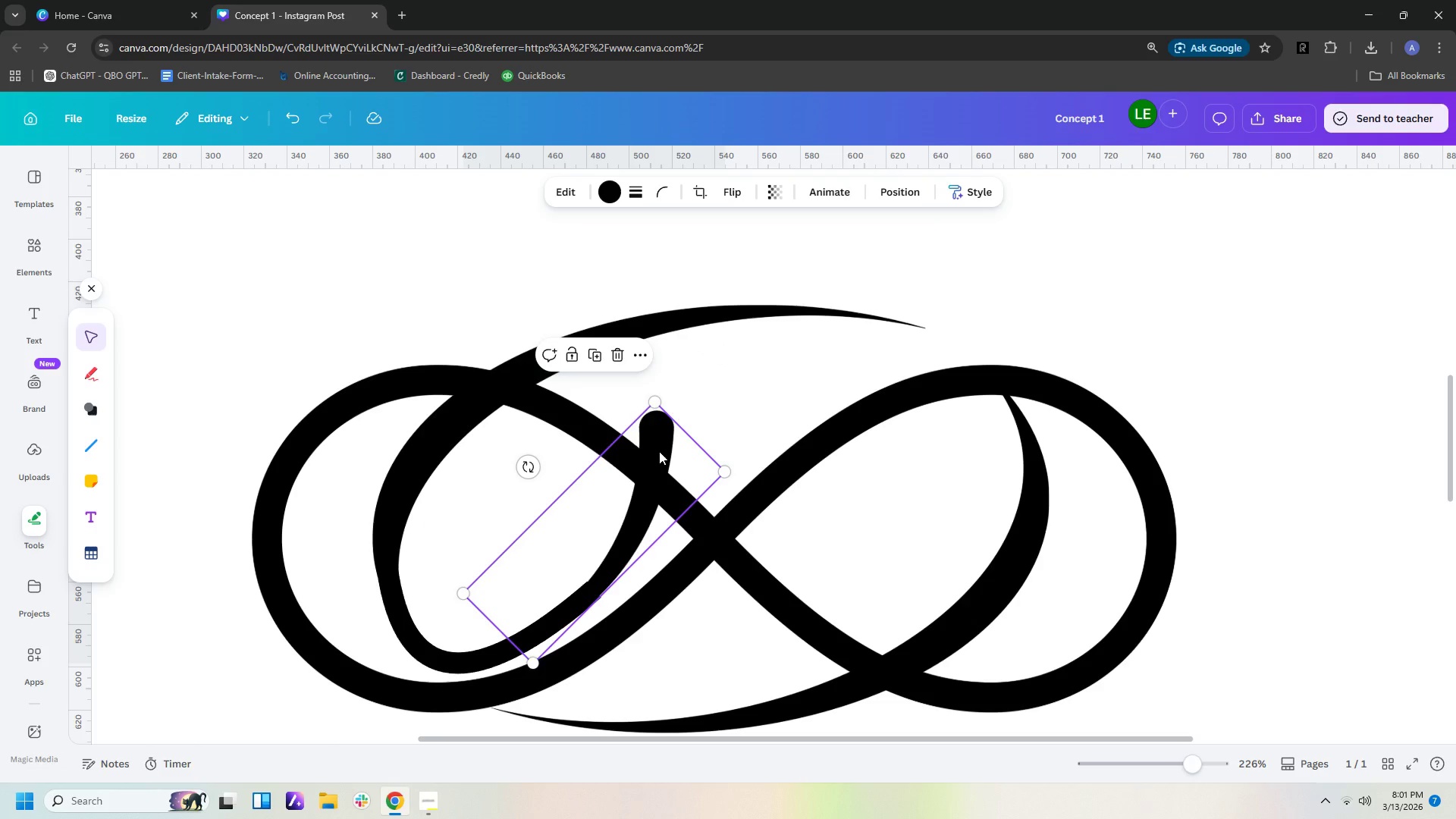 
left_click_drag(start_coordinate=[659, 451], to_coordinate=[639, 477])
 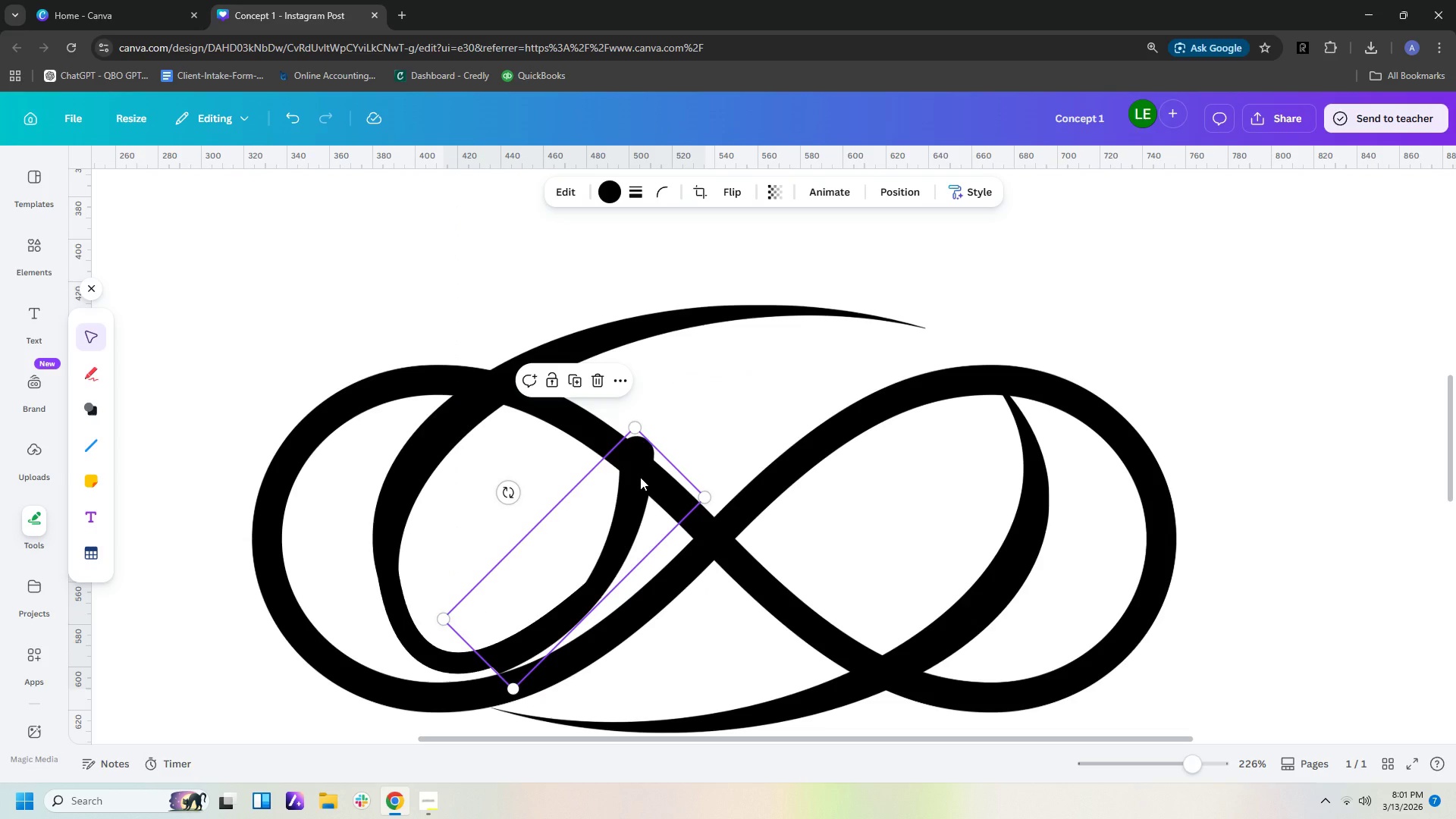 
wait(6.09)
 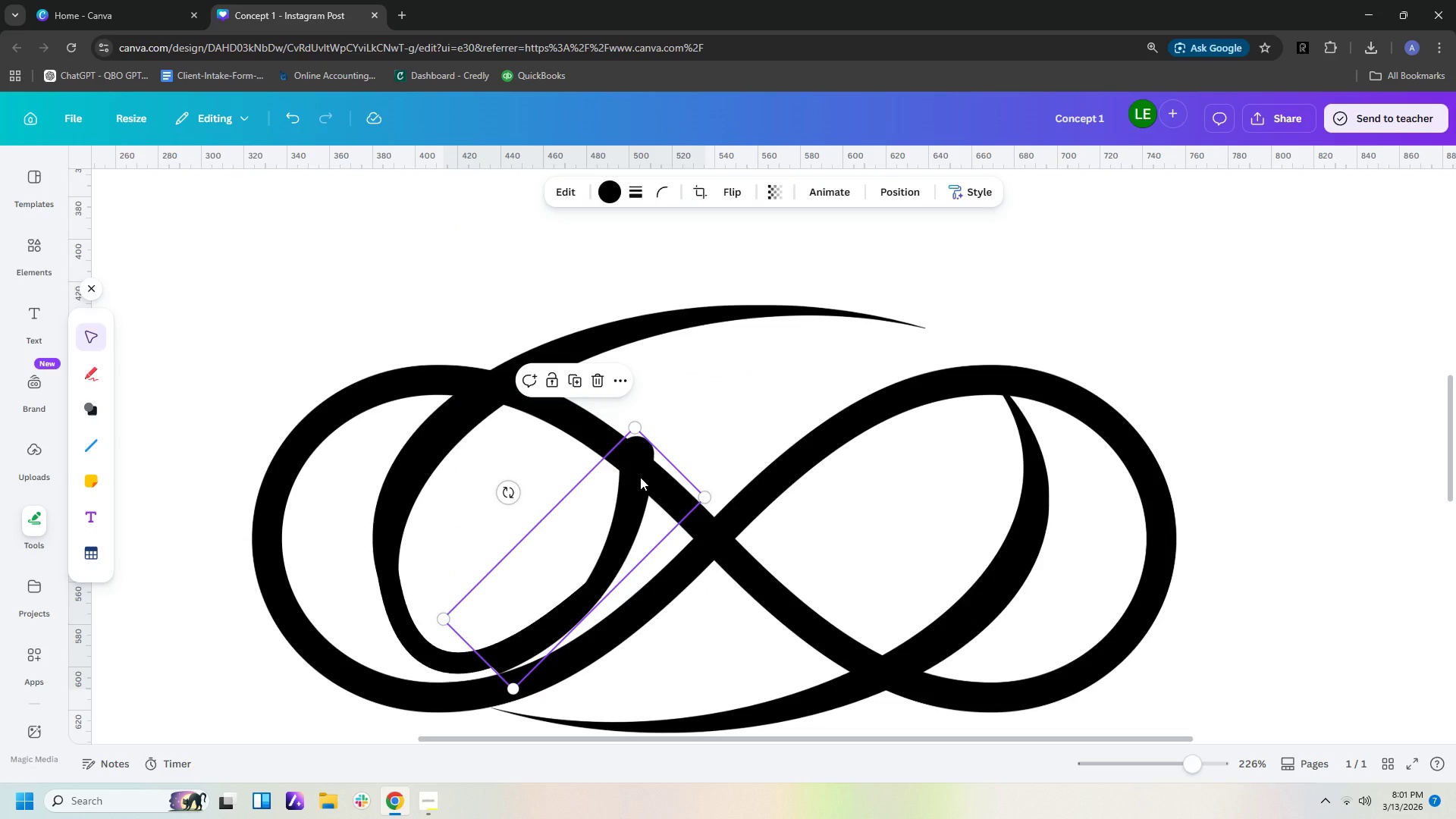 
left_click([640, 477])
 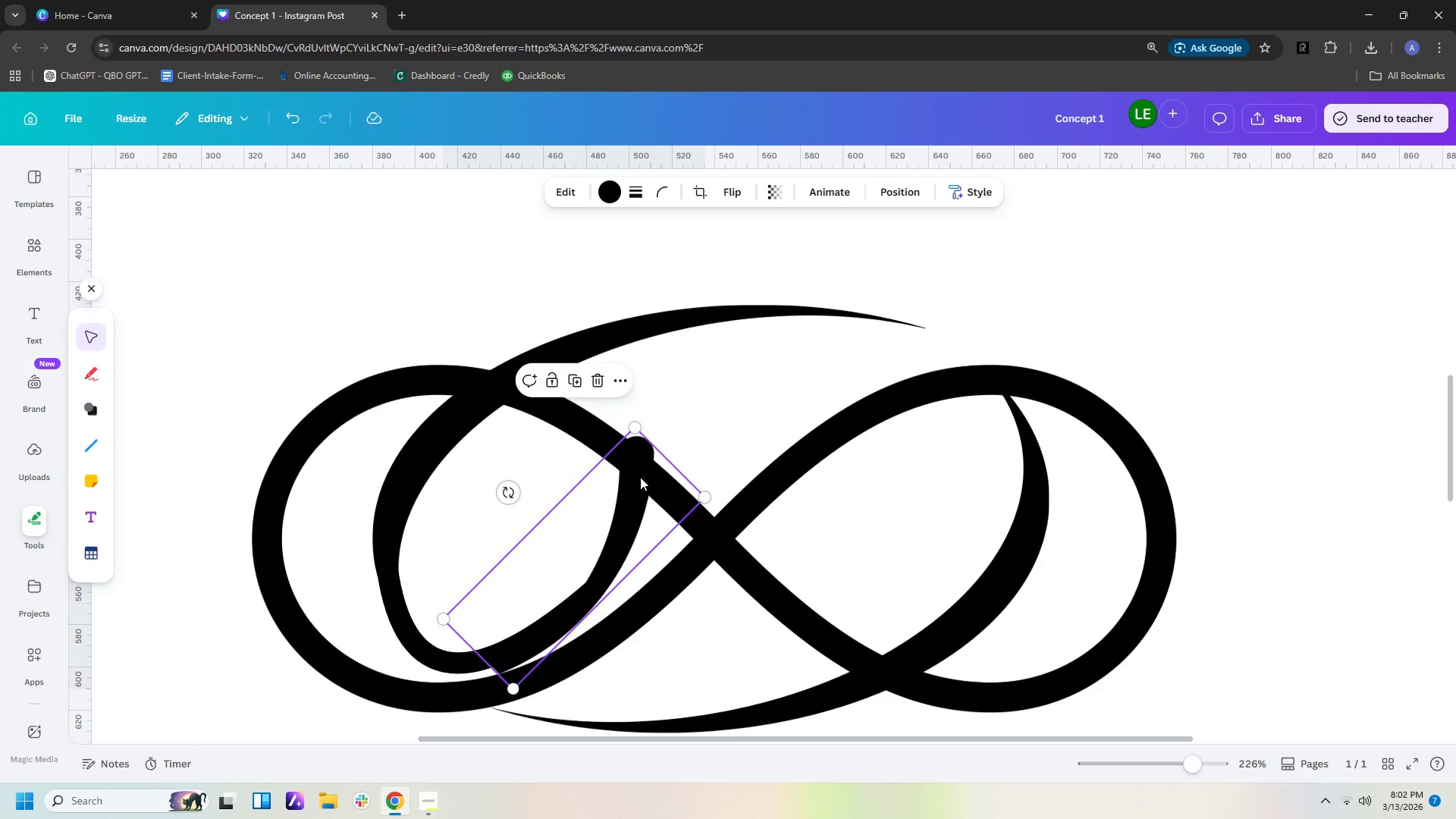 
key(Delete)
 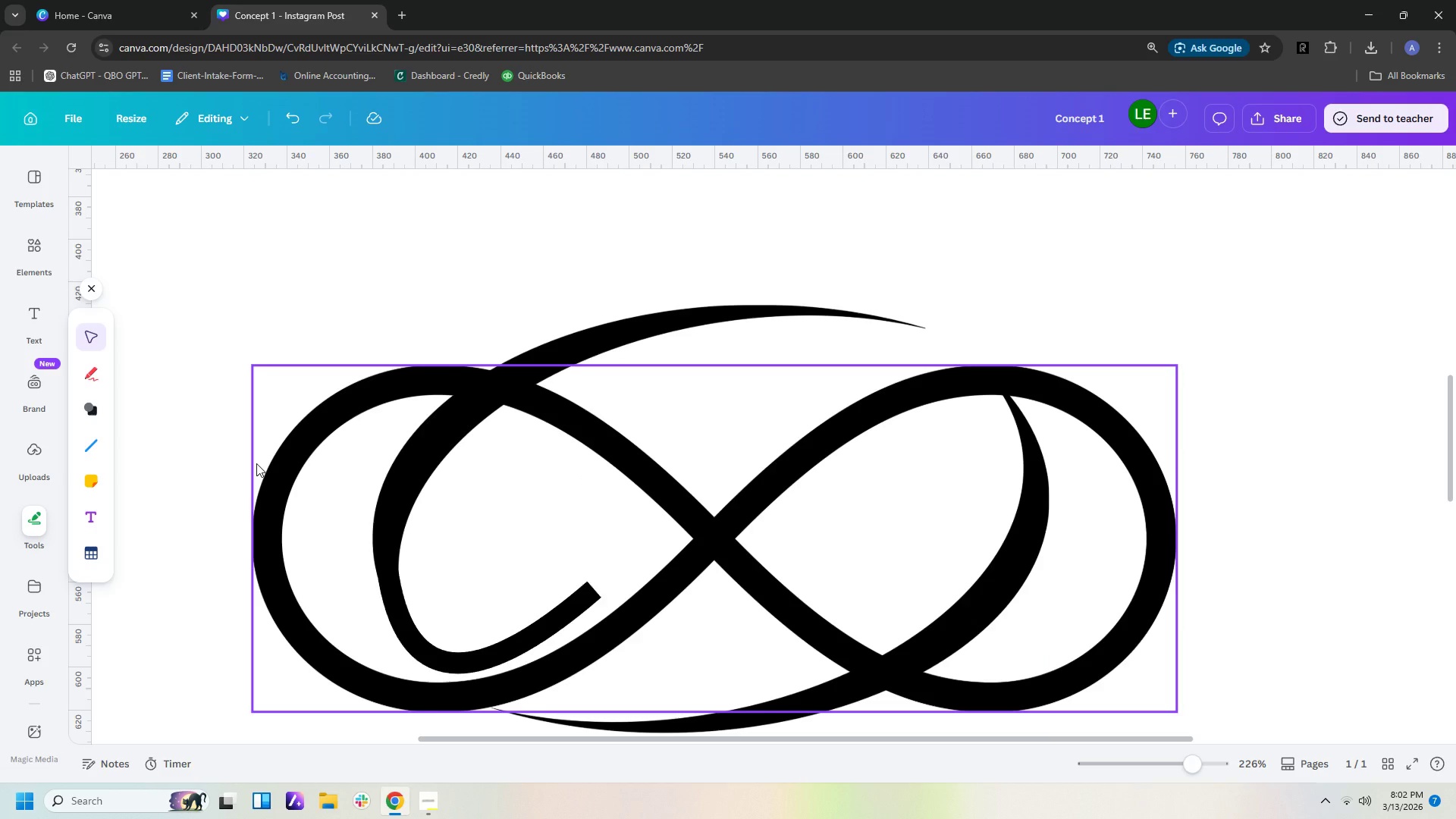 
wait(5.7)
 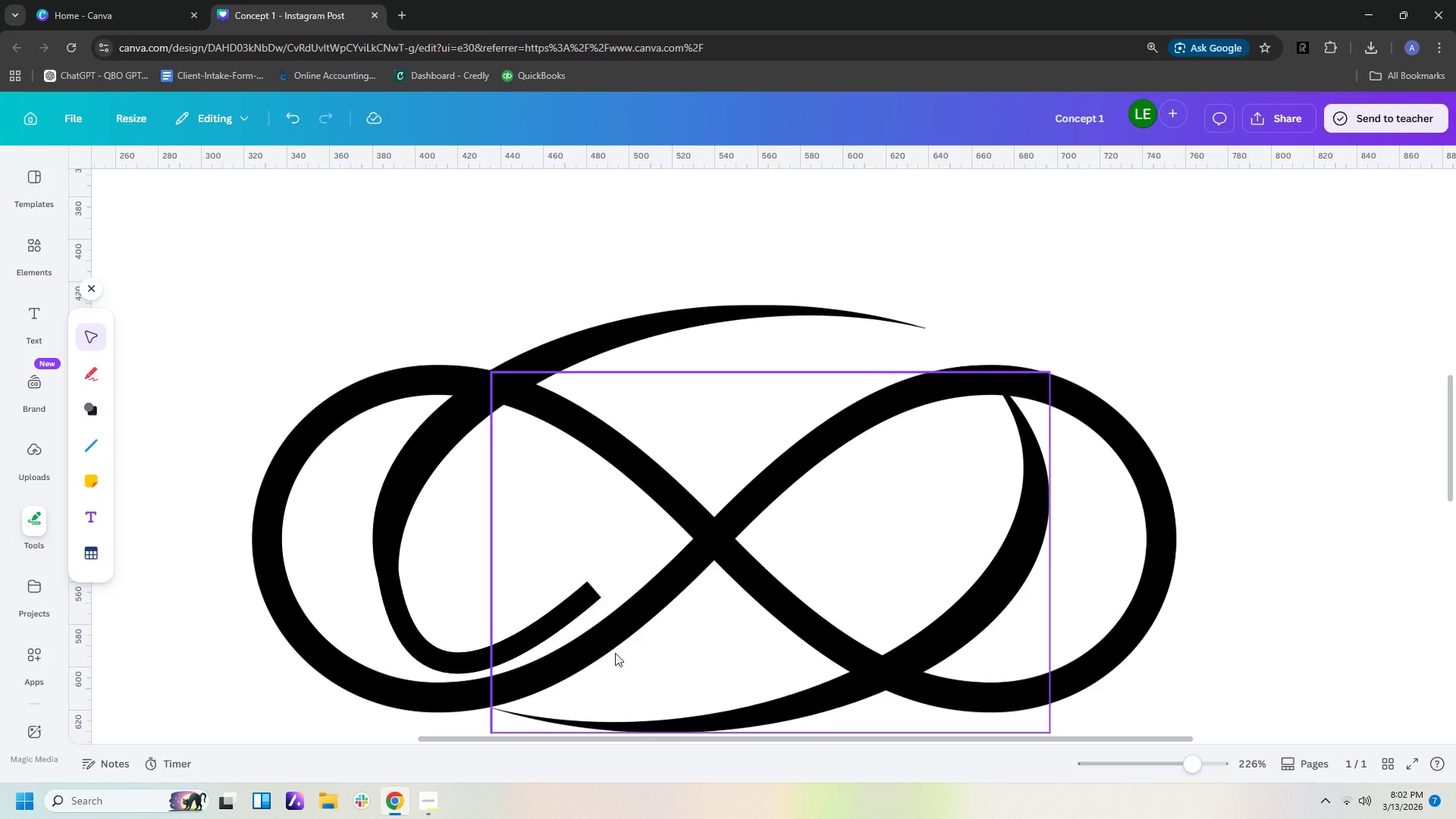 
left_click([587, 604])
 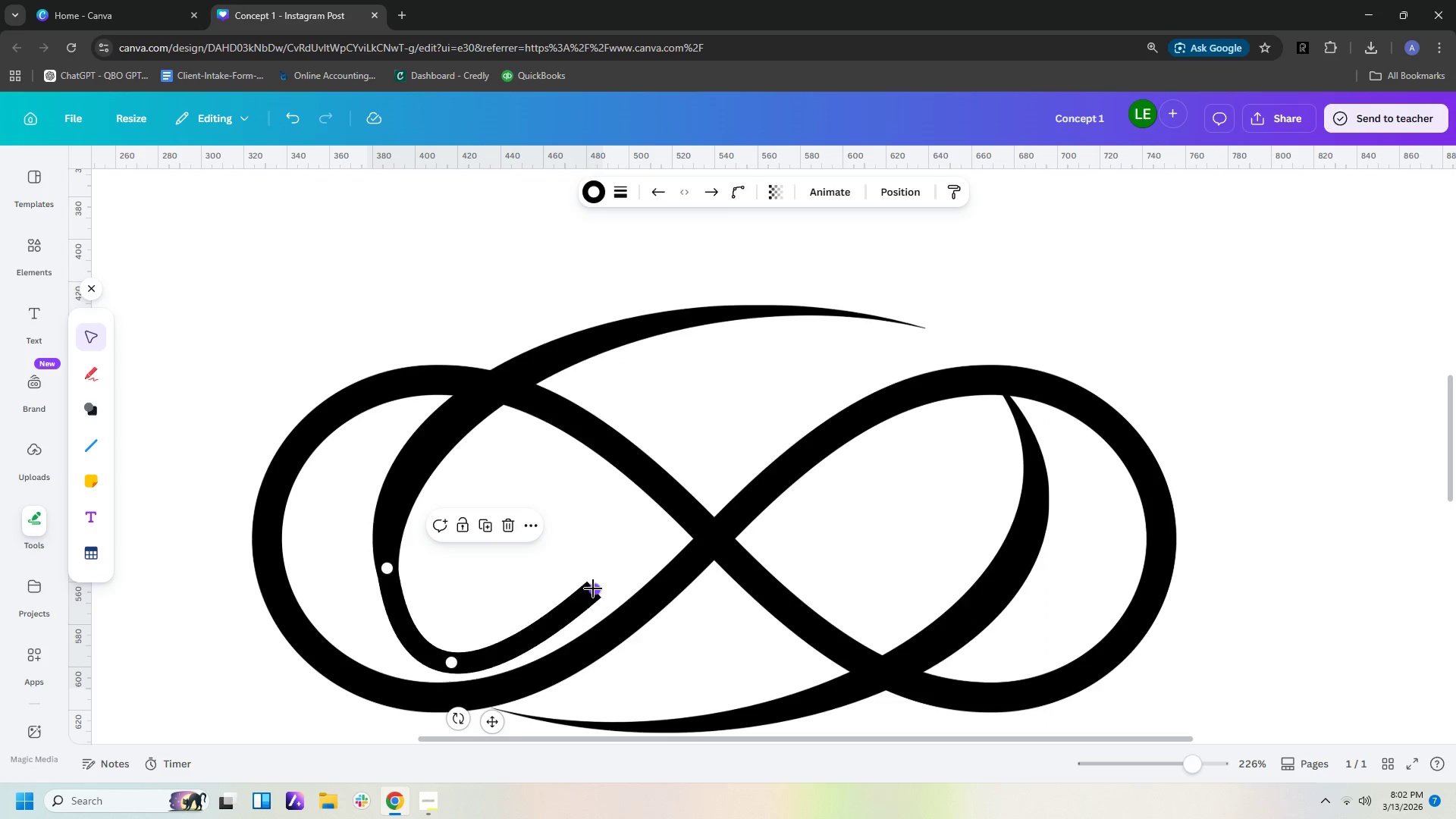 
left_click_drag(start_coordinate=[593, 589], to_coordinate=[652, 493])
 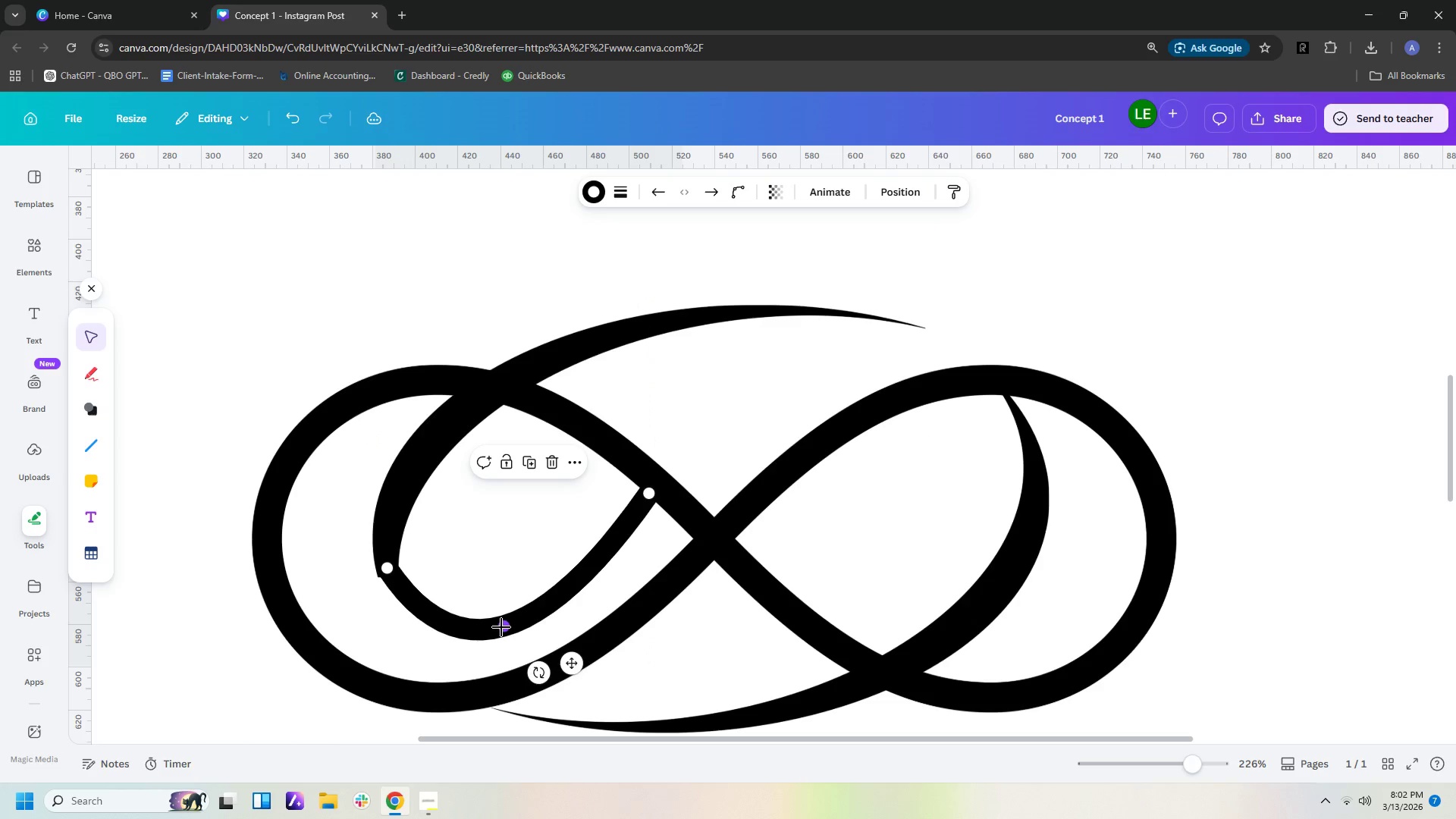 
left_click_drag(start_coordinate=[503, 626], to_coordinate=[479, 651])
 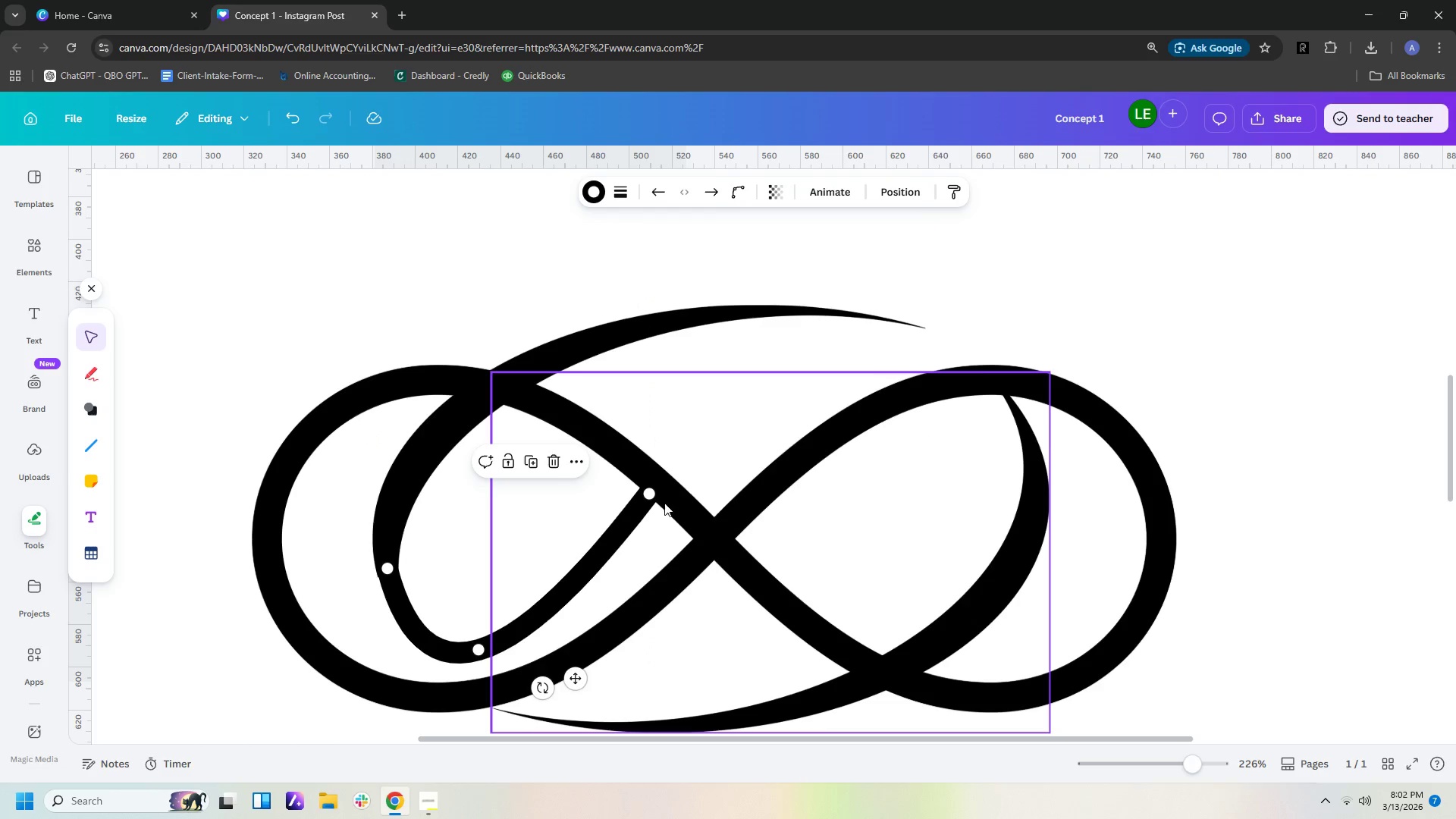 
left_click_drag(start_coordinate=[648, 492], to_coordinate=[666, 503])
 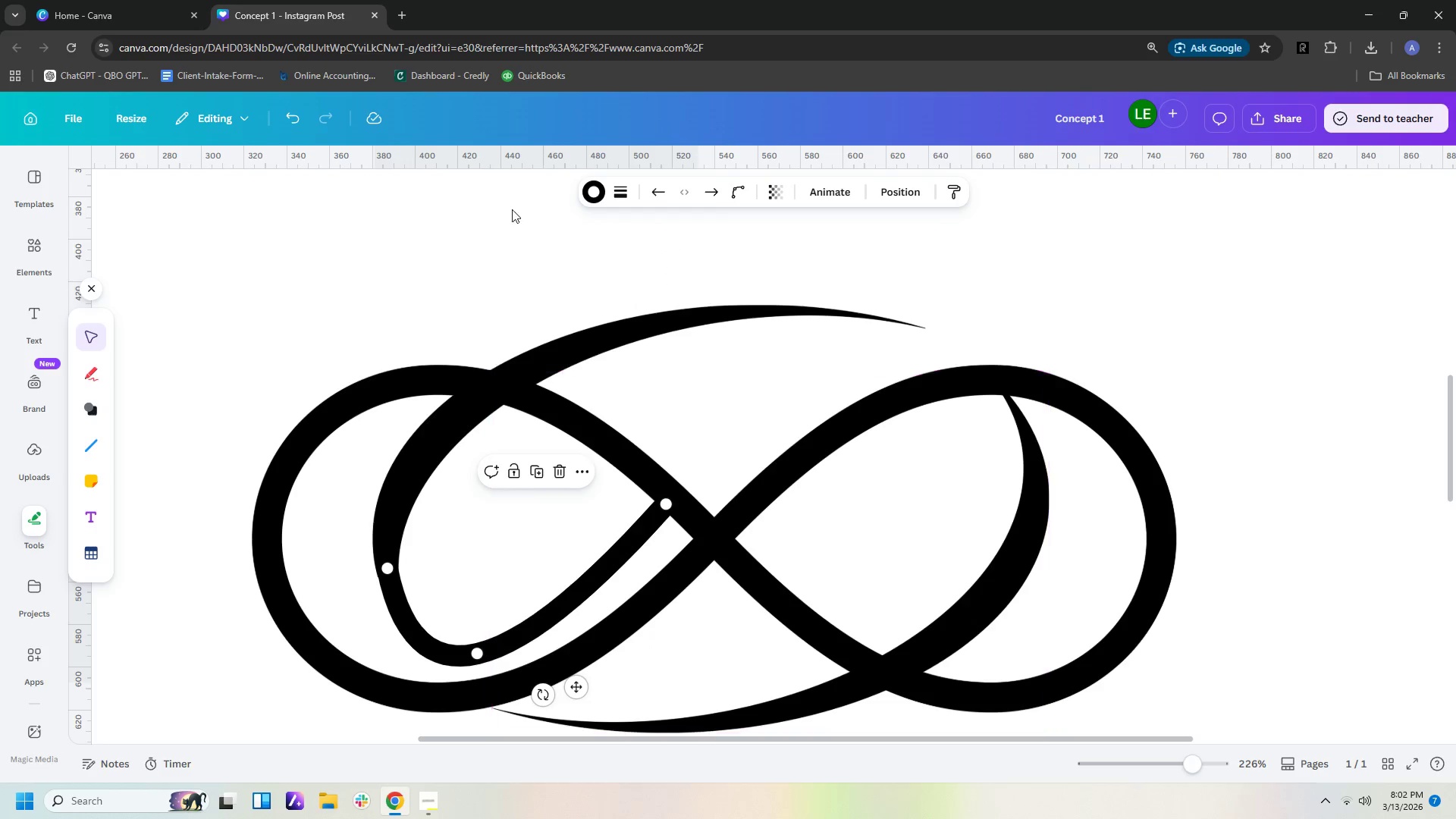 
left_click([476, 253])
 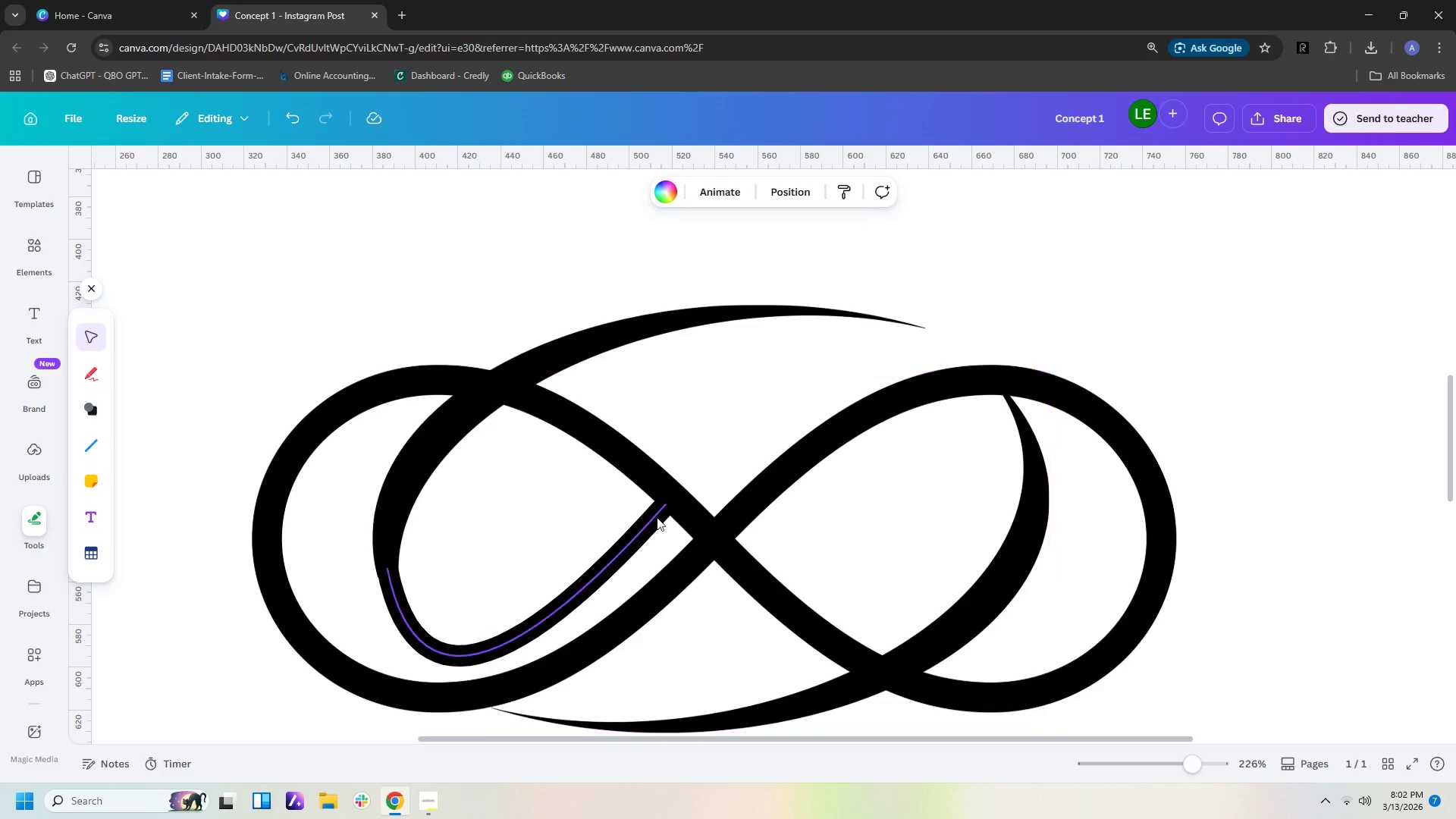 
left_click([654, 520])
 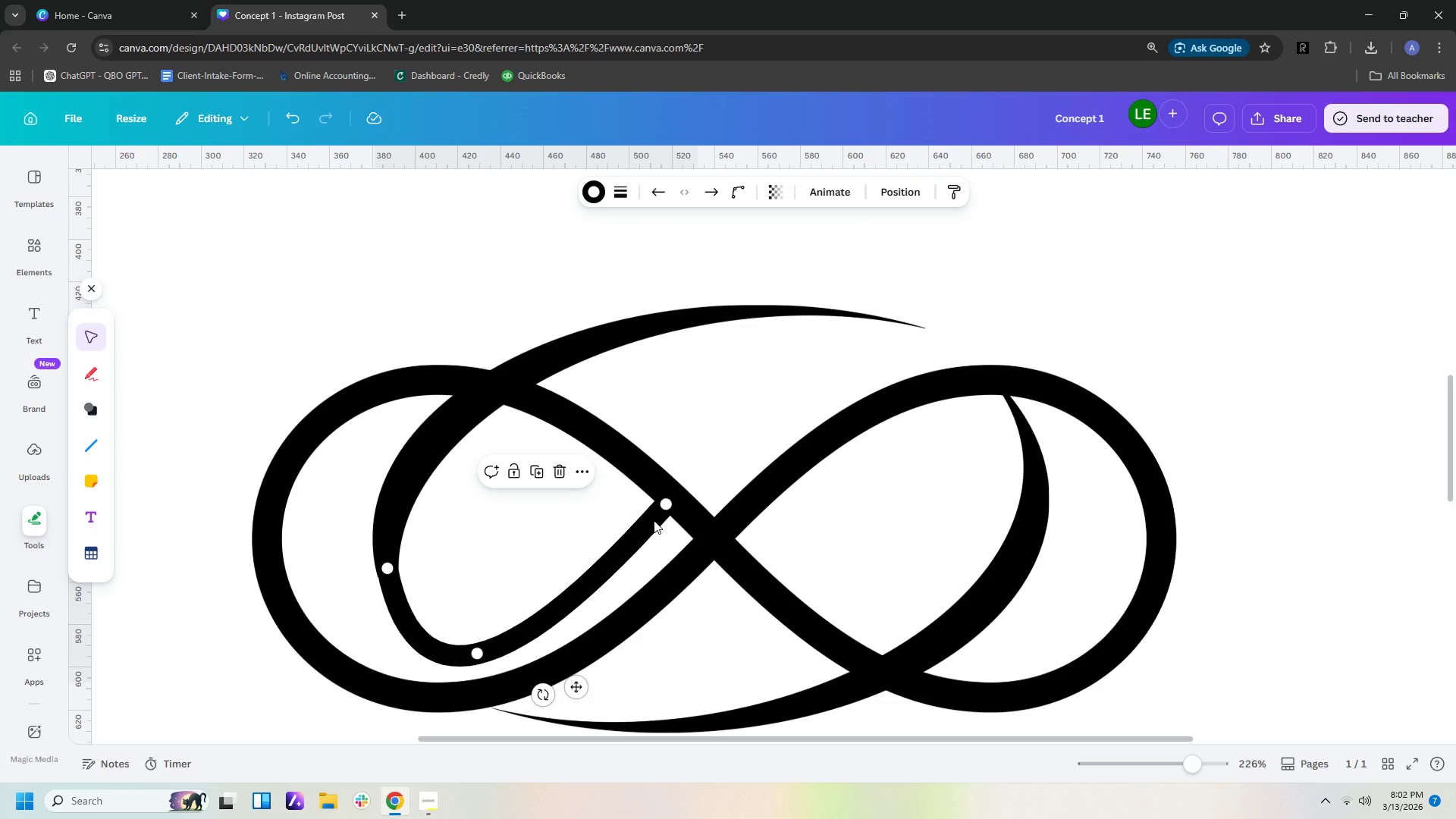 
key(Control+C)
 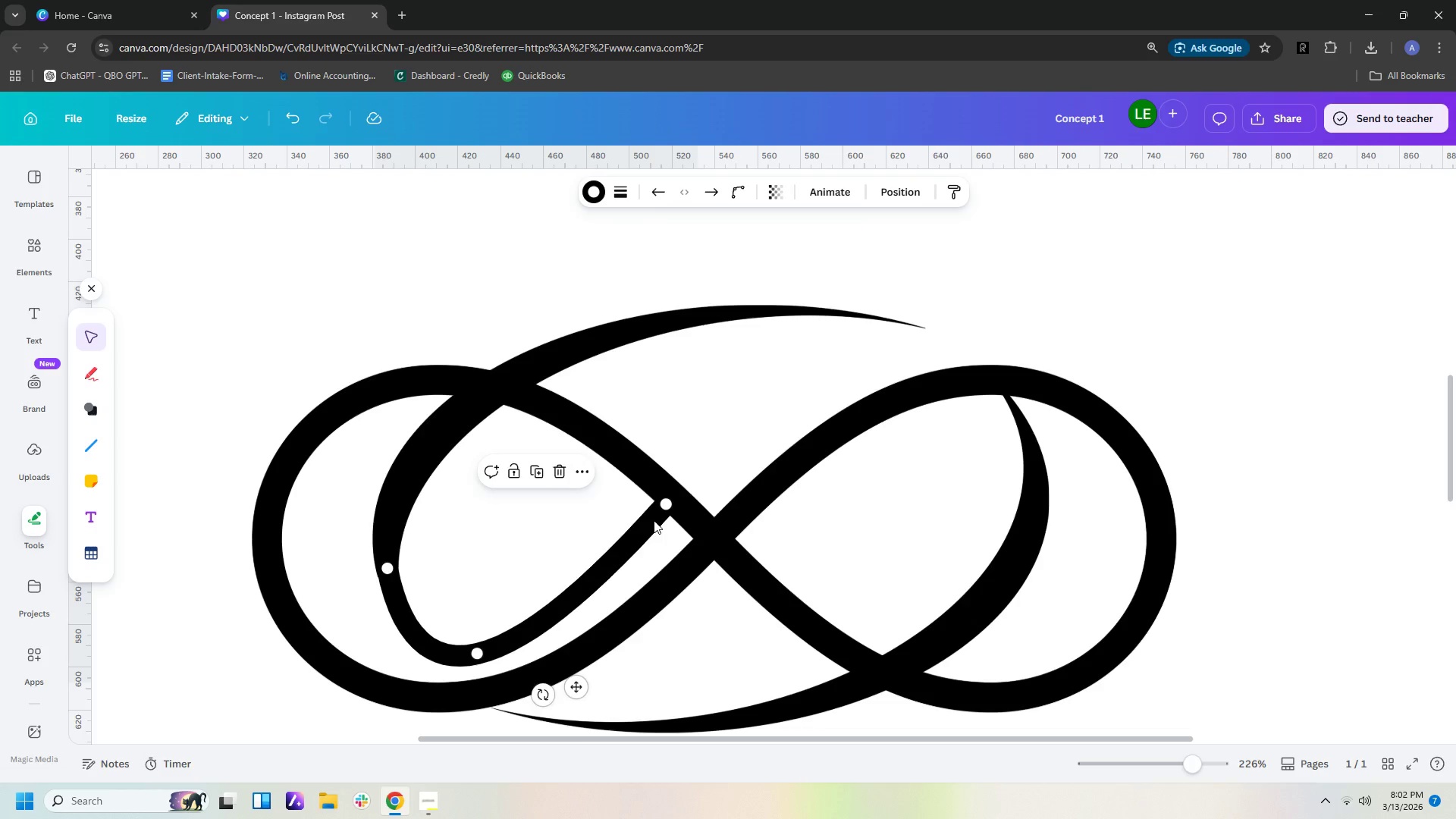 
key(Control+V)
 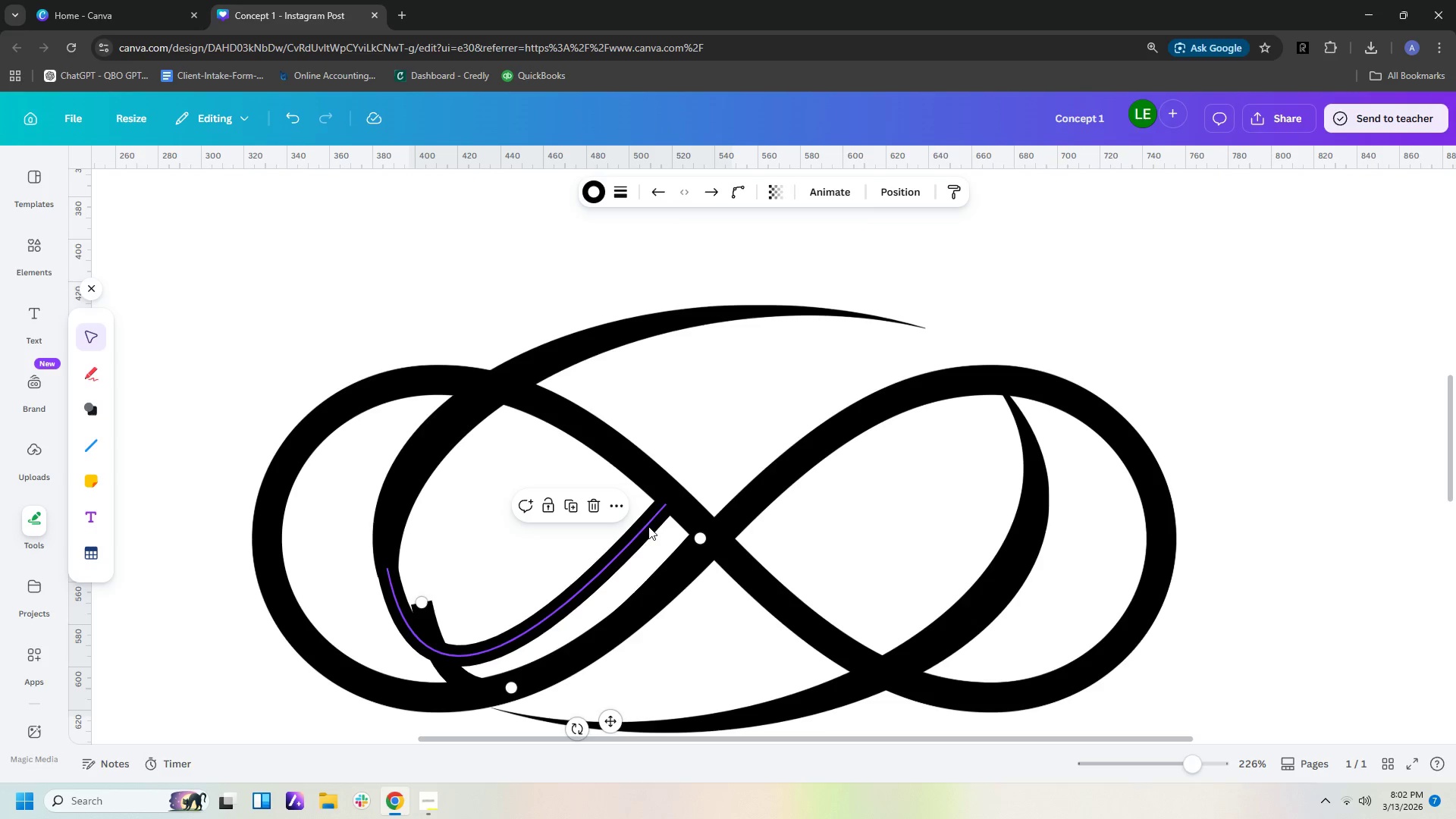 
left_click_drag(start_coordinate=[648, 526], to_coordinate=[898, 350])
 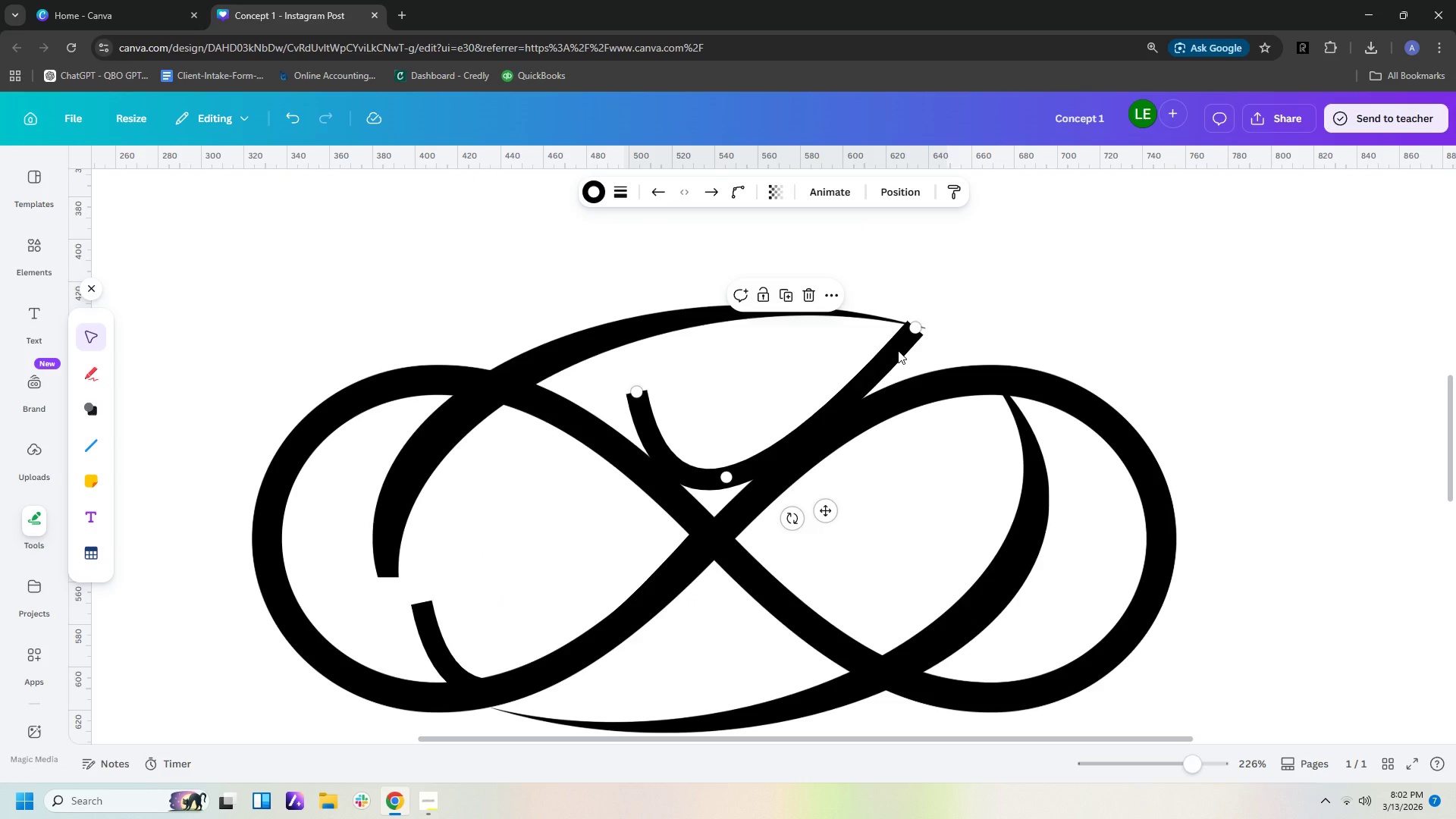 
key(Control+ControlLeft)
 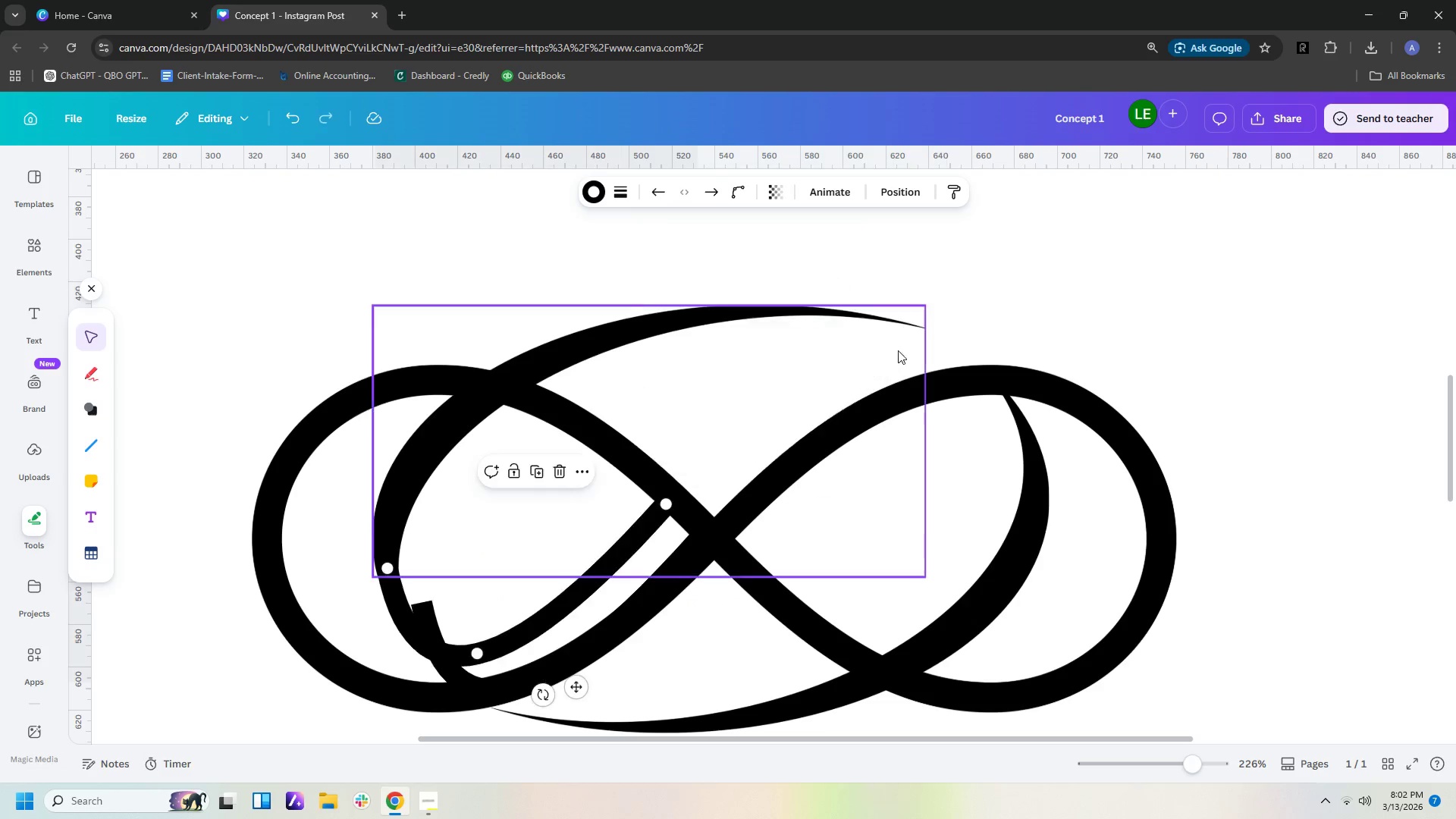 
key(Control+Z)
 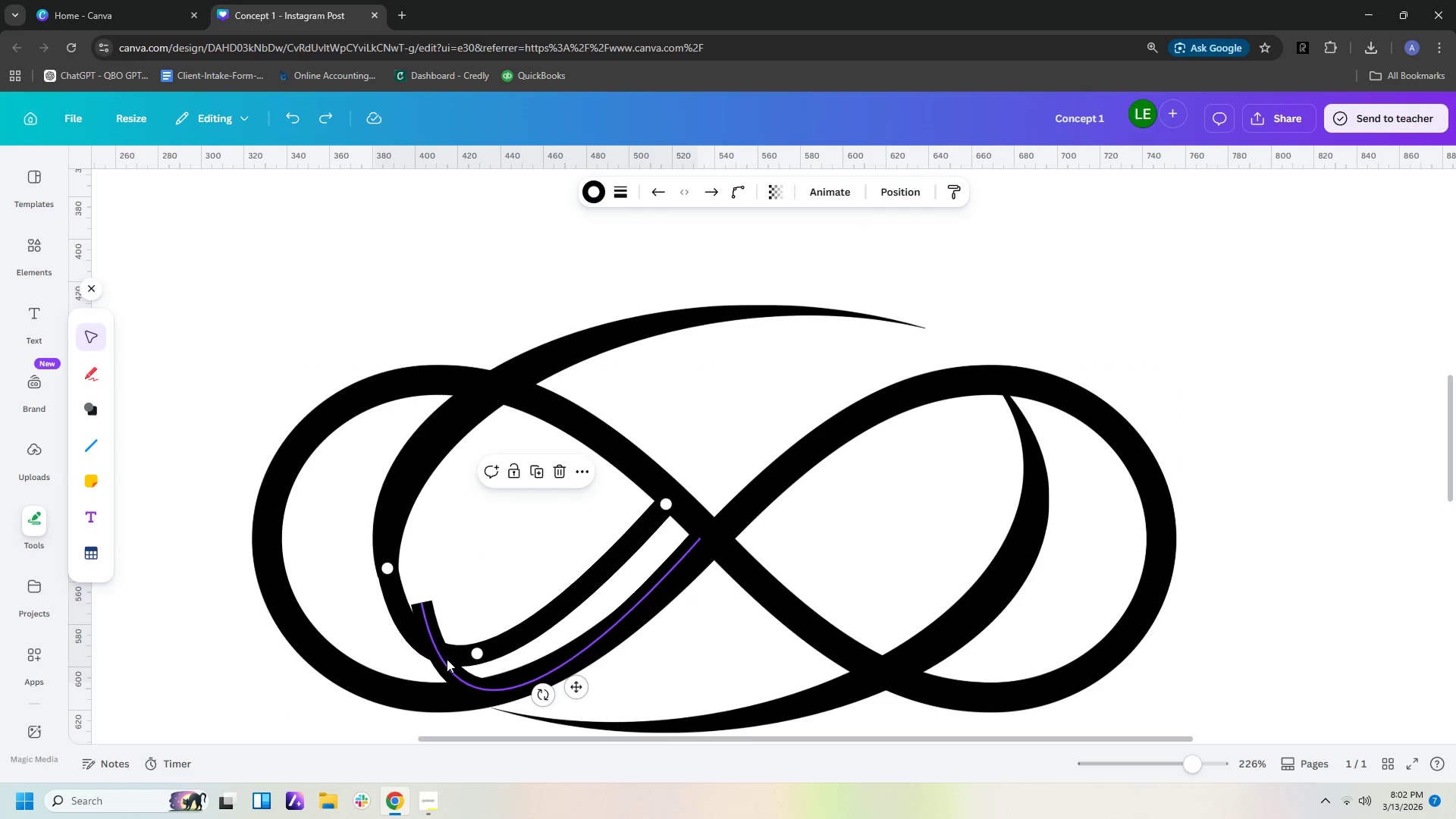 
left_click_drag(start_coordinate=[452, 671], to_coordinate=[710, 518])
 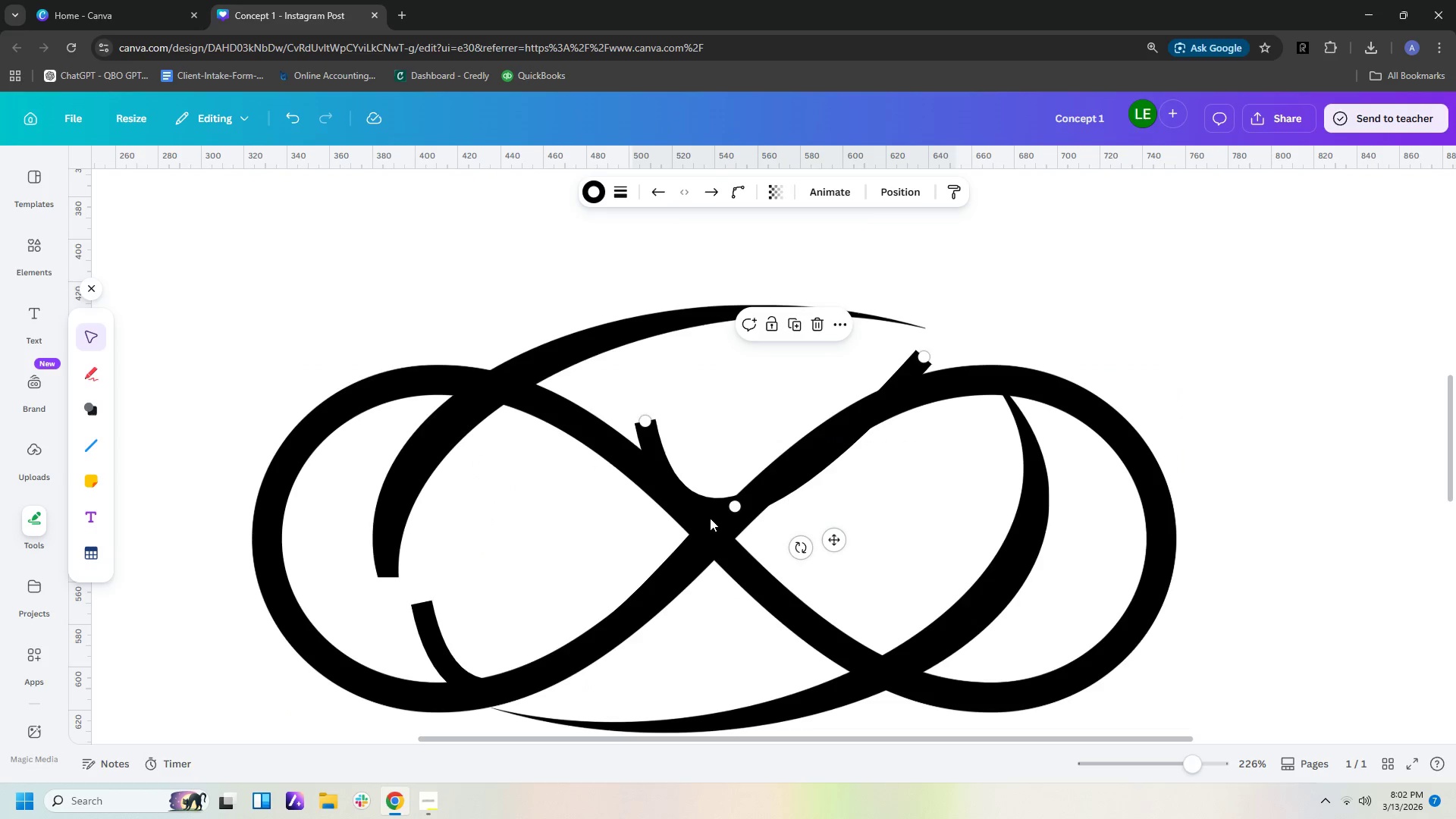 
key(Control+ControlLeft)
 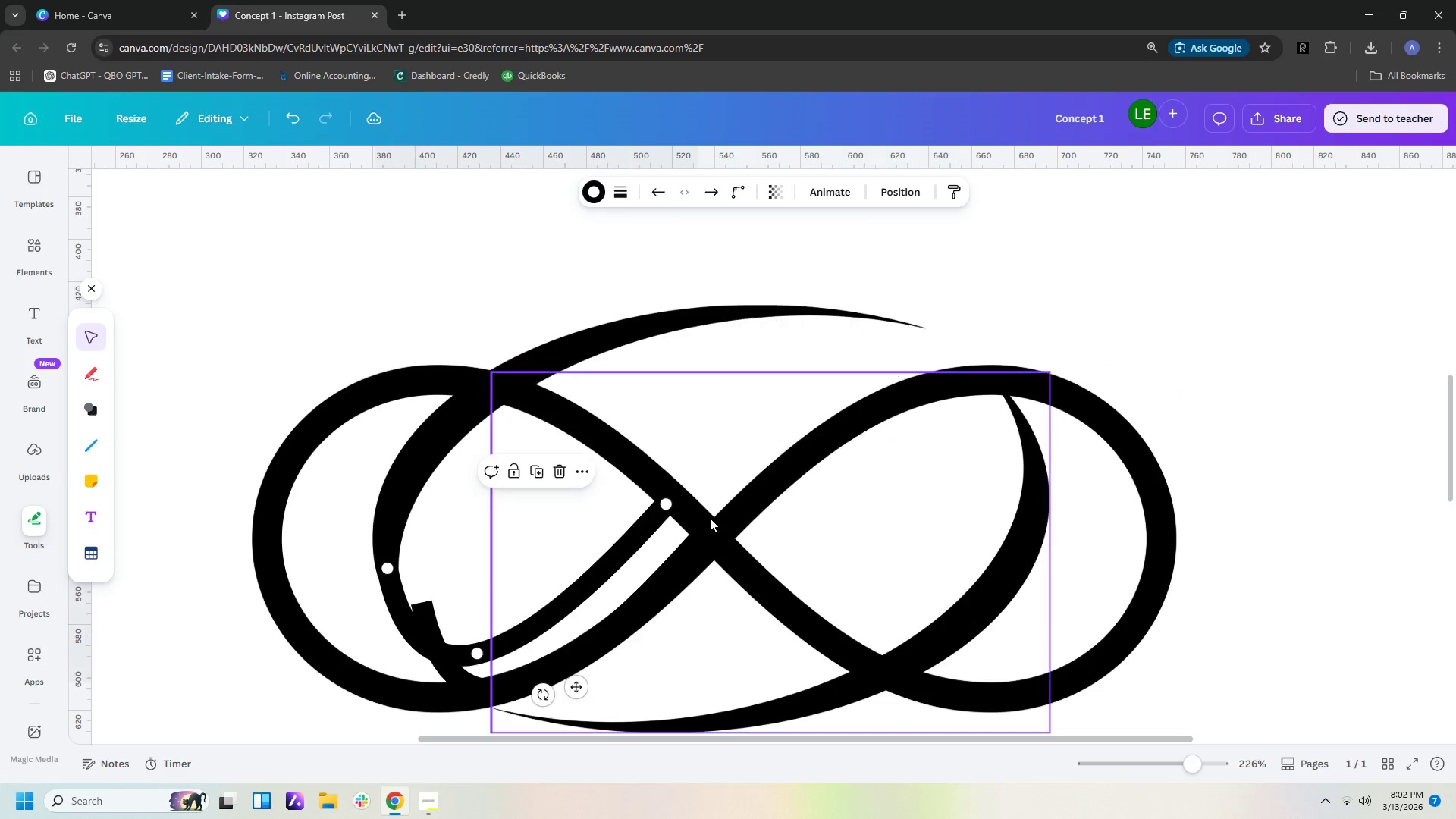 
key(Control+Z)
 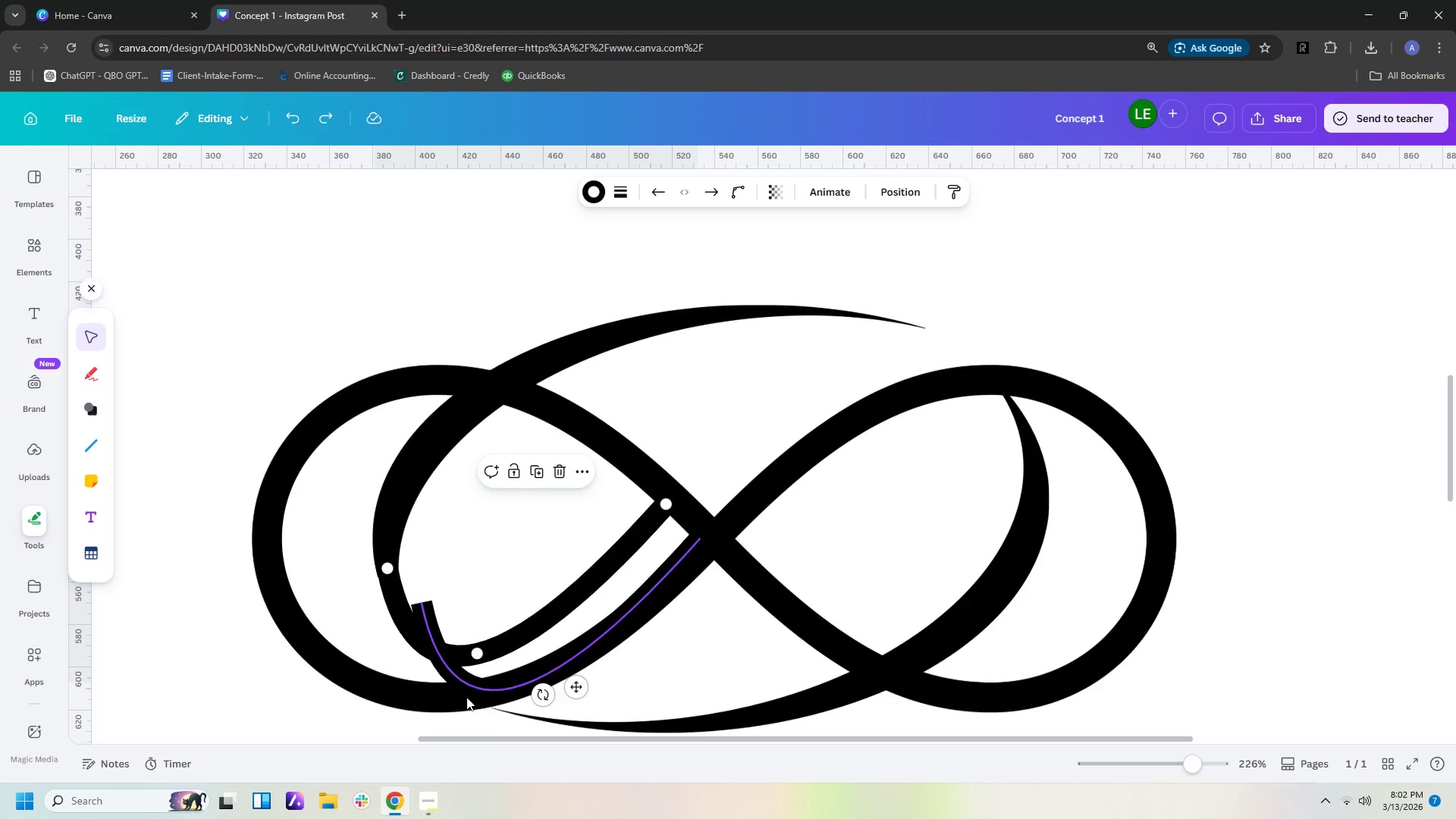 
left_click([466, 690])
 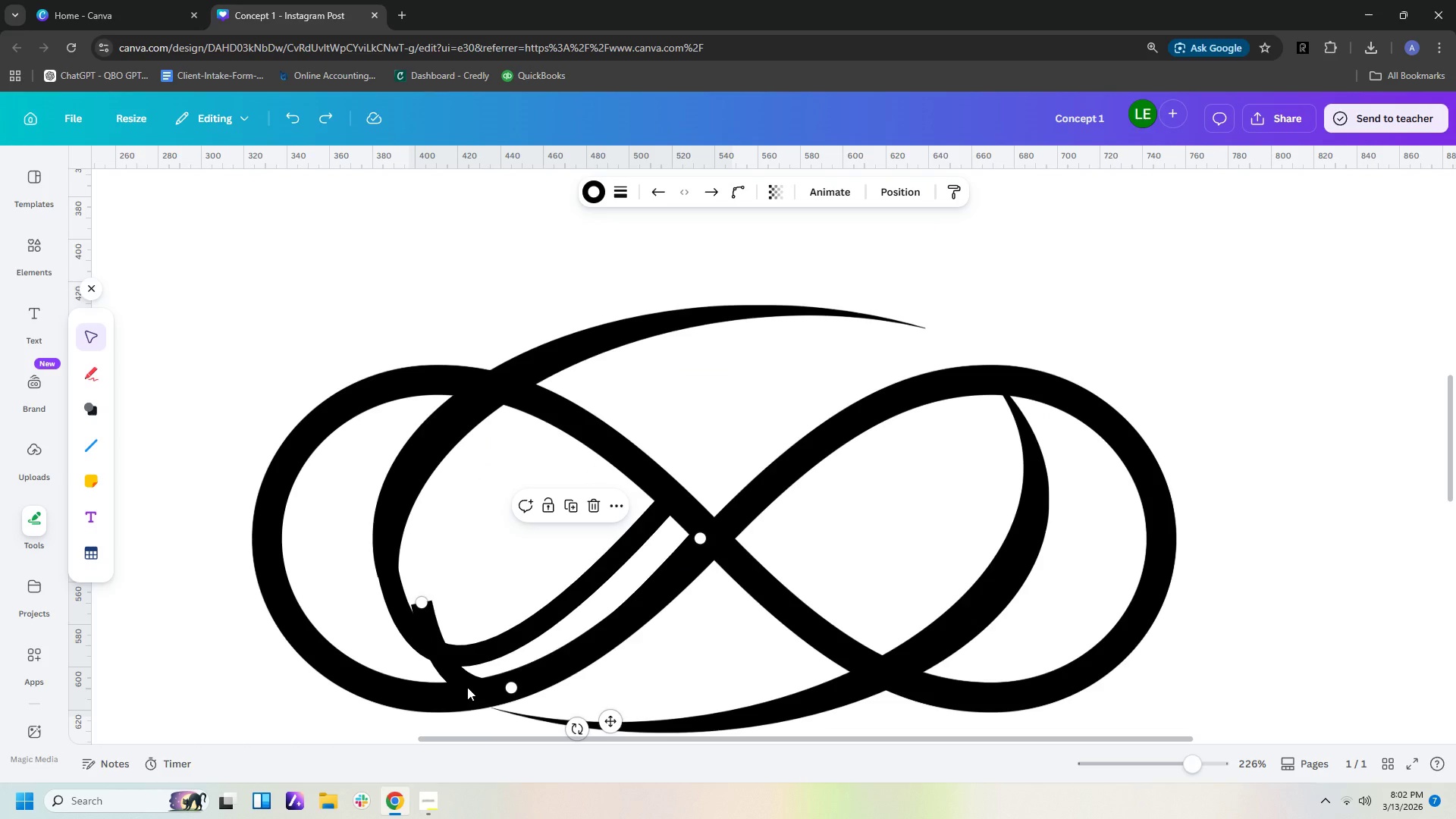 
left_click_drag(start_coordinate=[466, 690], to_coordinate=[710, 466])
 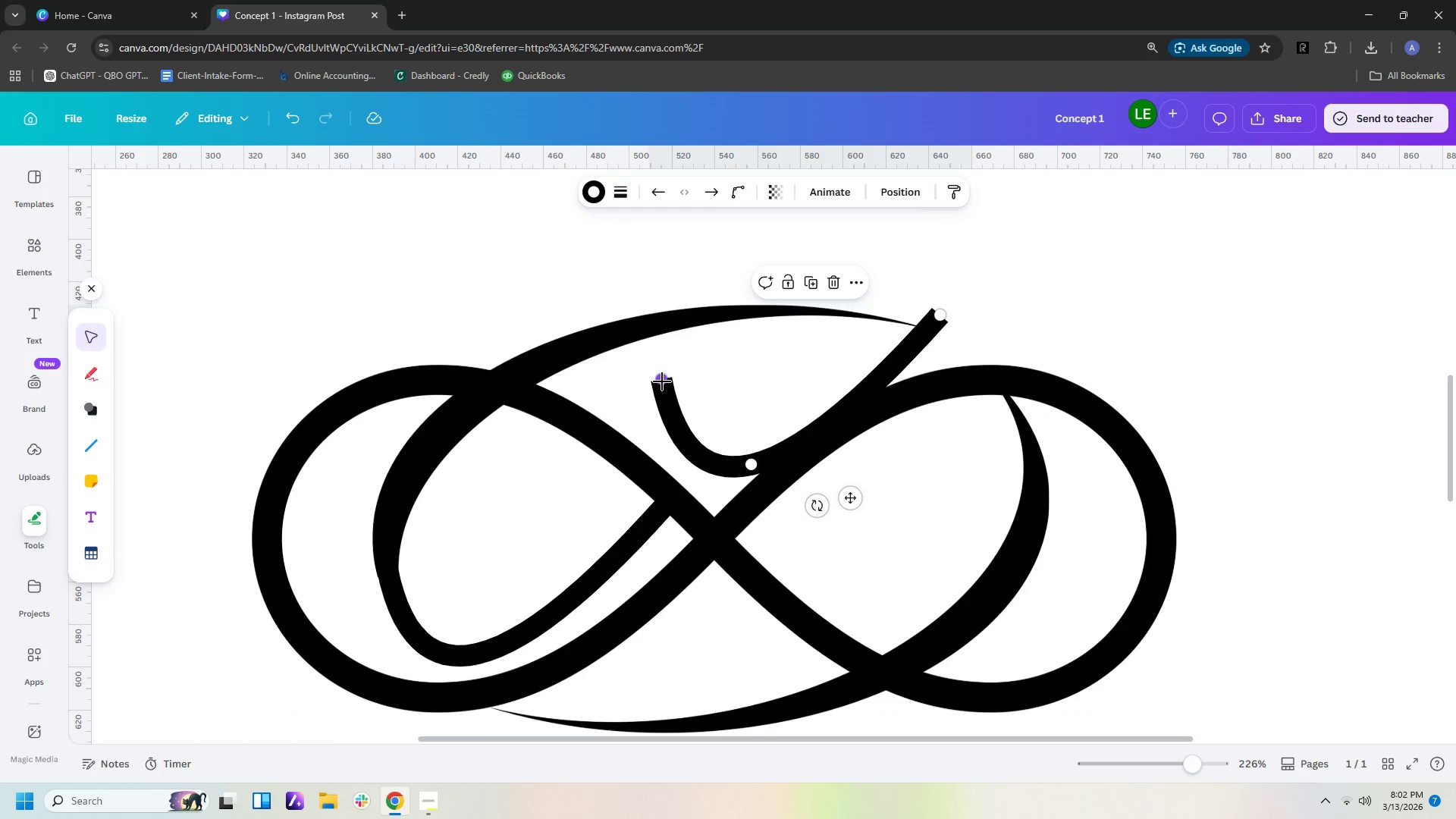 
left_click_drag(start_coordinate=[662, 381], to_coordinate=[675, 494])
 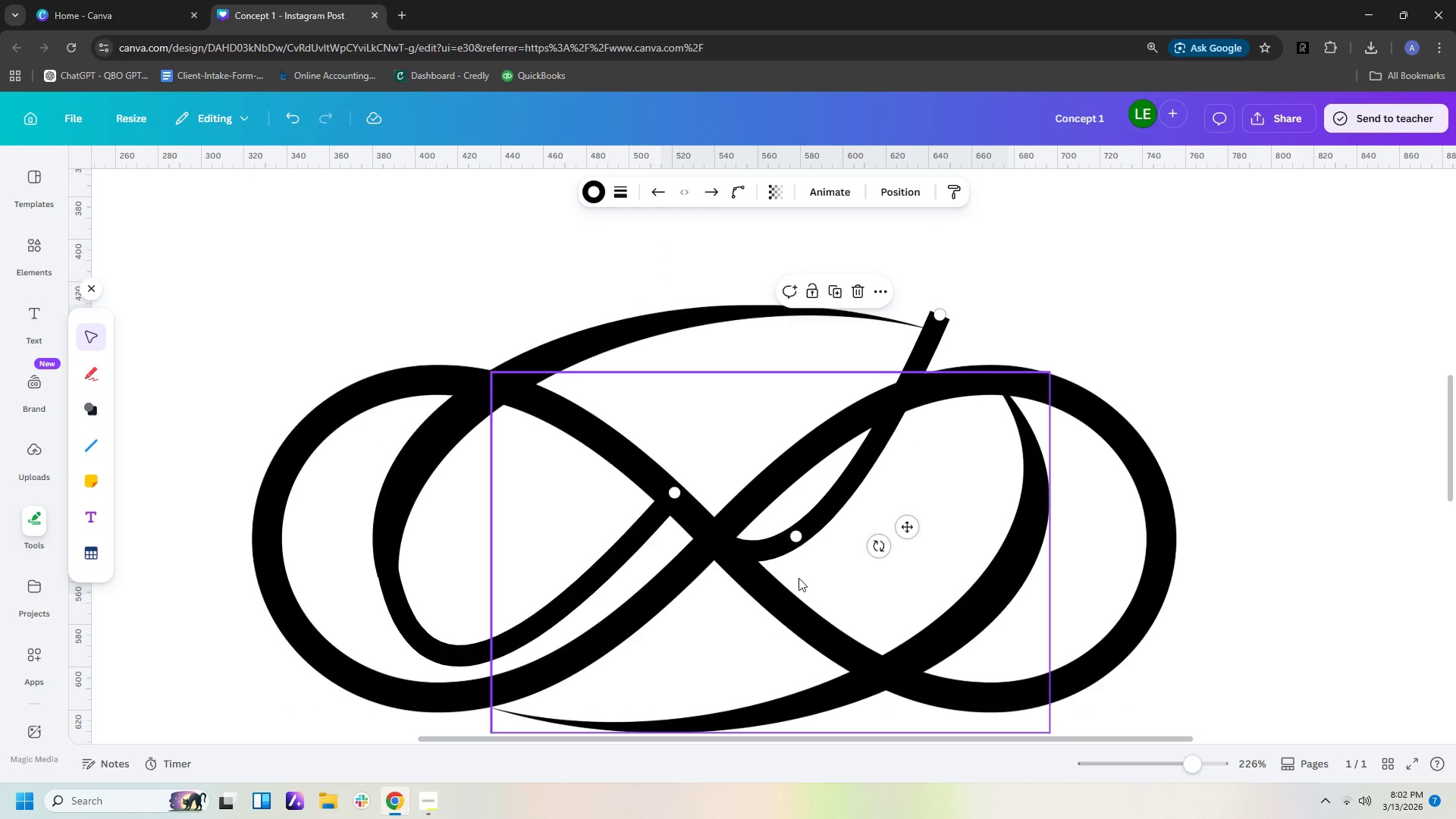 
left_click_drag(start_coordinate=[793, 538], to_coordinate=[724, 457])
 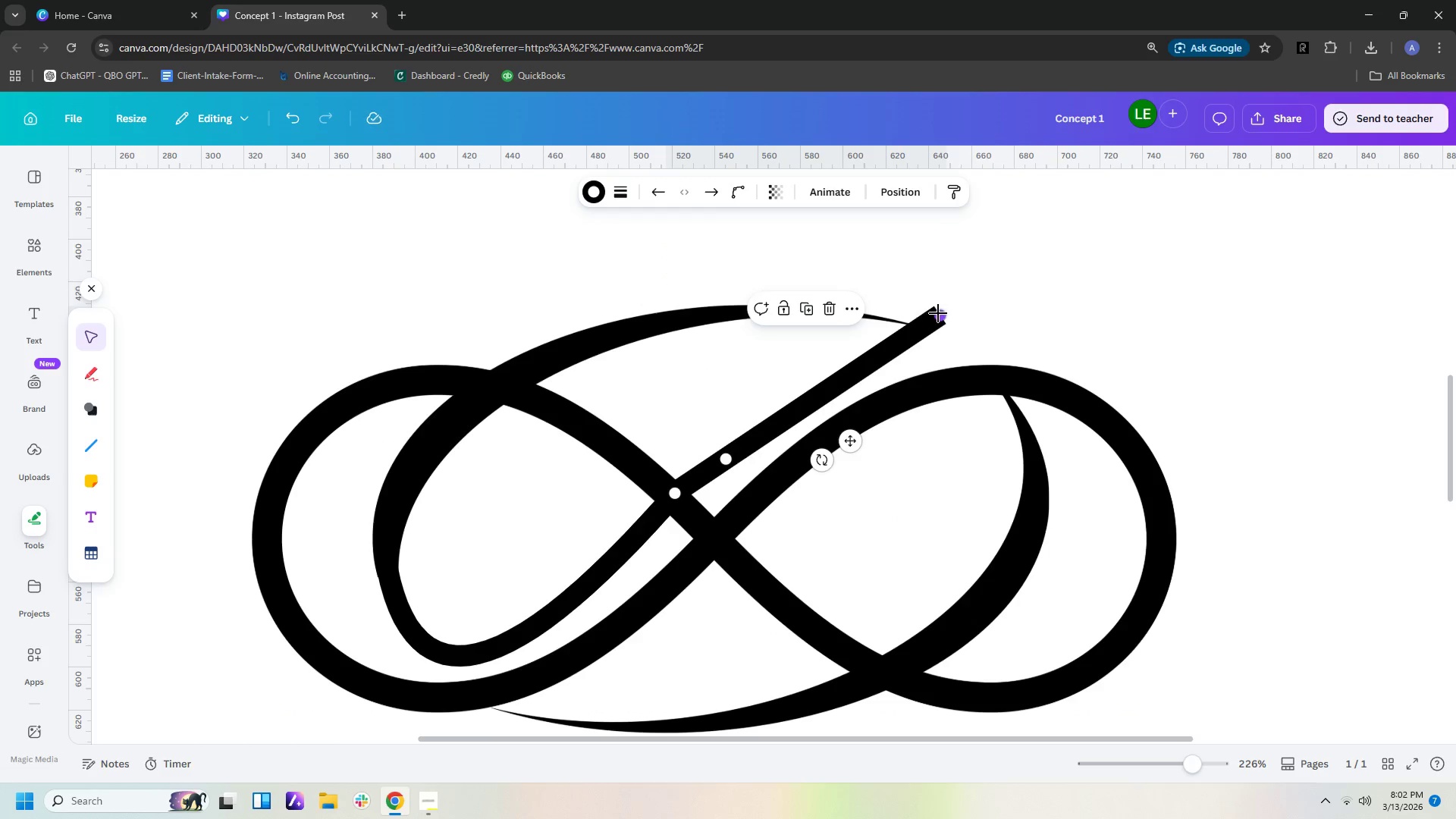 
left_click_drag(start_coordinate=[939, 313], to_coordinate=[737, 389])
 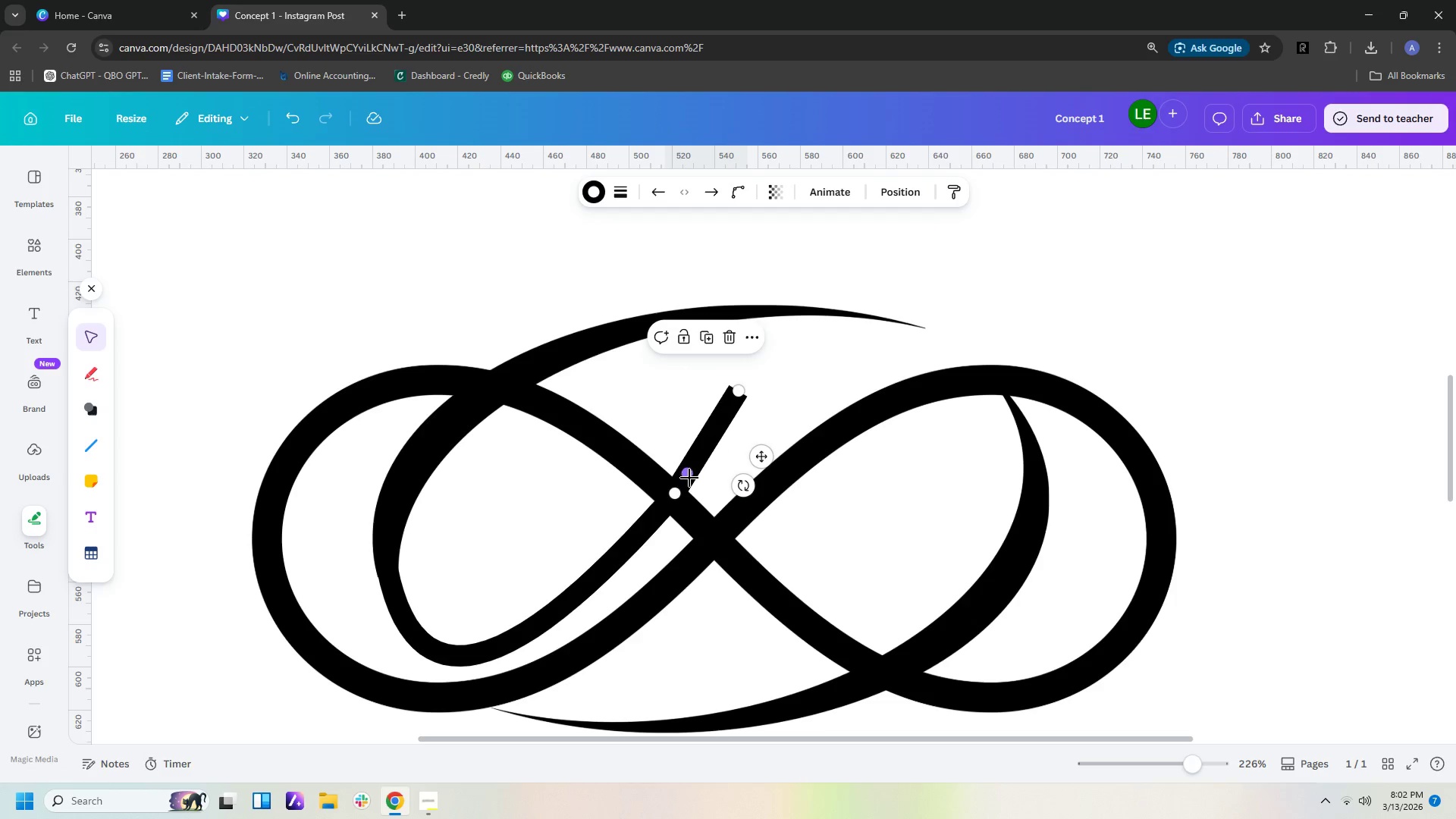 
left_click_drag(start_coordinate=[688, 474], to_coordinate=[716, 454])
 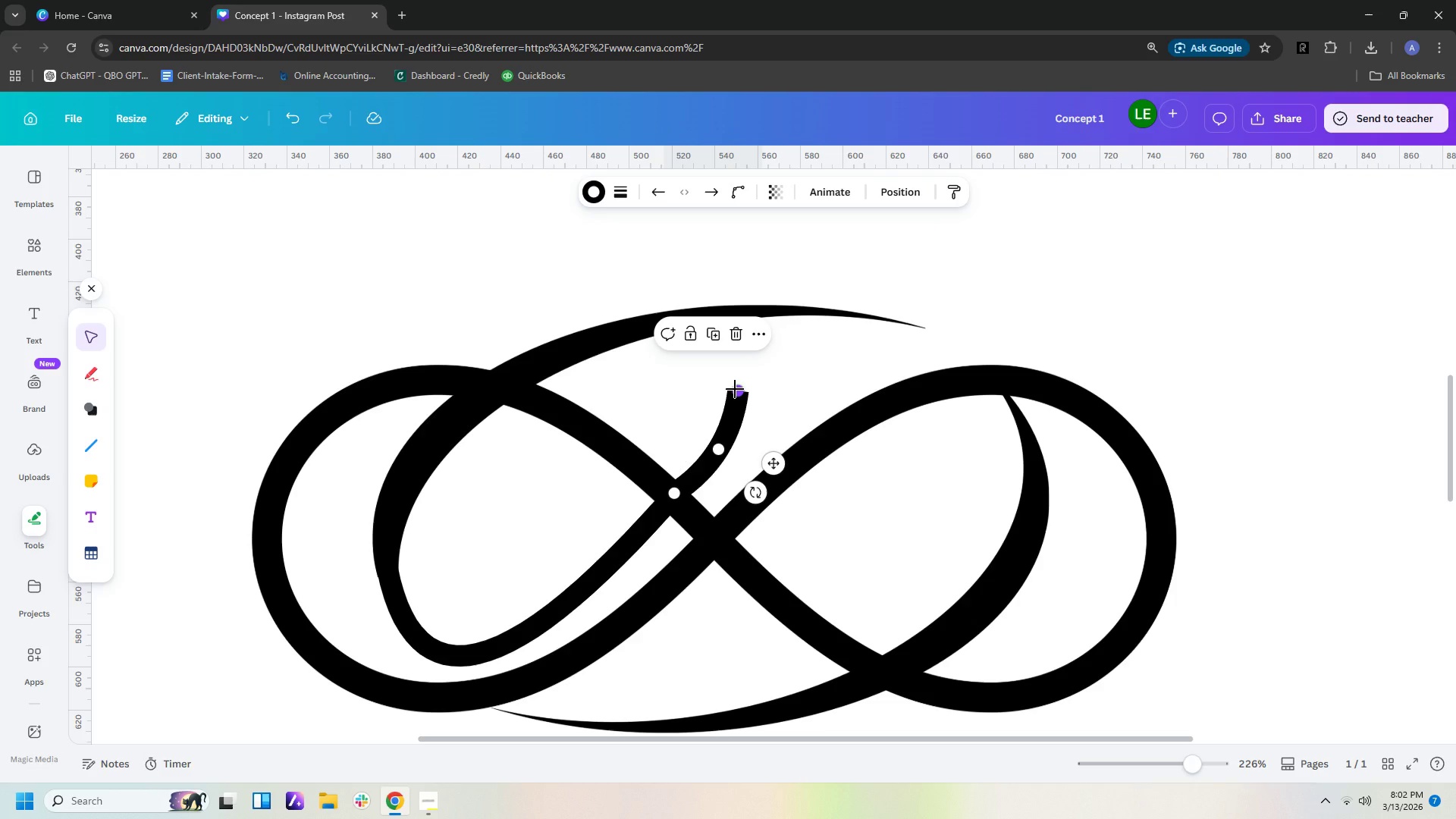 
left_click_drag(start_coordinate=[735, 389], to_coordinate=[716, 406])
 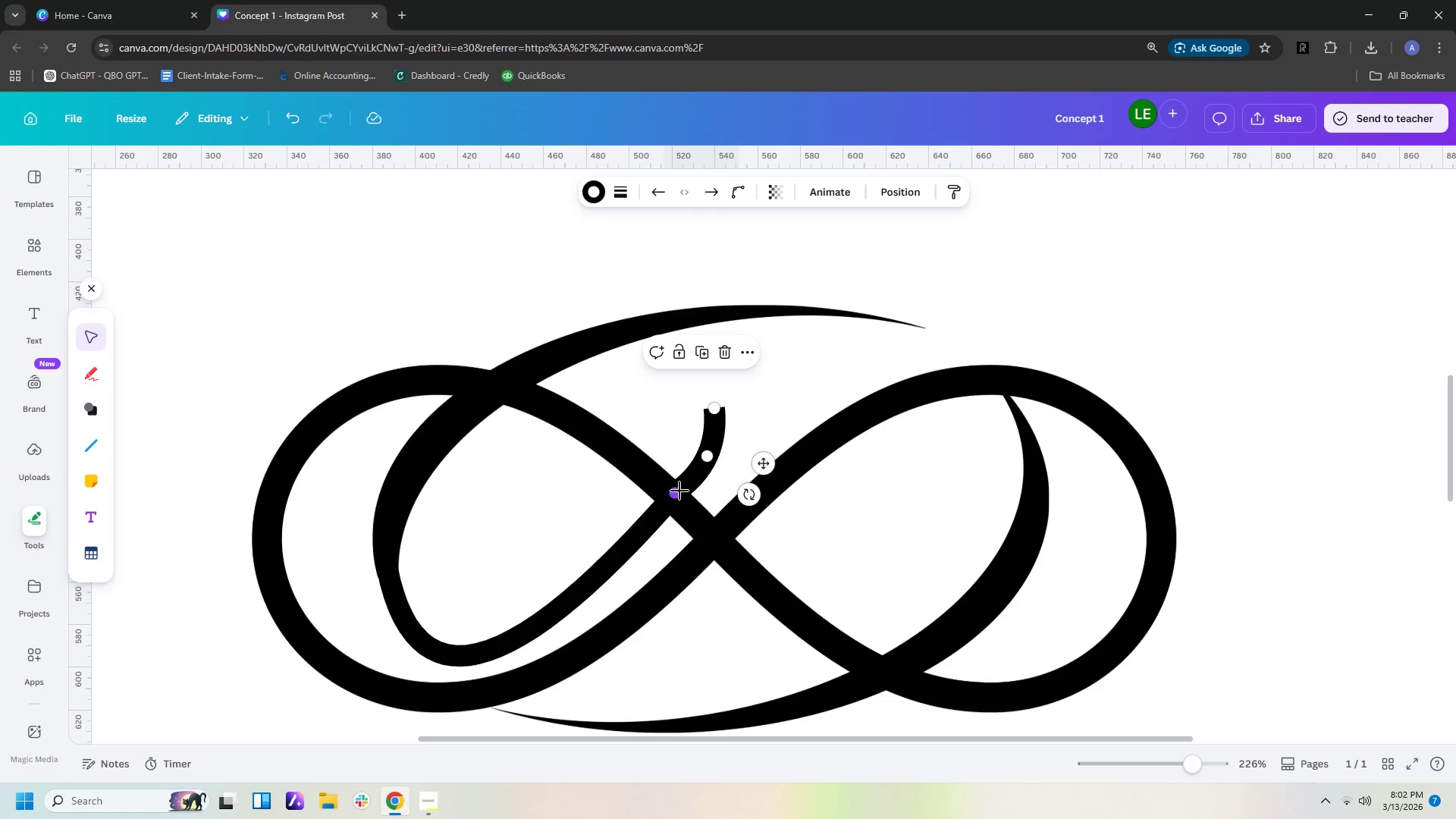 
left_click_drag(start_coordinate=[678, 492], to_coordinate=[689, 481])
 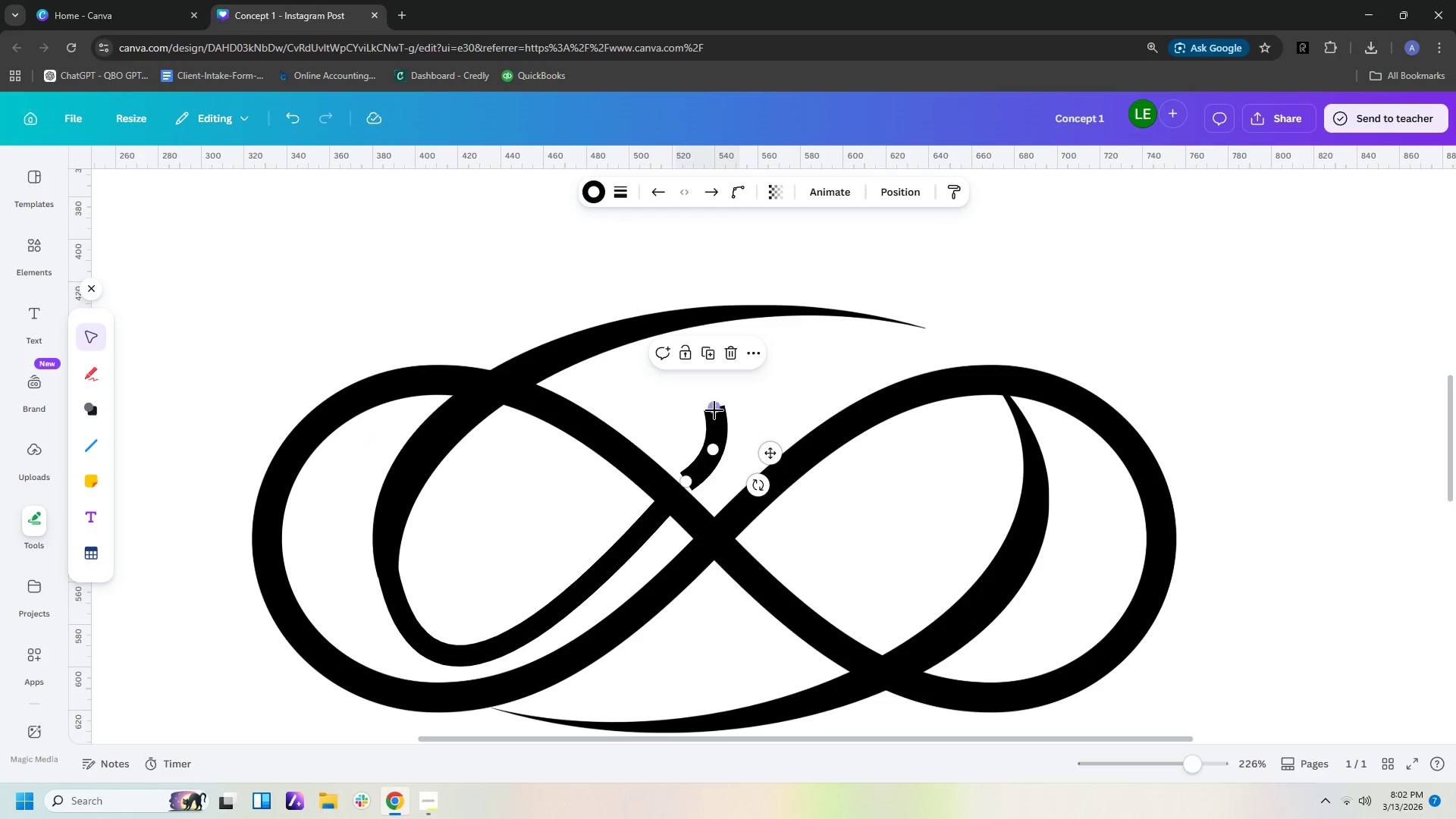 
left_click_drag(start_coordinate=[714, 410], to_coordinate=[721, 406])
 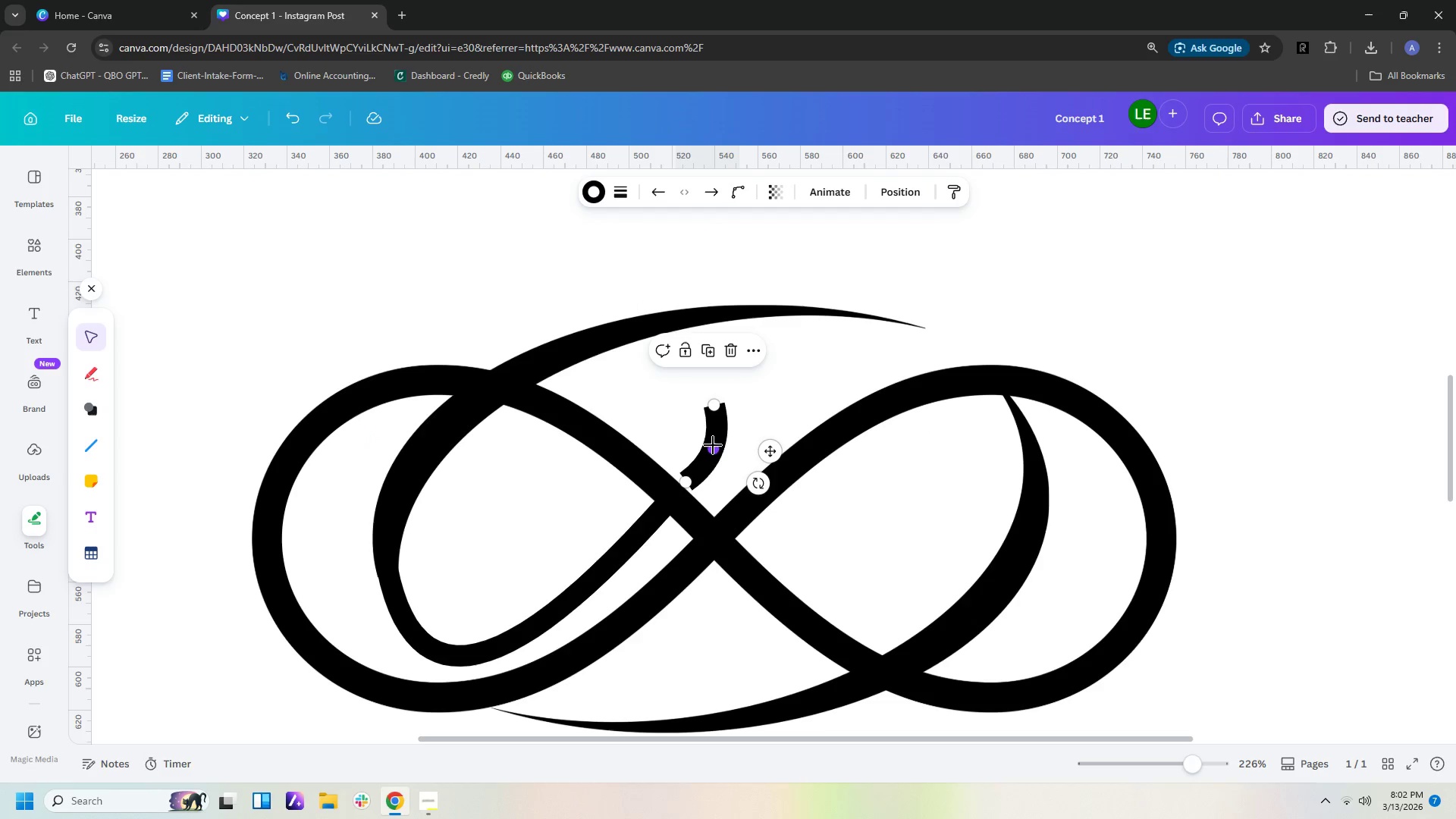 
left_click_drag(start_coordinate=[713, 445], to_coordinate=[714, 449])
 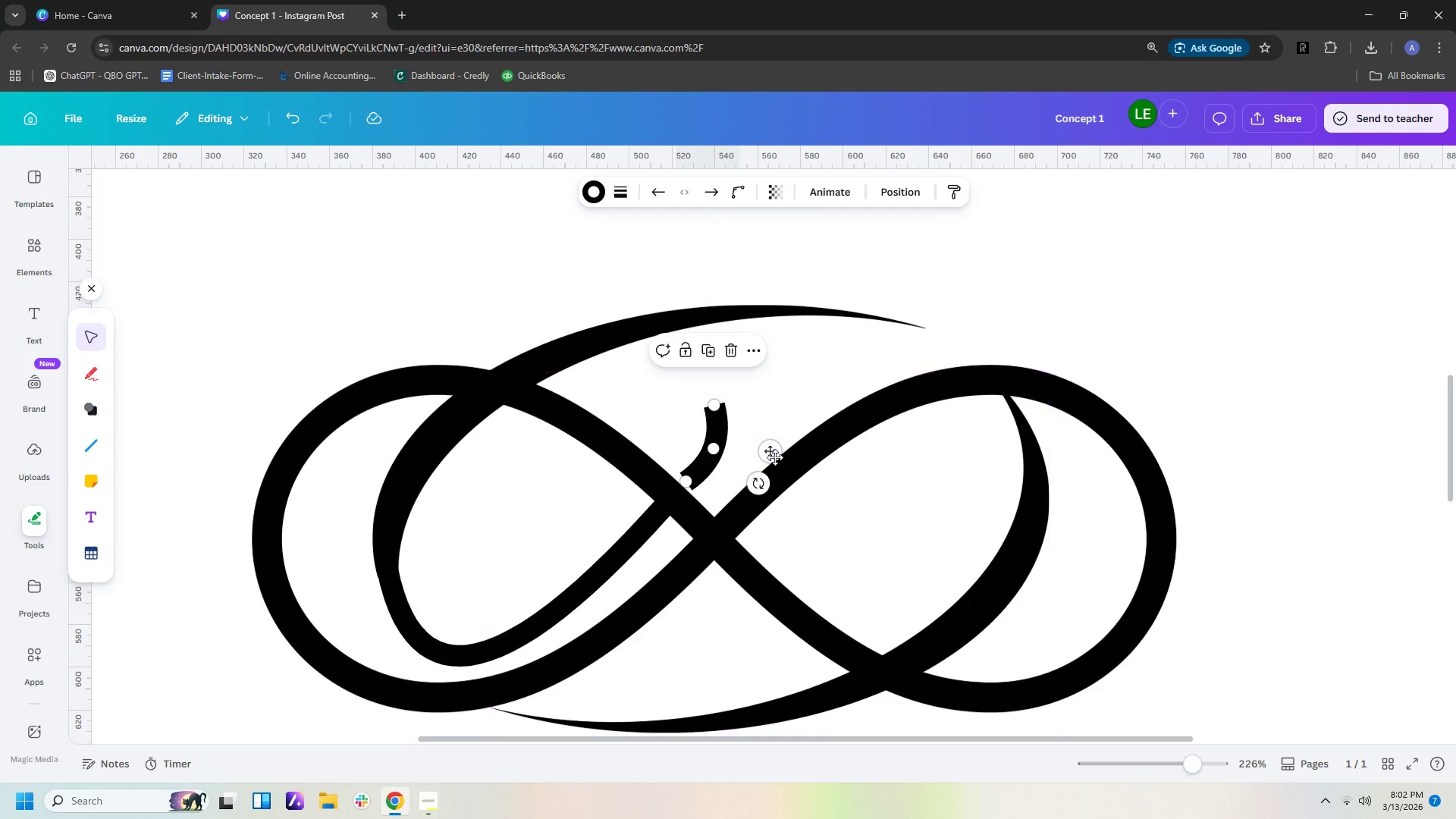 
left_click_drag(start_coordinate=[770, 451], to_coordinate=[769, 441])
 